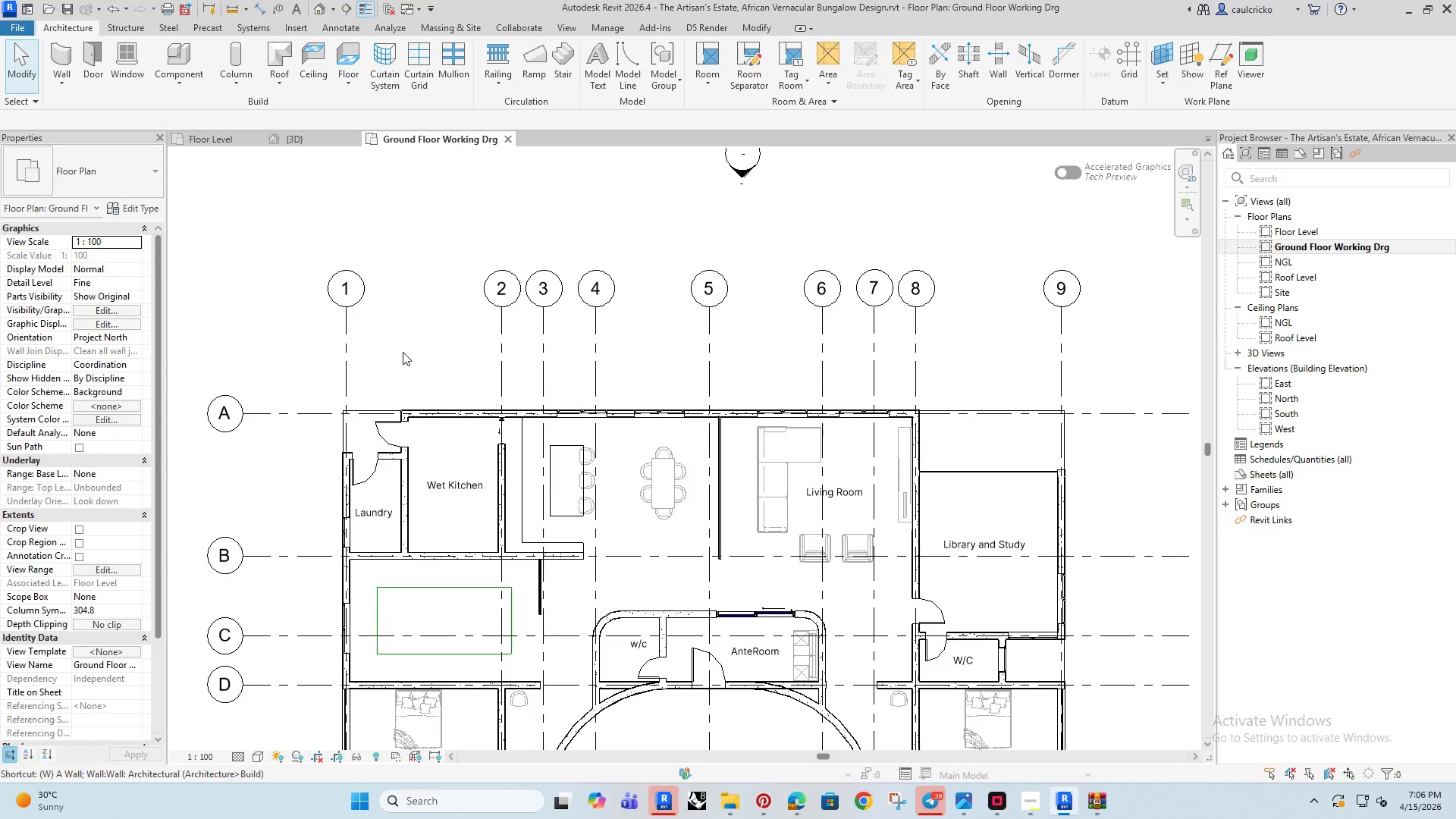 
type(wn)
 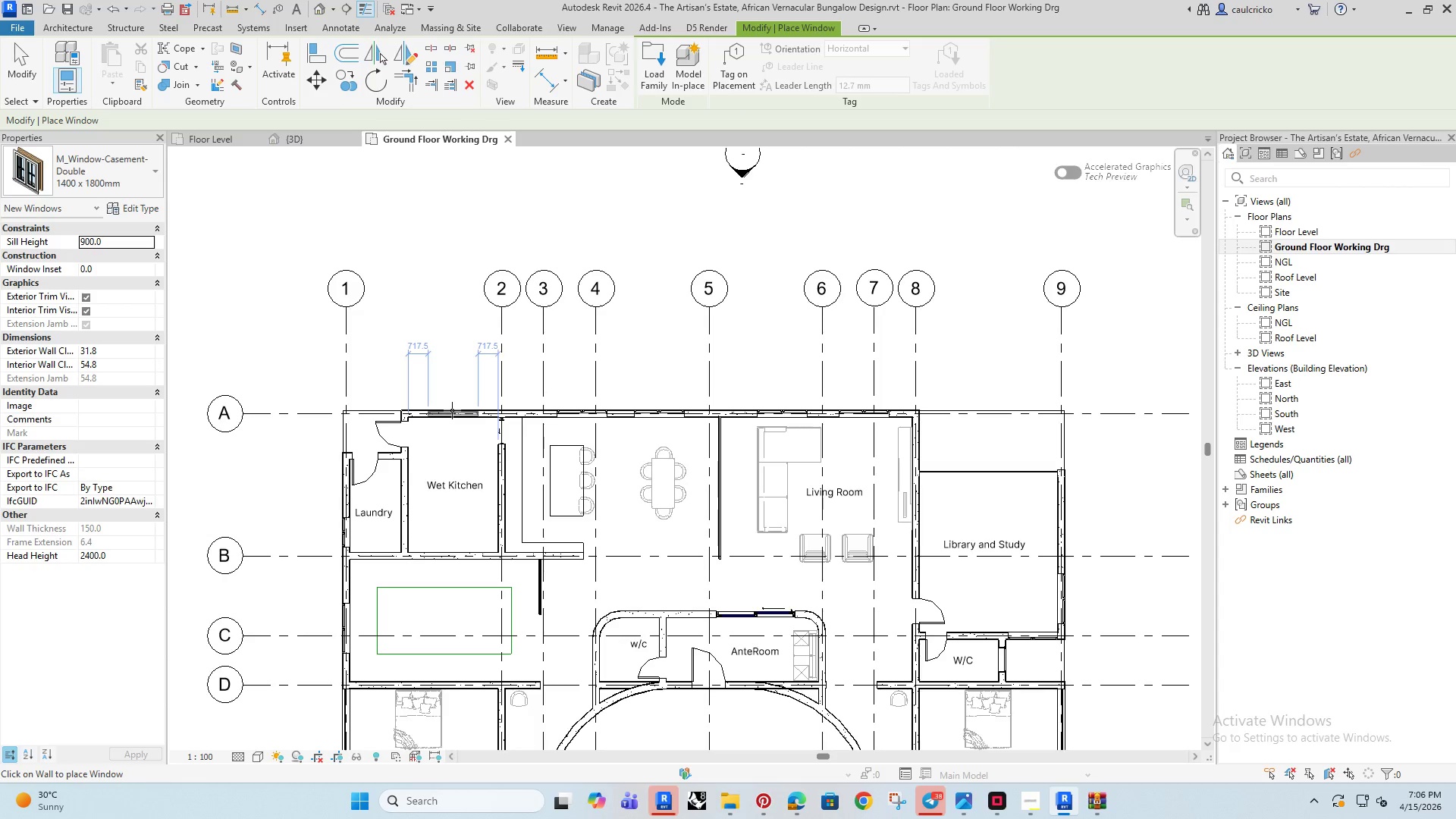 
left_click([452, 410])
 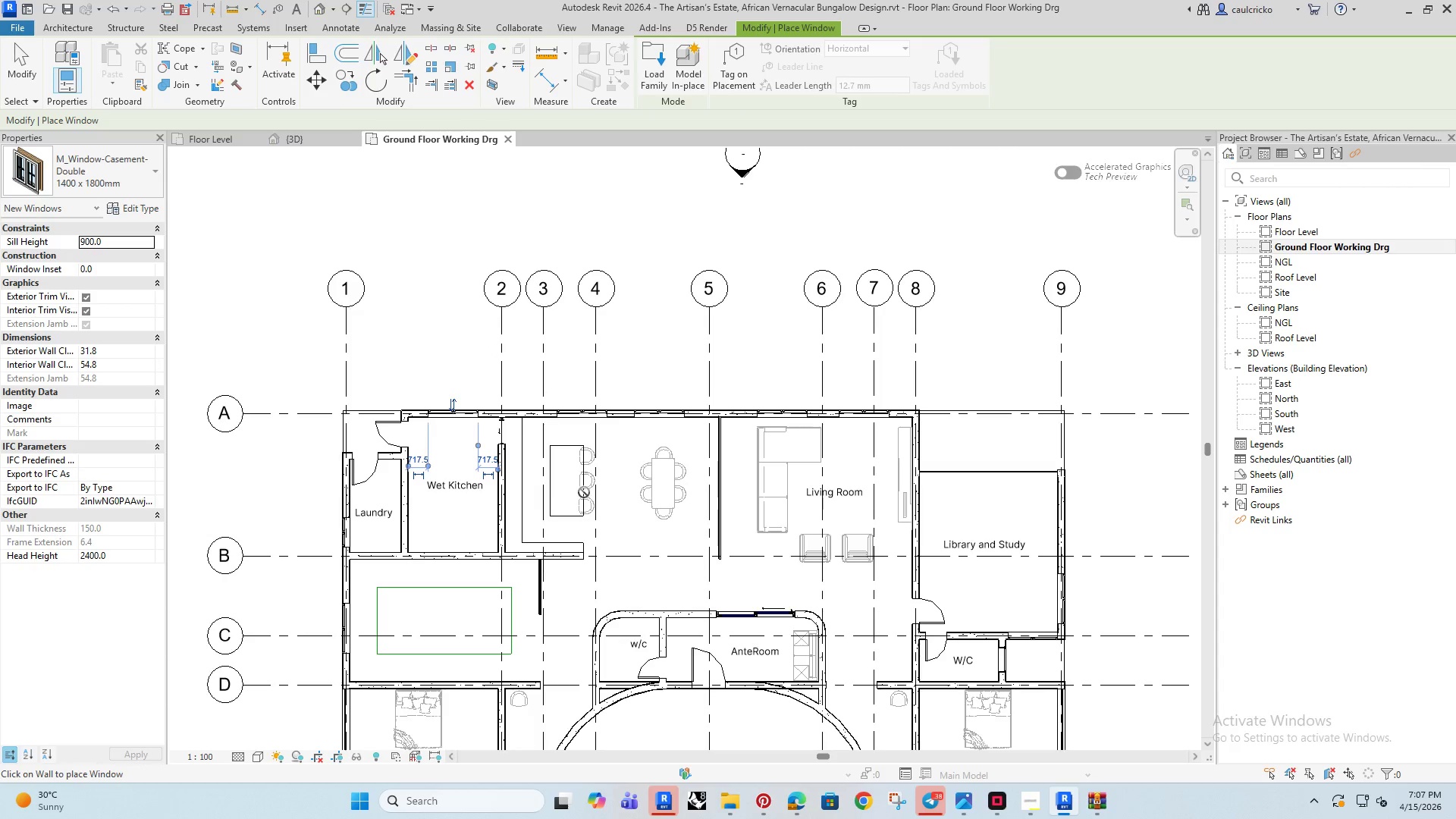 
scroll: coordinate [556, 474], scroll_direction: up, amount: 3.0
 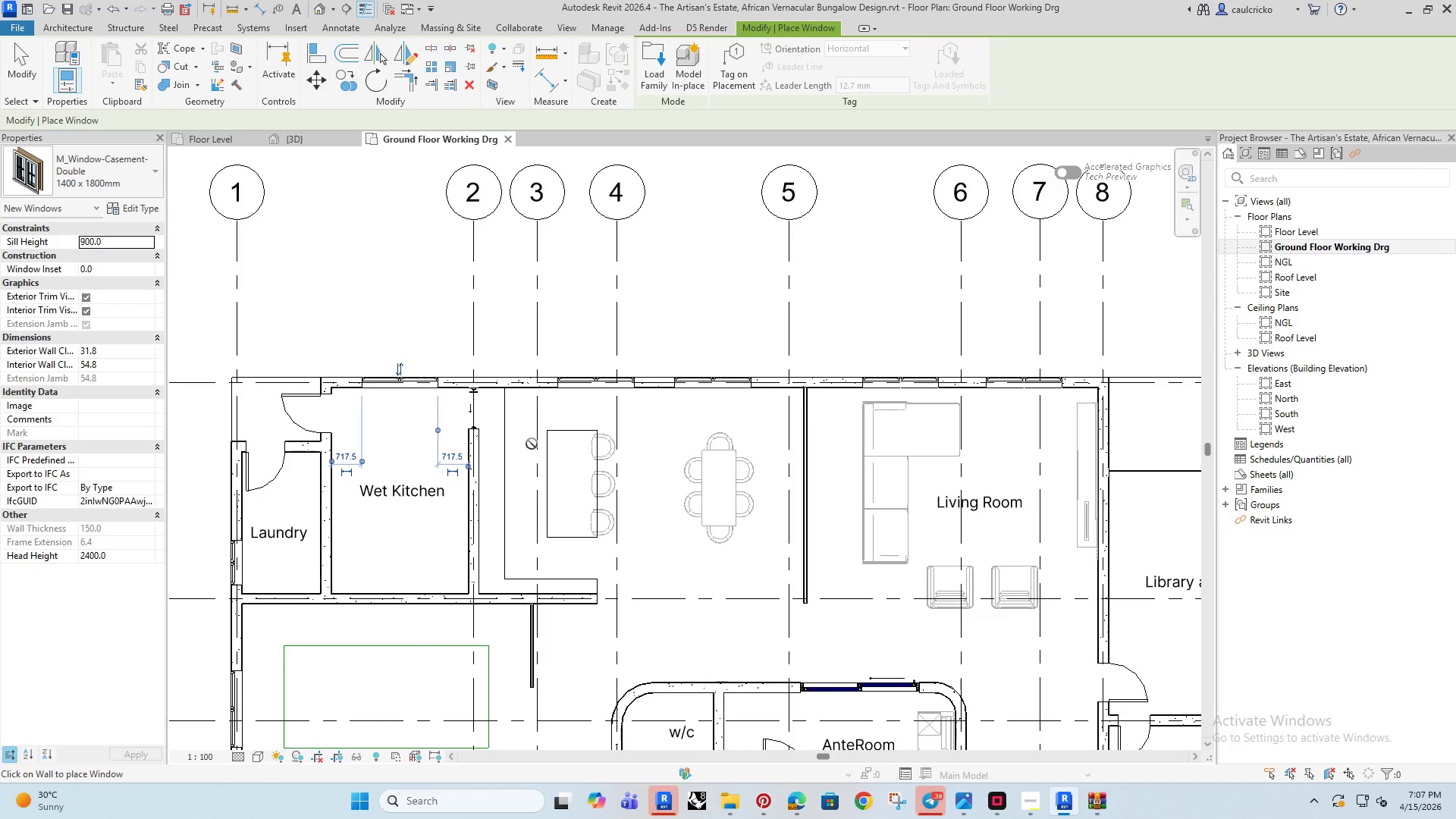 
key(Escape)
 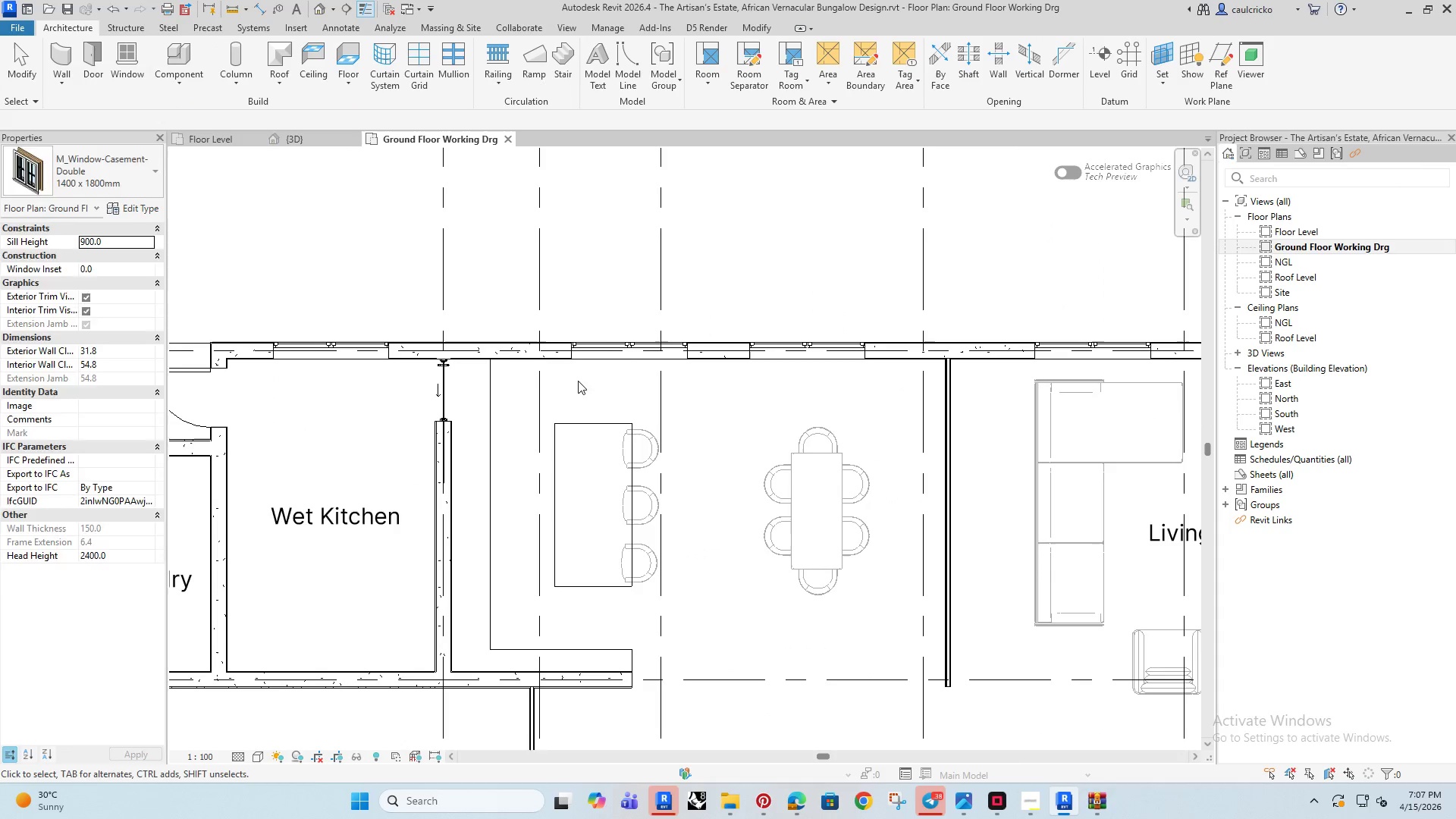 
key(Escape)
 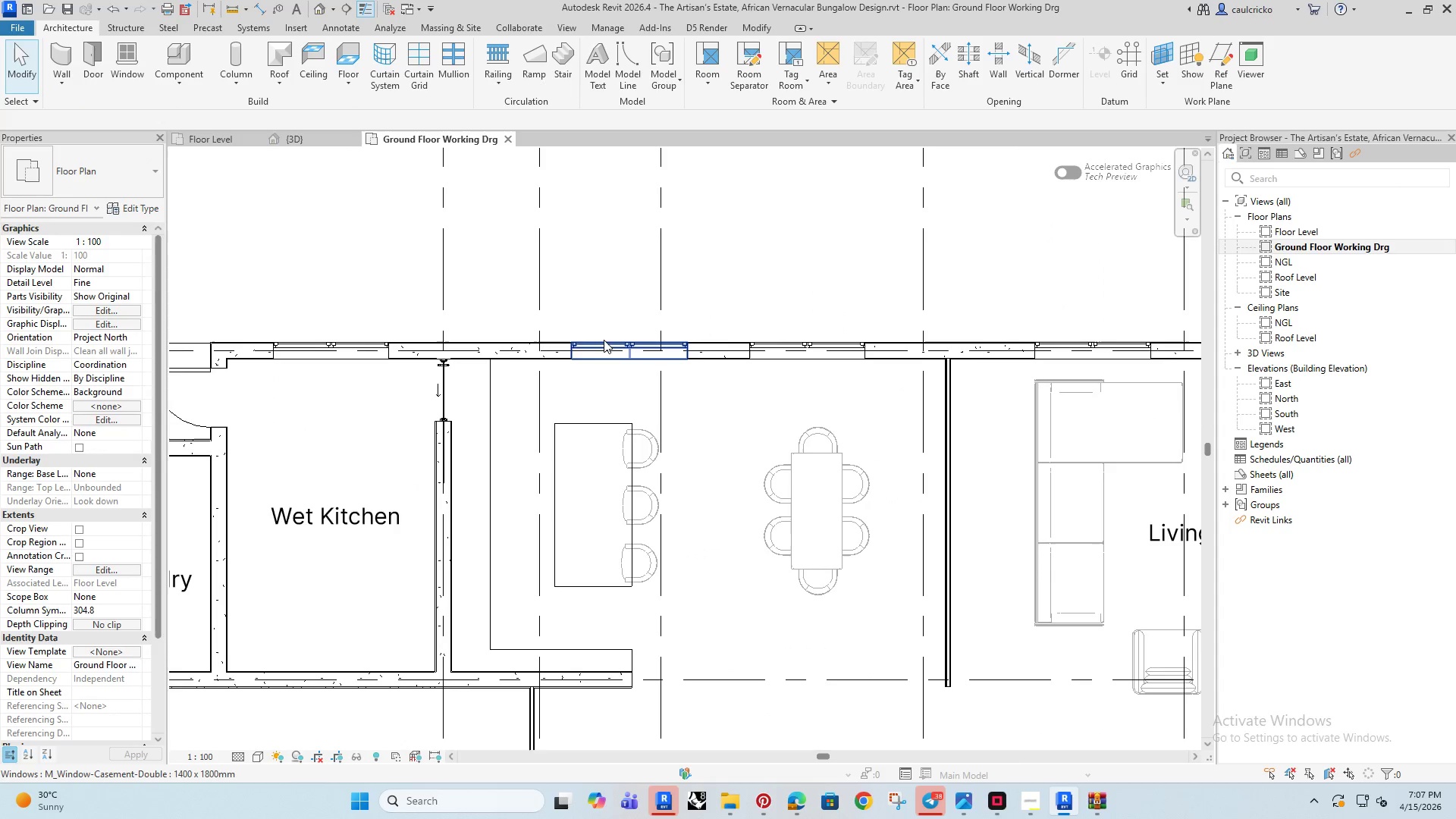 
key(Escape)
 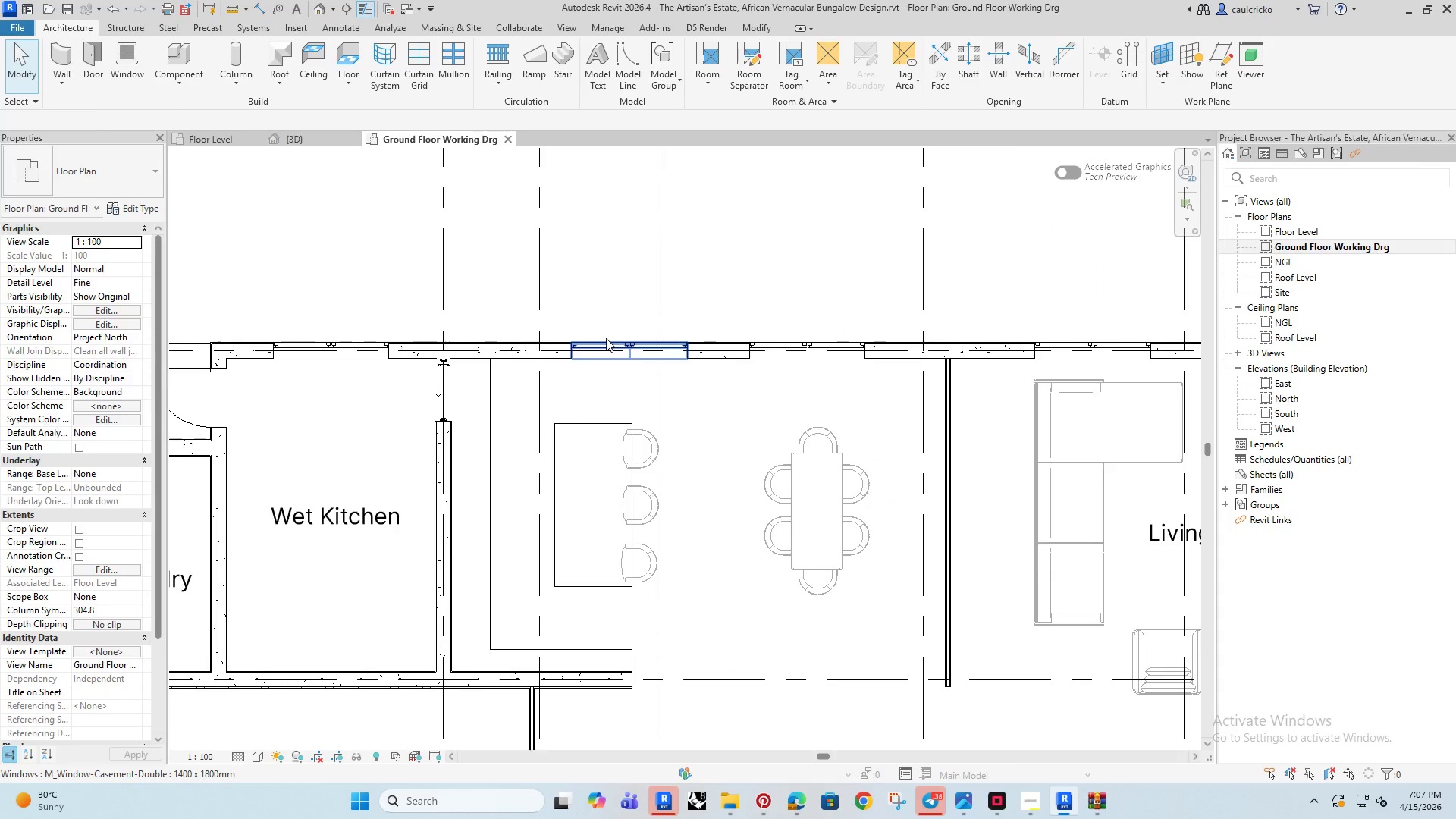 
scroll: coordinate [532, 444], scroll_direction: up, amount: 3.0
 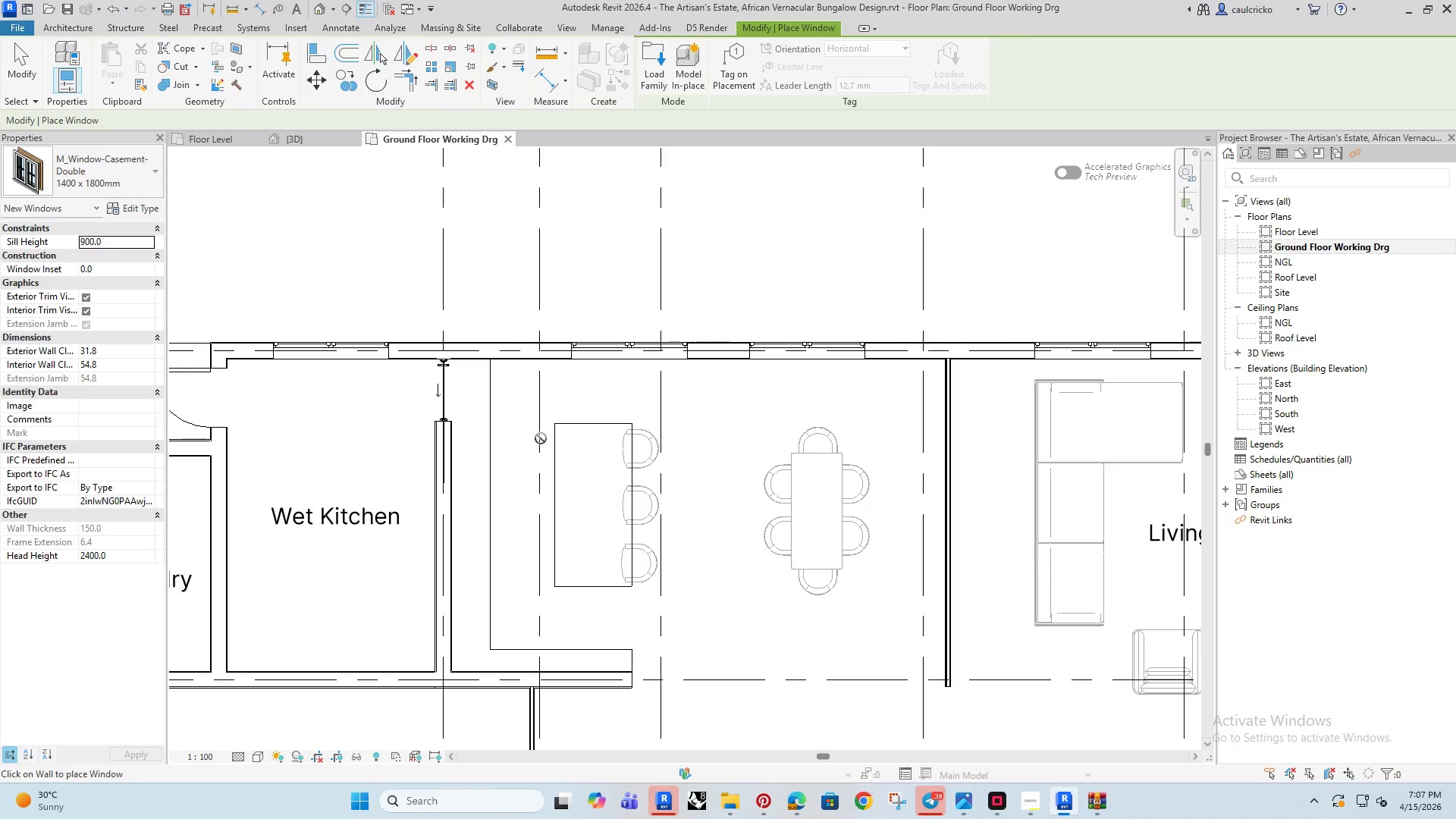 
left_click([606, 338])
 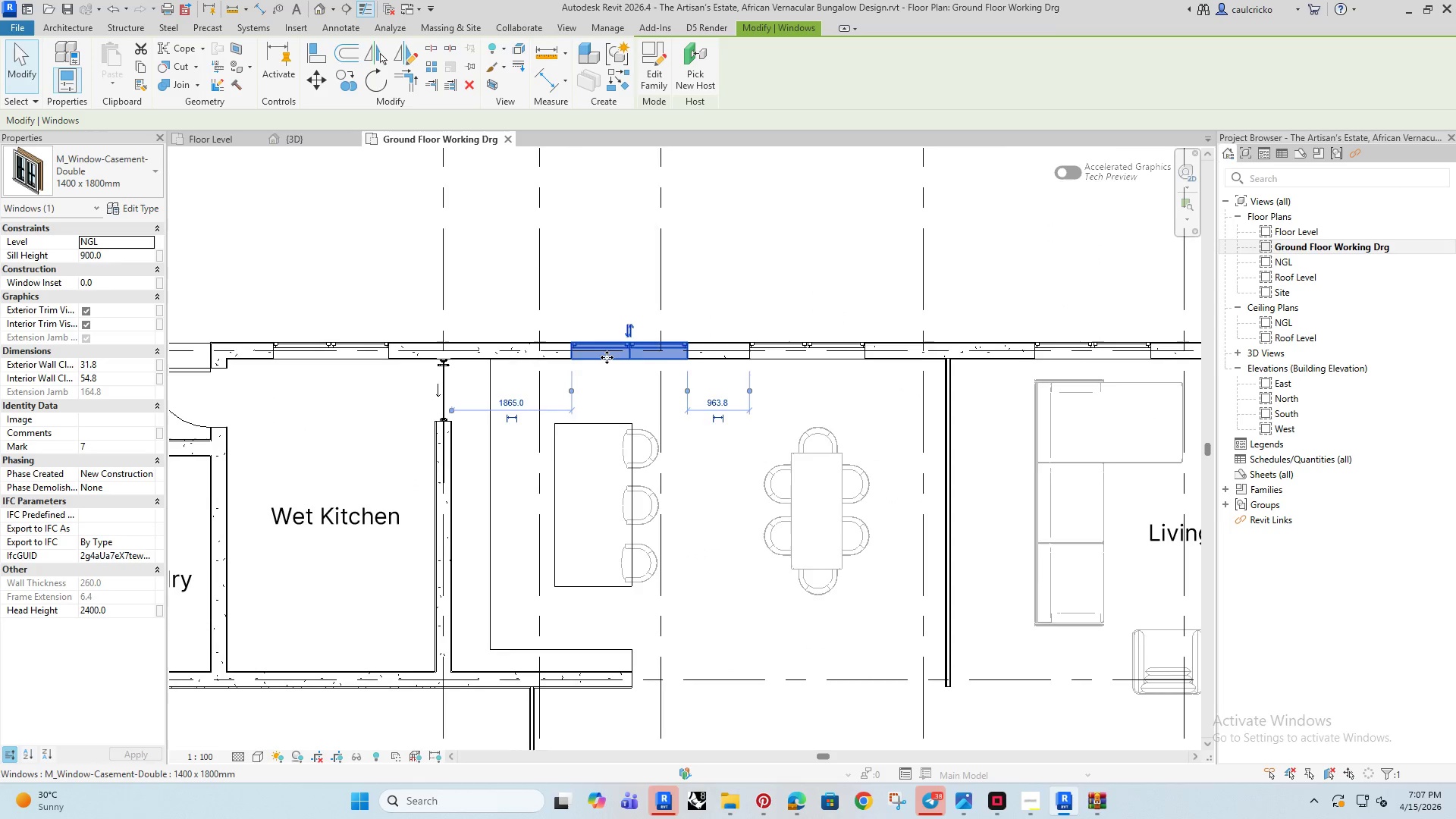 
key(Delete)
 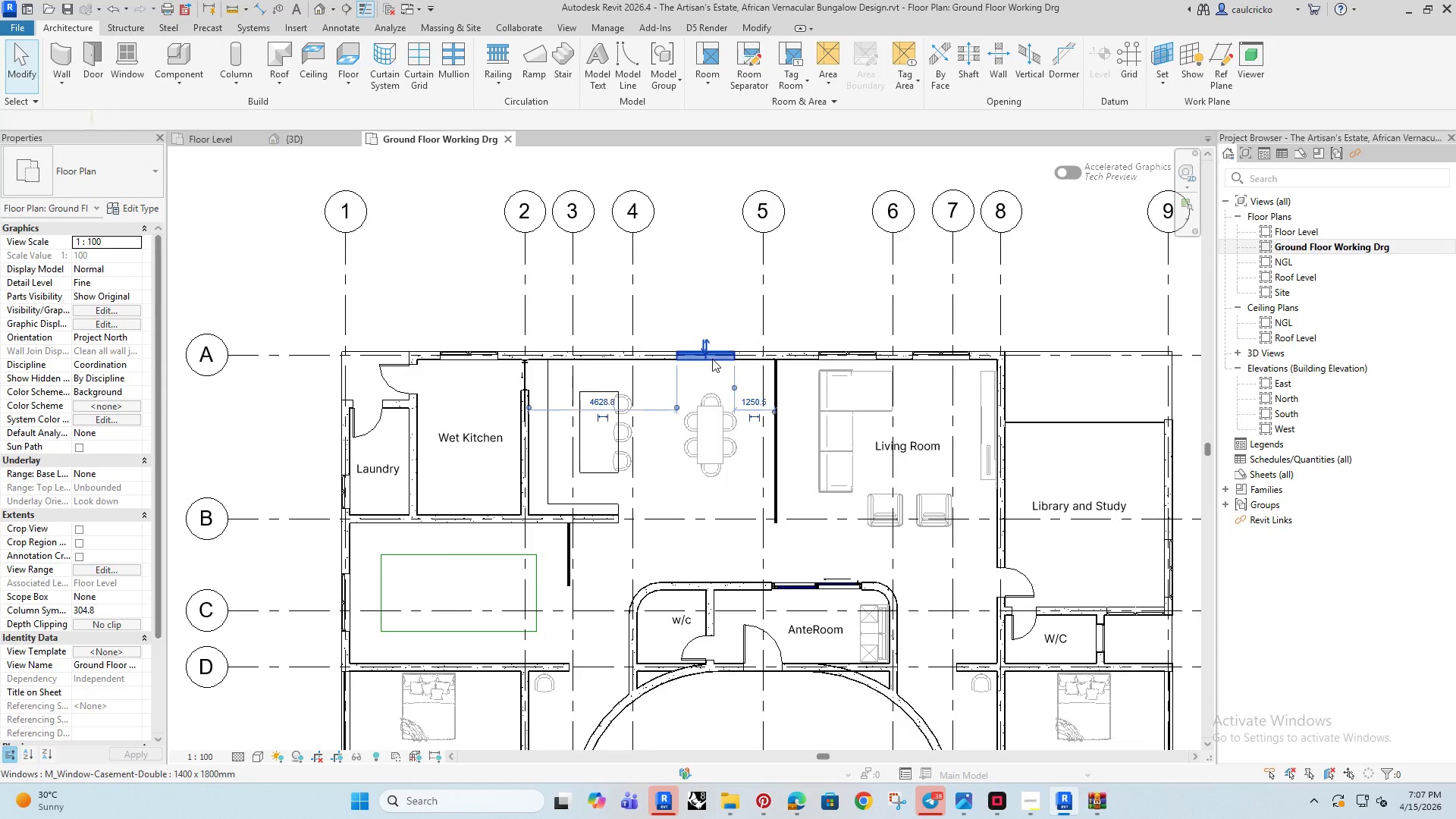 
scroll: coordinate [605, 361], scroll_direction: down, amount: 5.0
 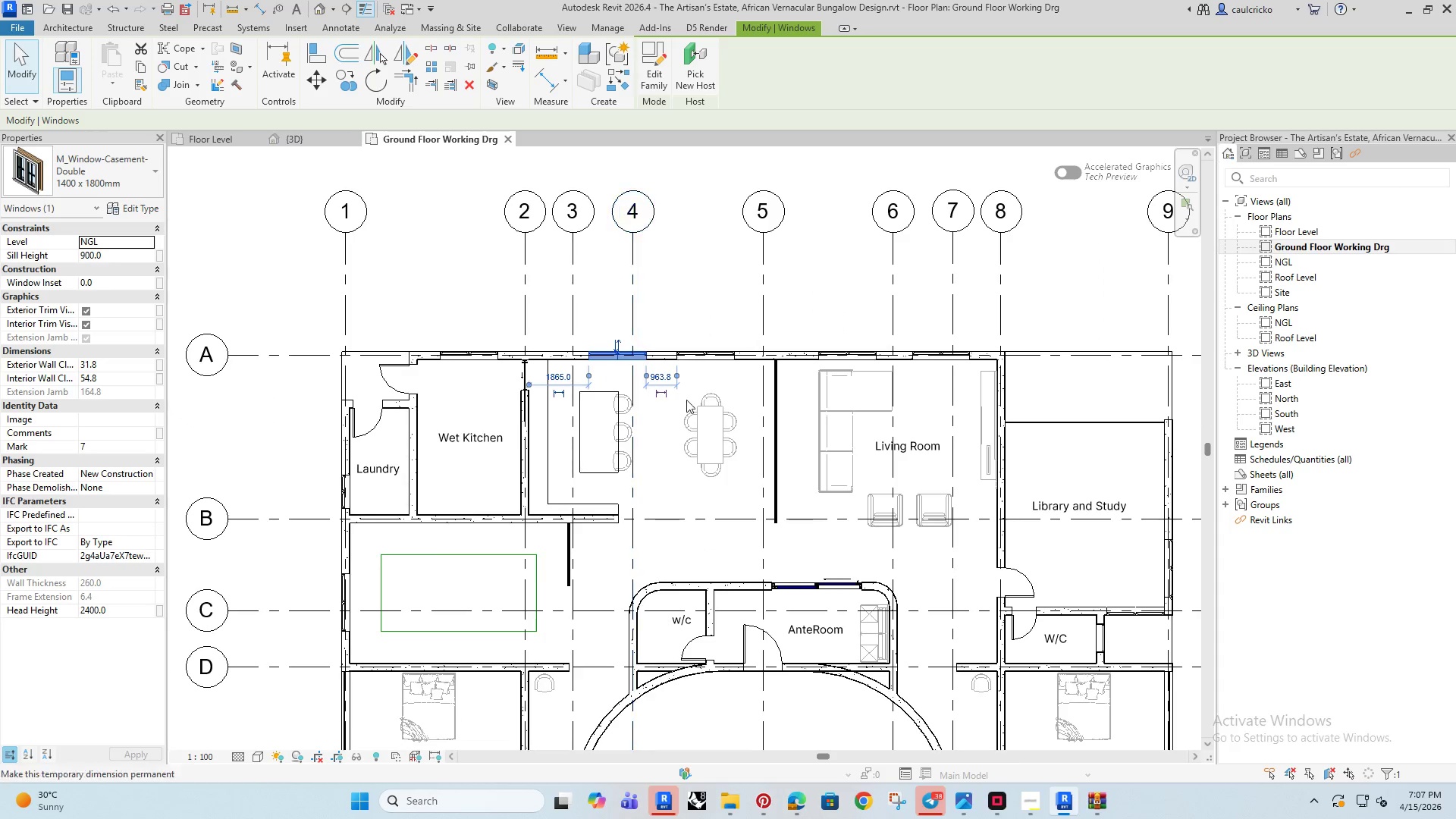 
left_click([712, 359])
 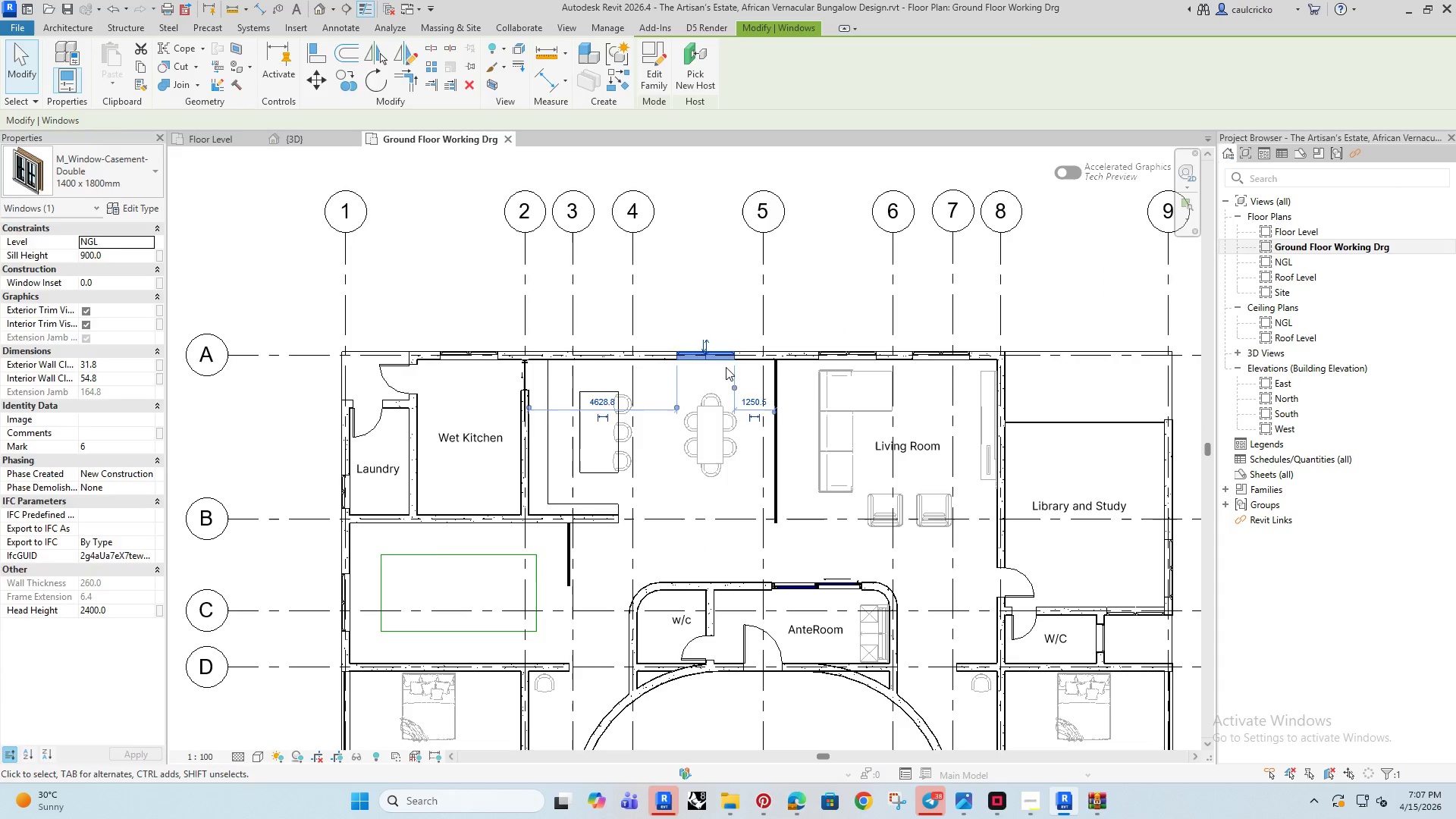 
key(Delete)
 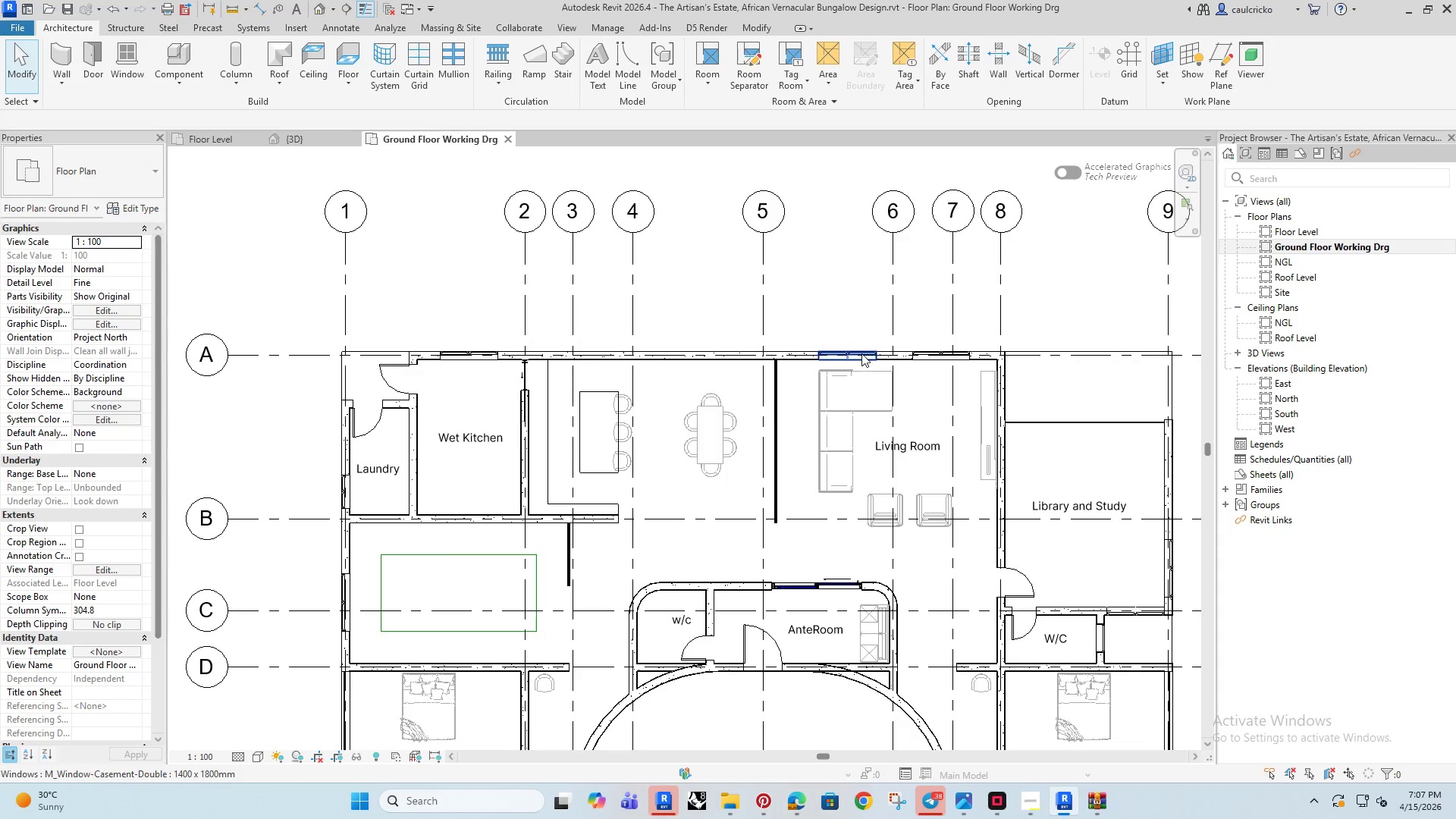 
left_click([861, 353])
 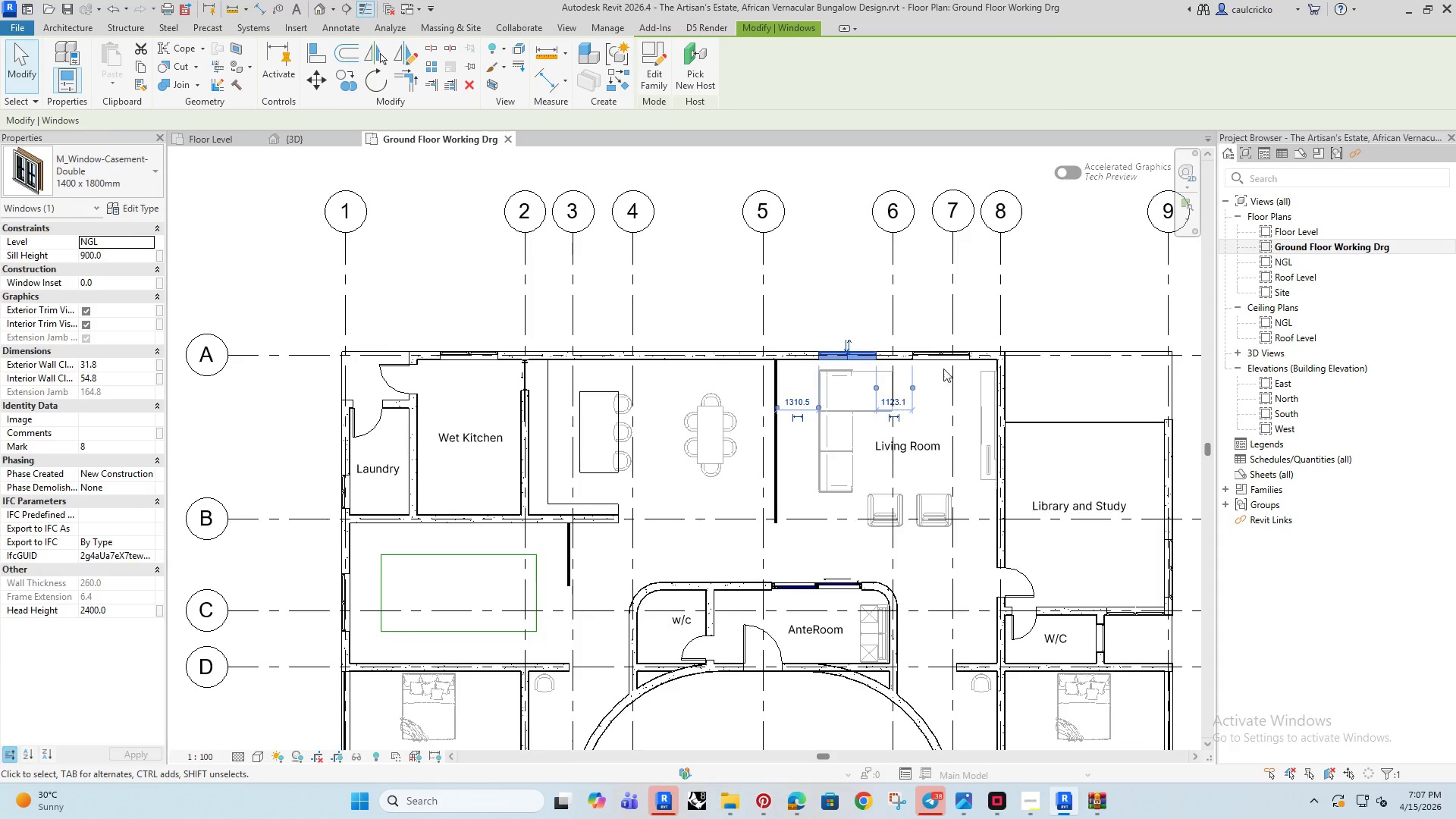 
scroll: coordinate [940, 365], scroll_direction: up, amount: 3.0
 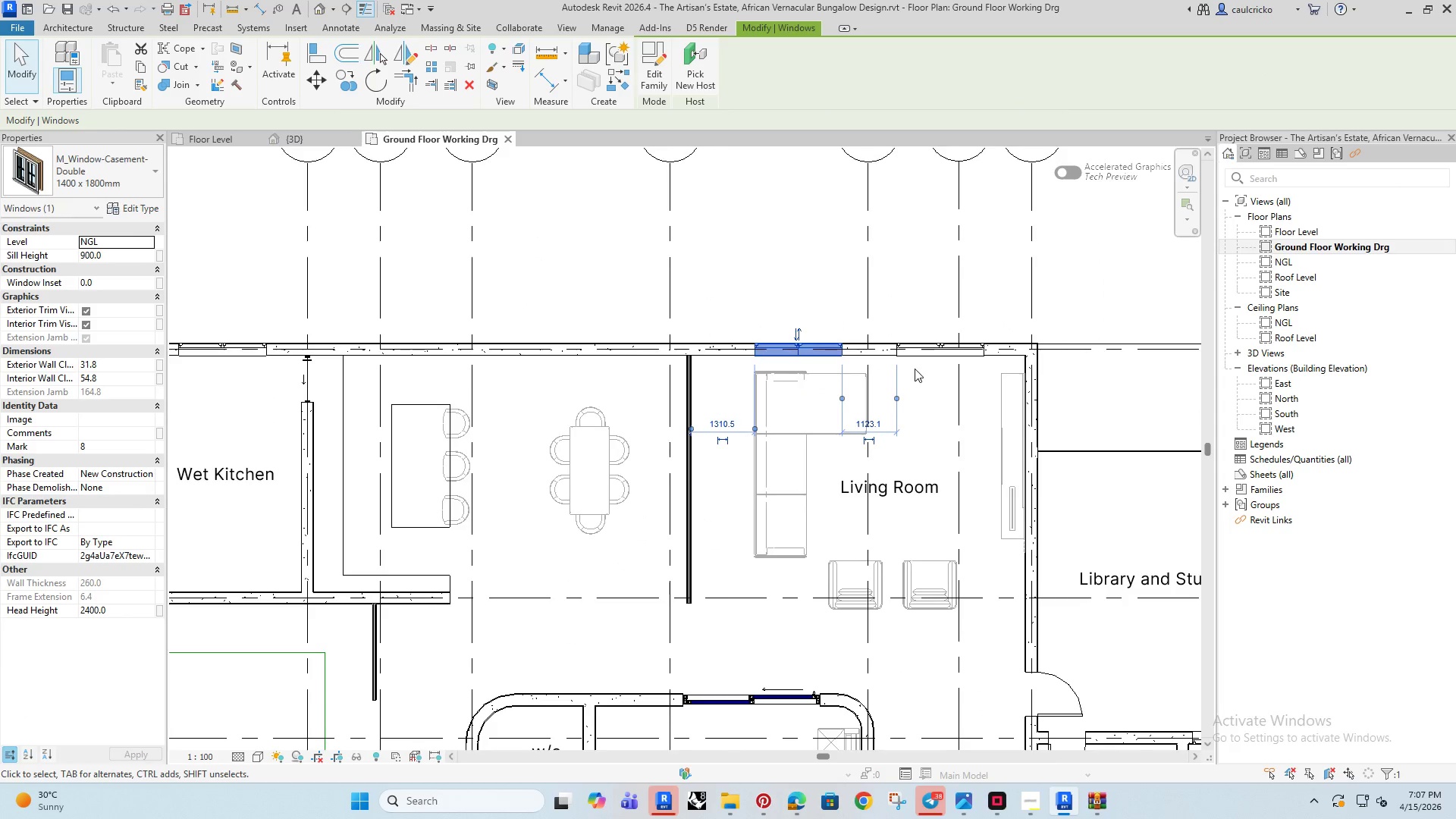 
key(Delete)
 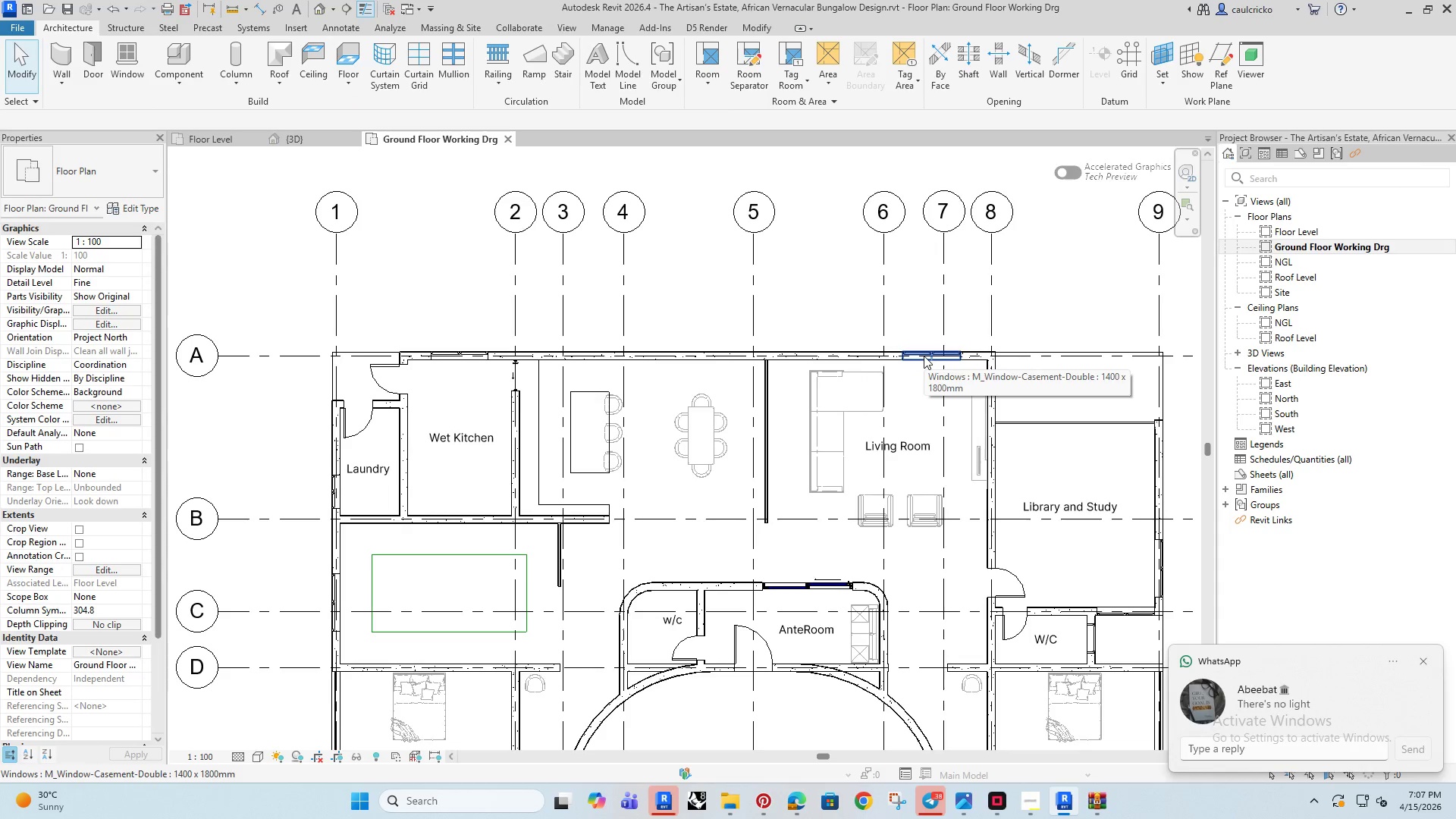 
scroll: coordinate [914, 369], scroll_direction: down, amount: 3.0
 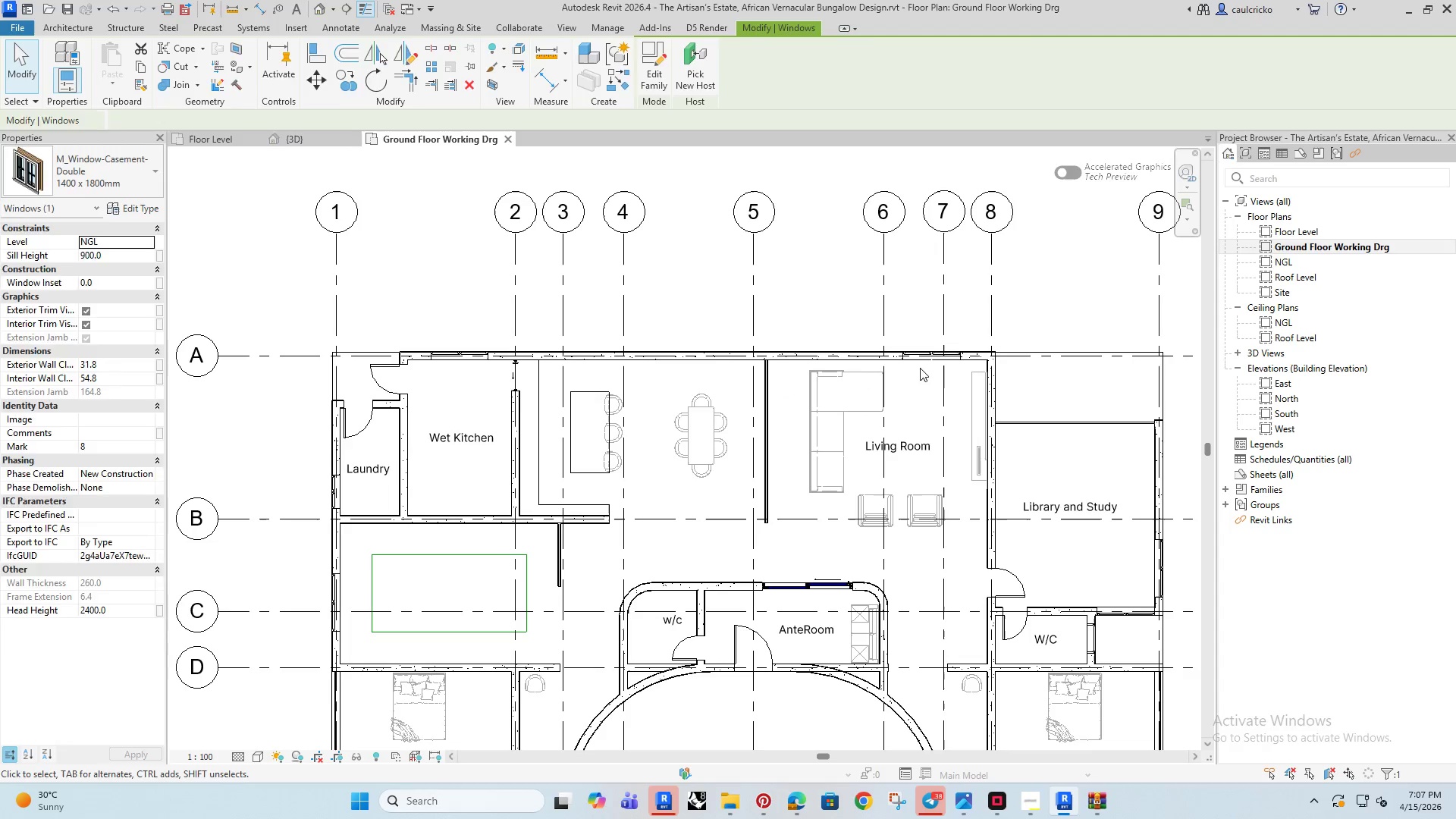 
left_click([924, 356])
 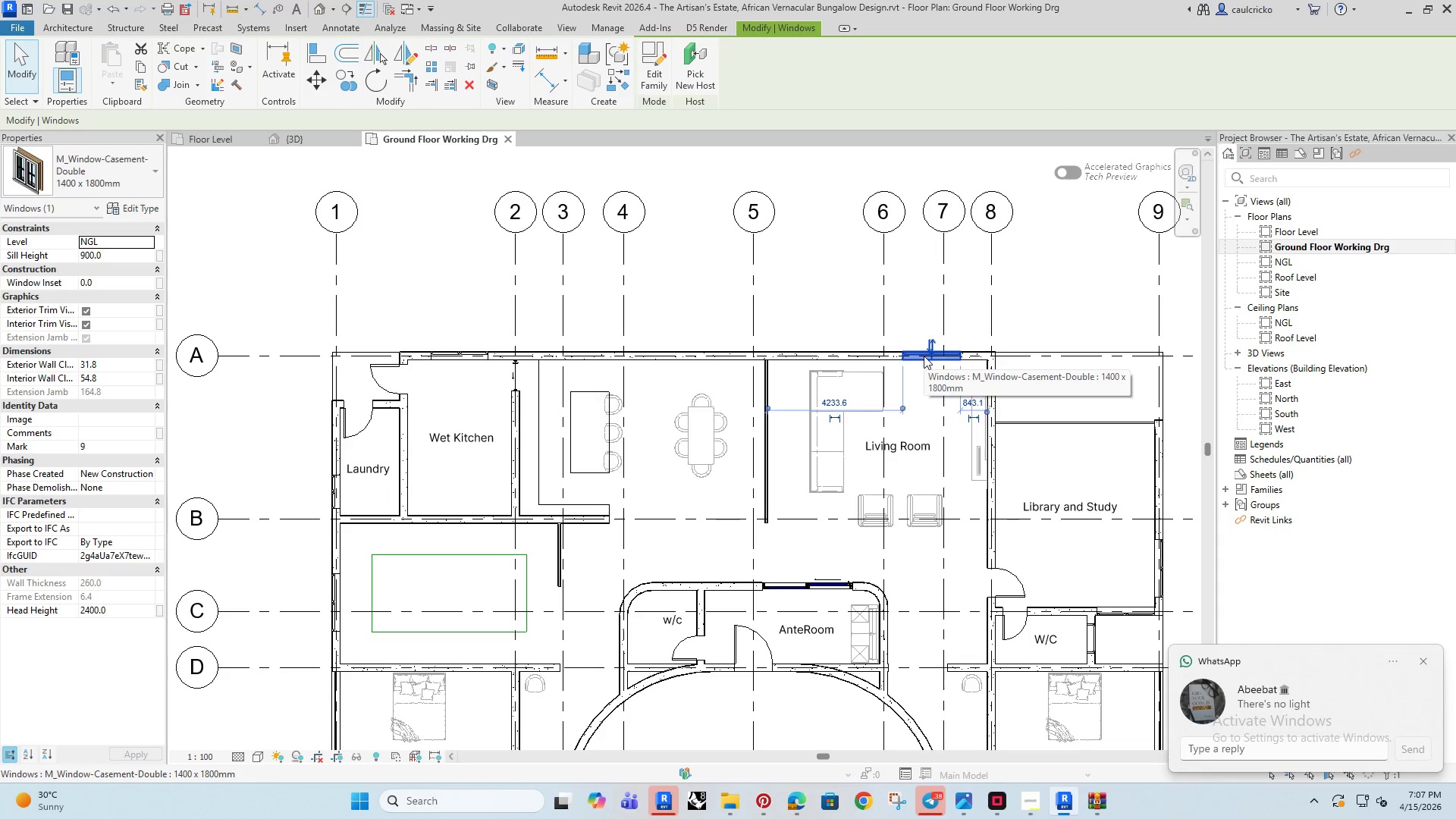 
key(Delete)
 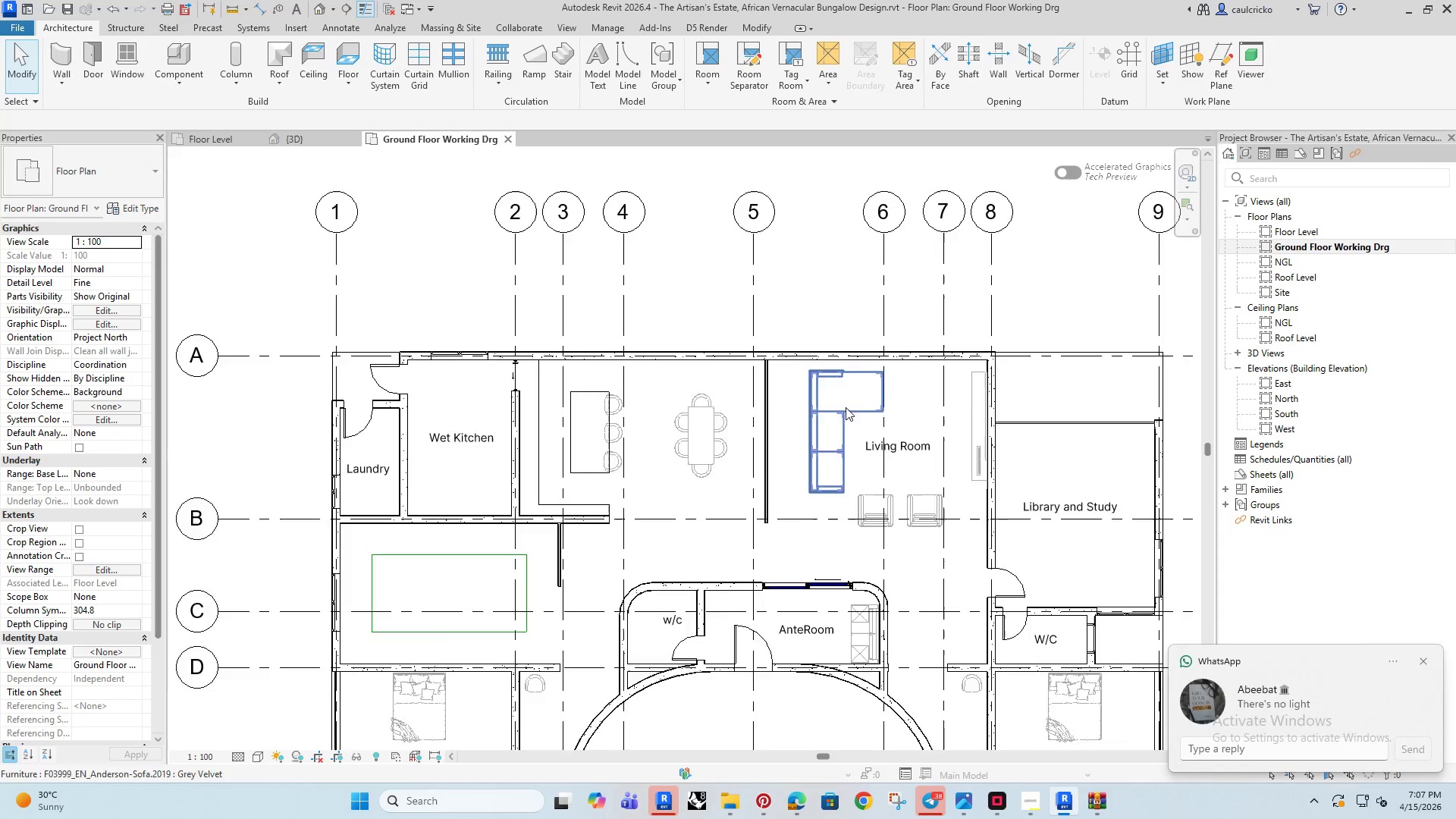 
left_click([830, 315])
 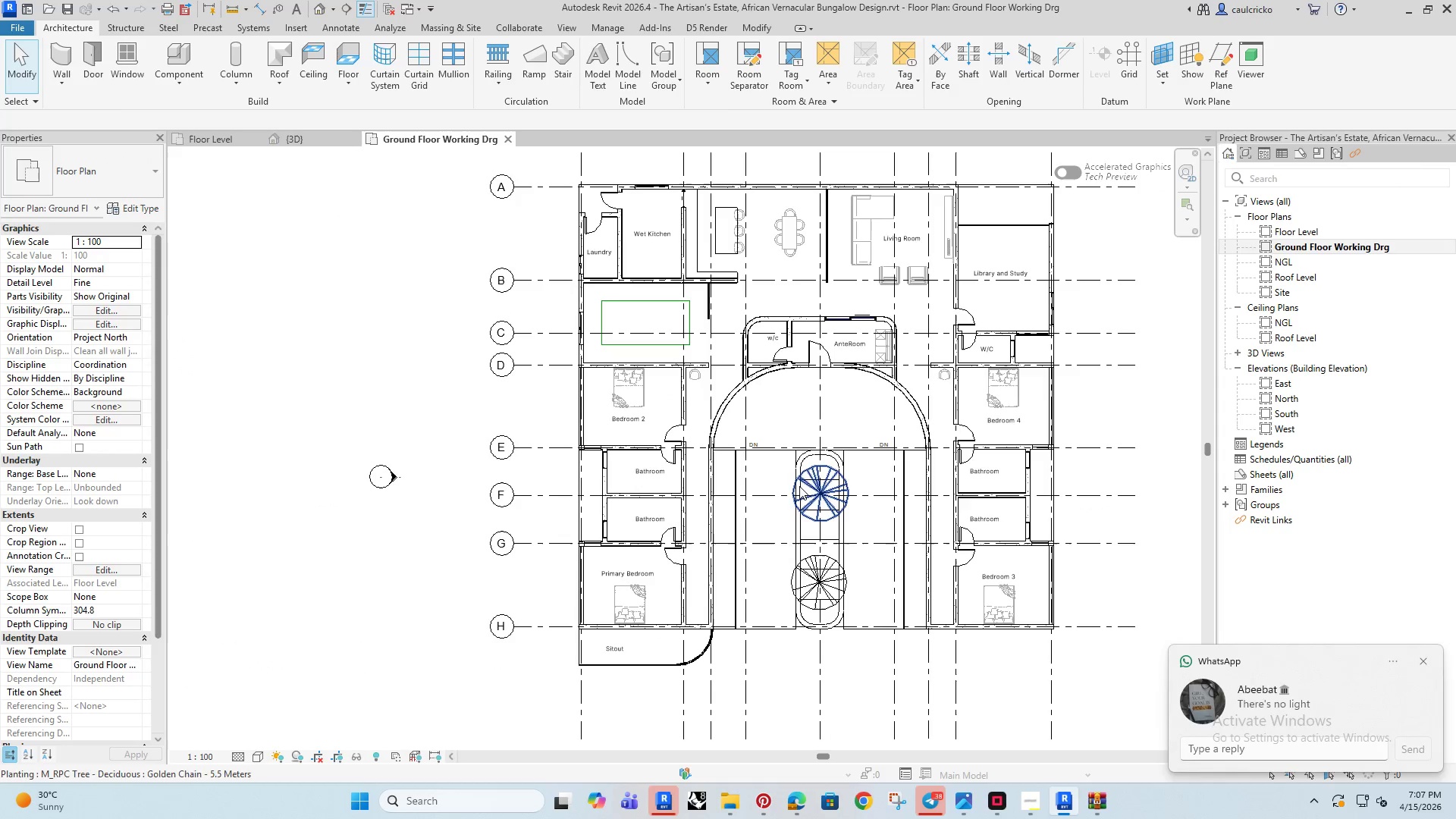 
scroll: coordinate [789, 647], scroll_direction: down, amount: 6.0
 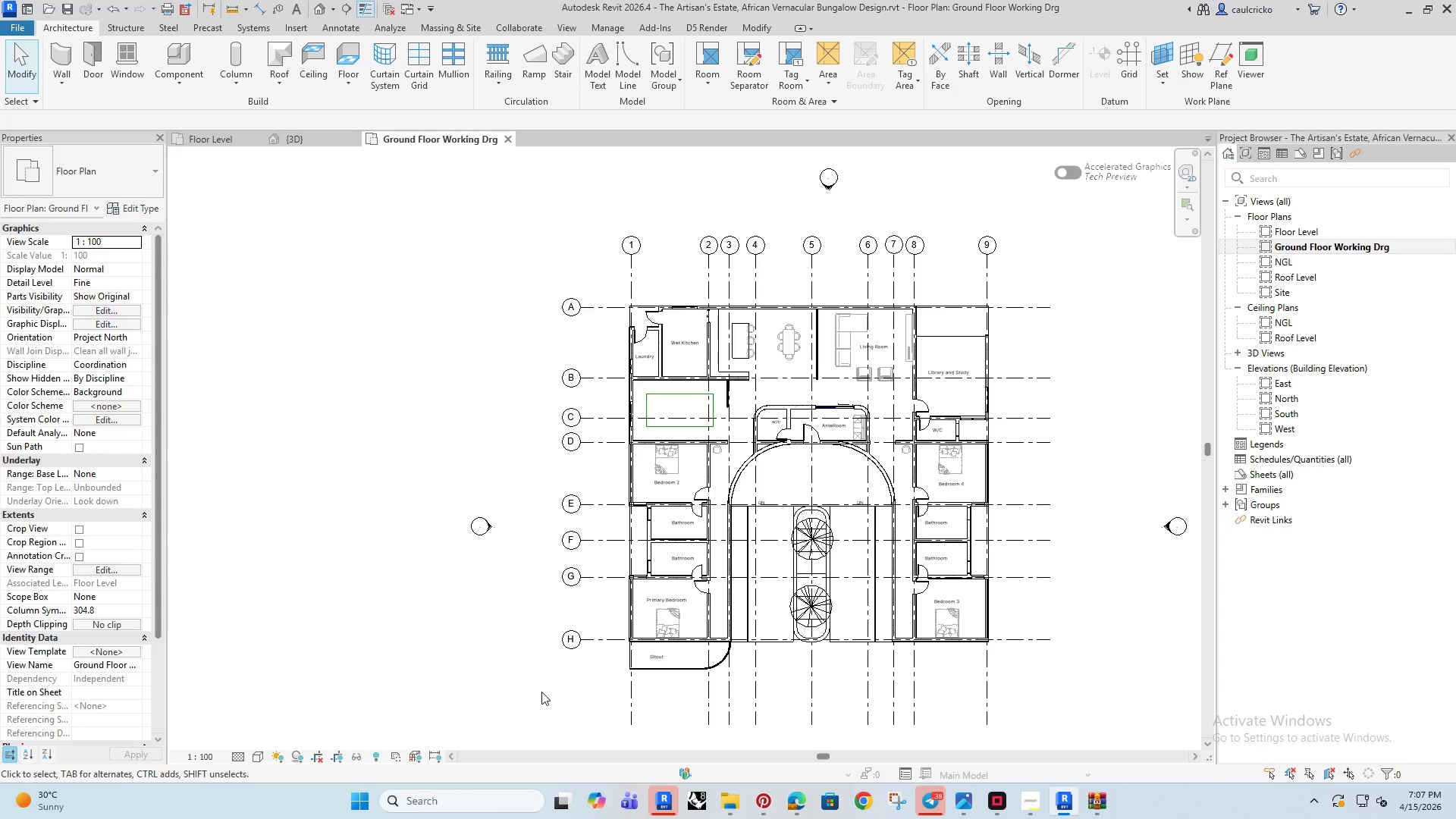 
type(di)
 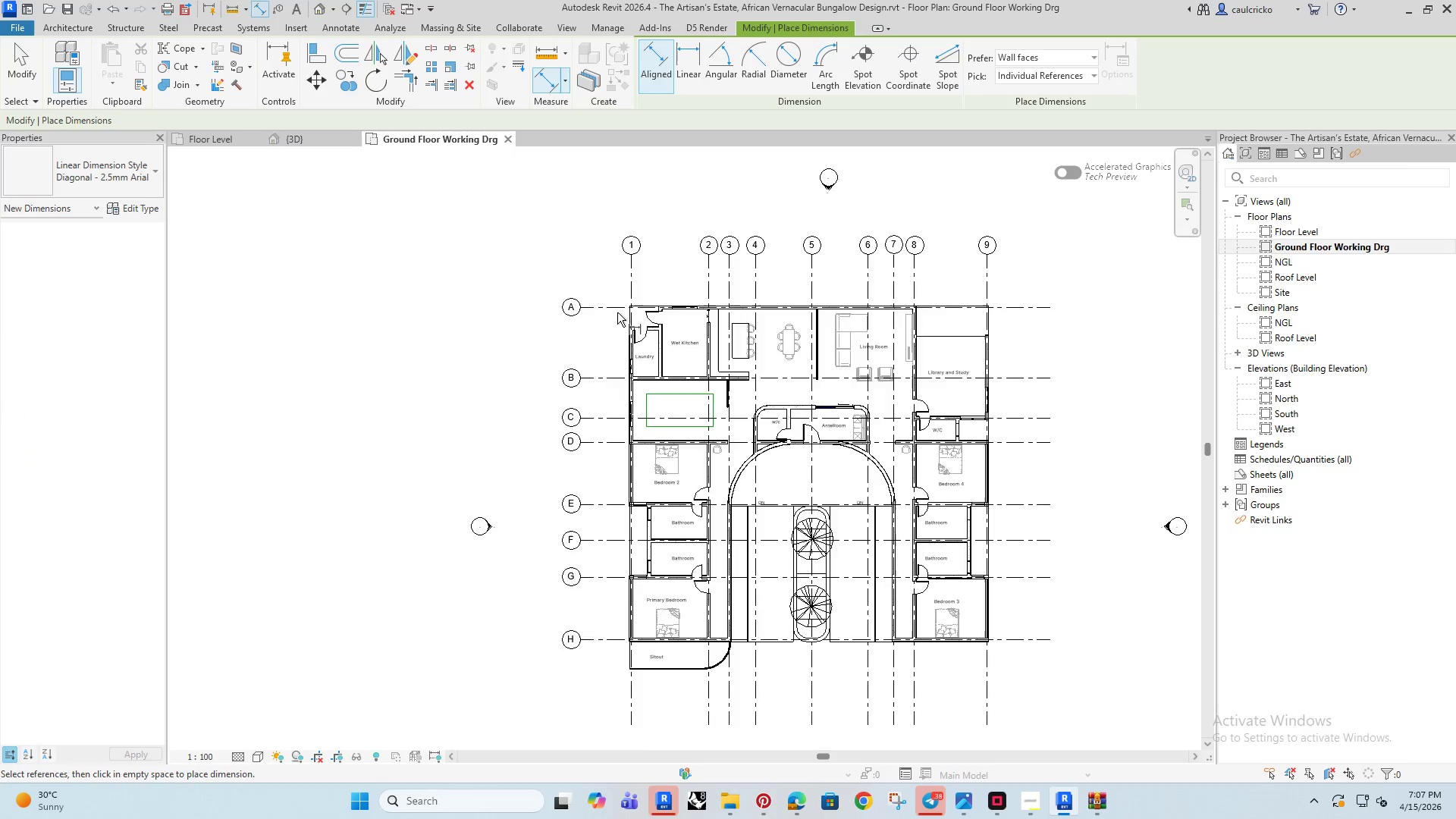 
scroll: coordinate [617, 312], scroll_direction: up, amount: 4.0
 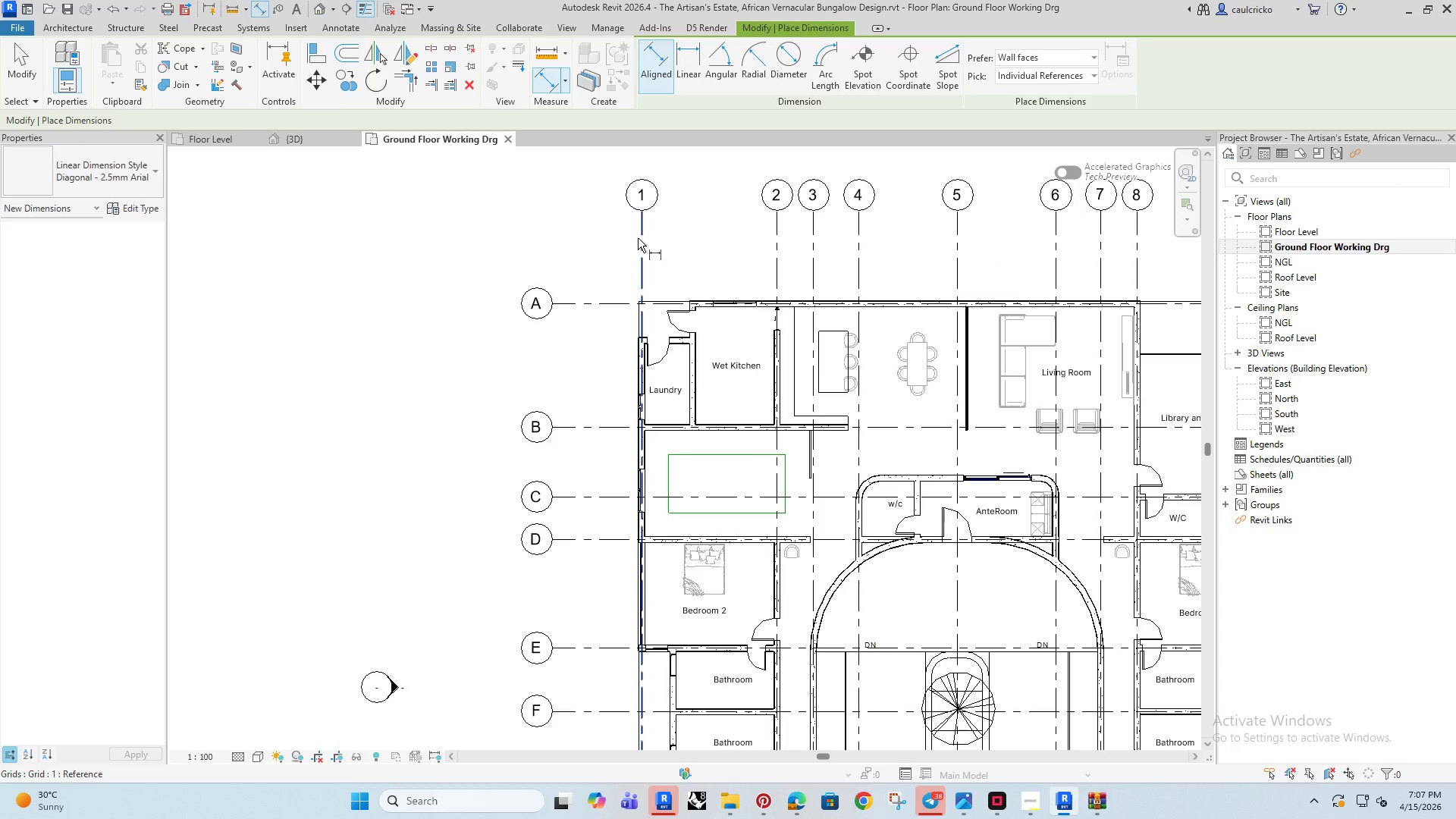 
left_click([638, 238])
 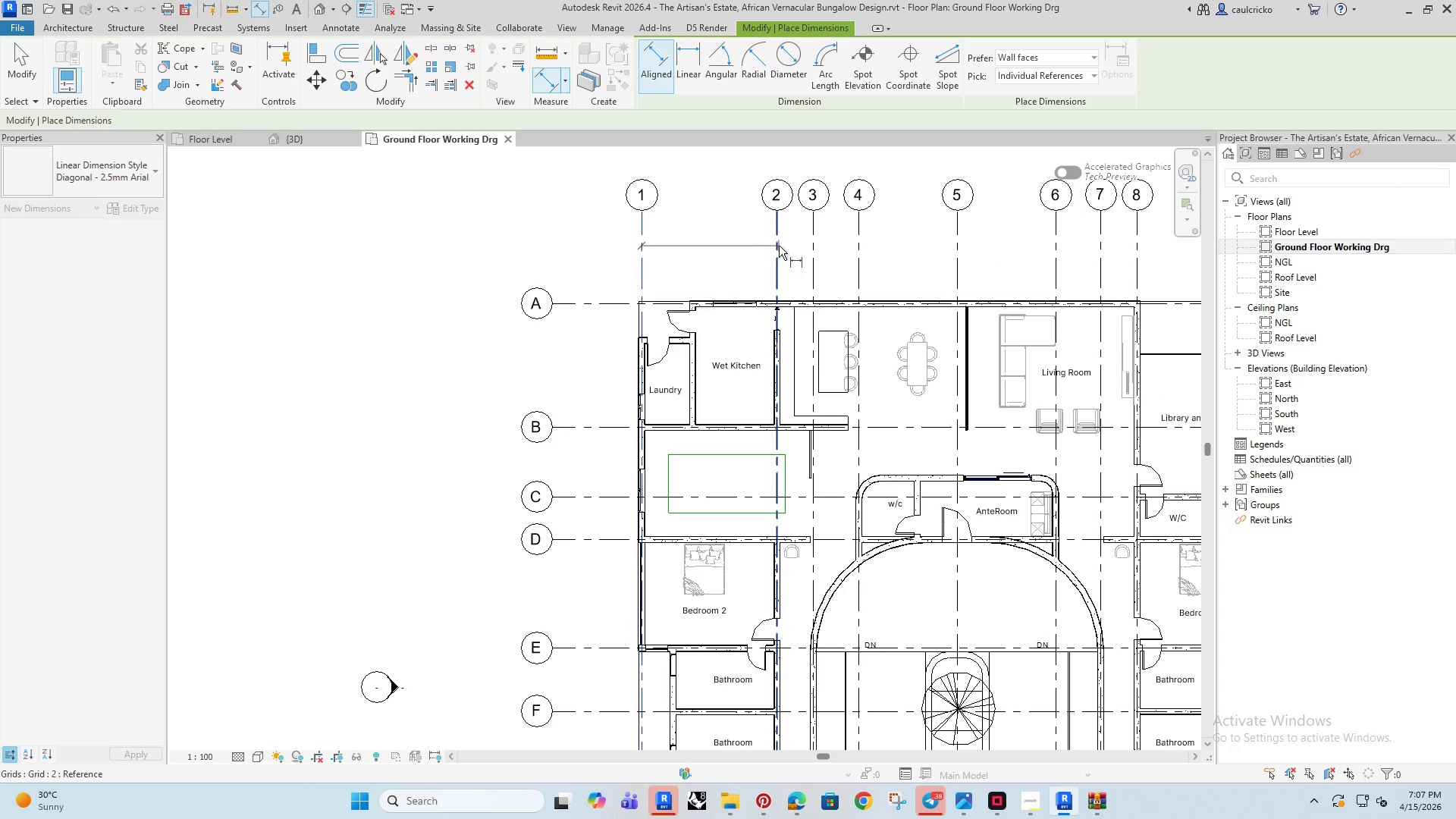 
left_click([779, 246])
 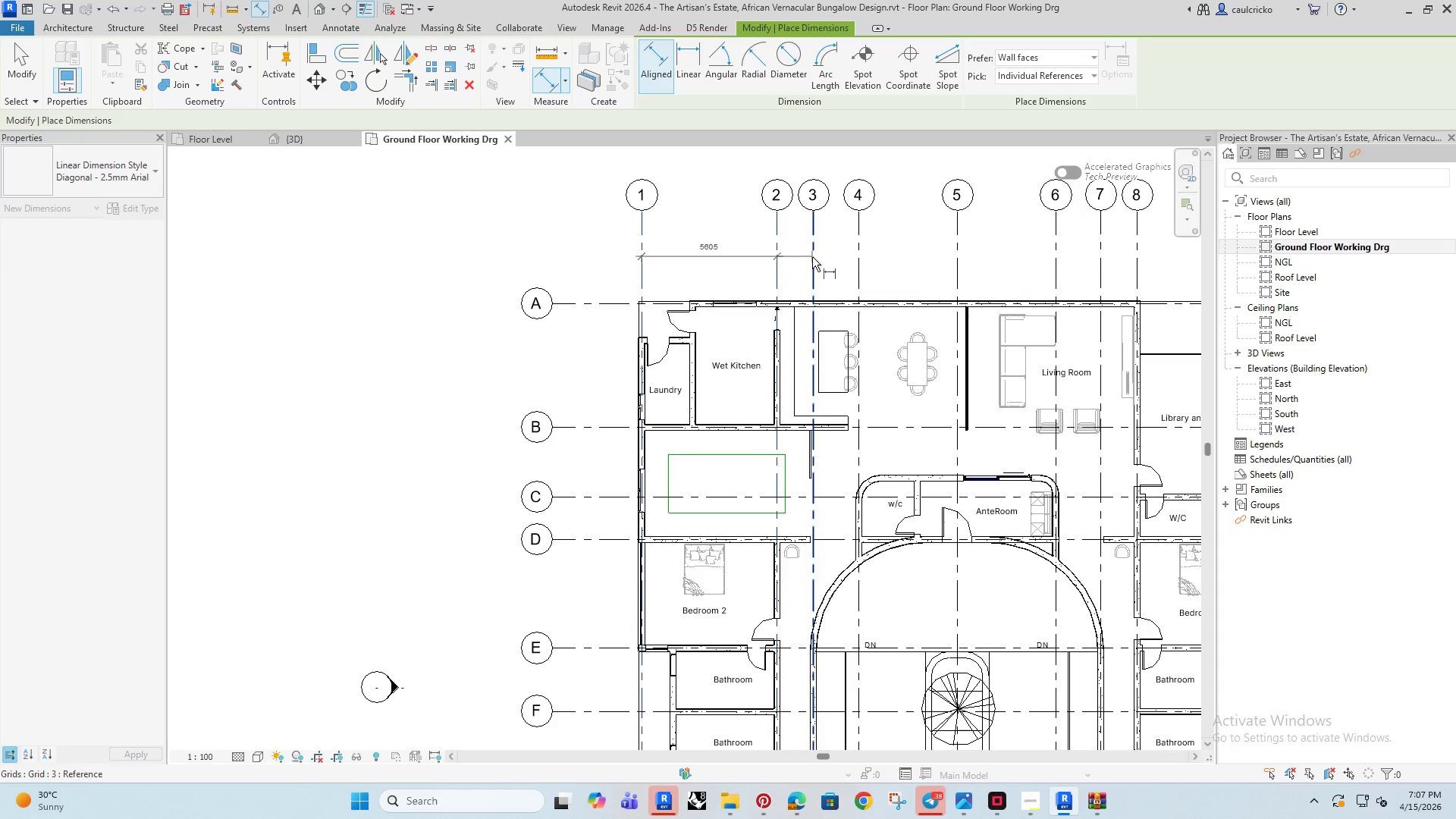 
left_click([812, 257])
 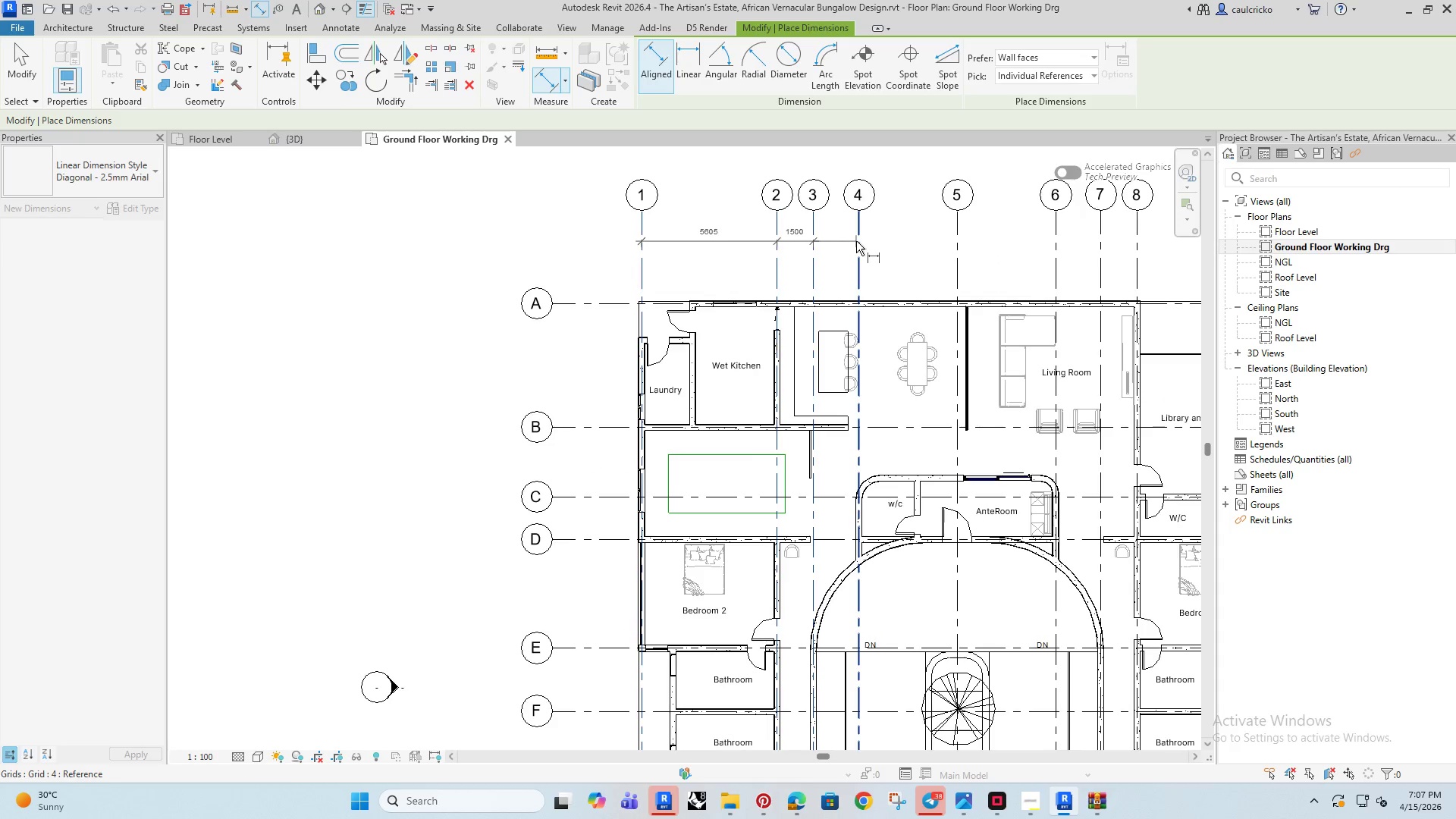 
left_click([856, 241])
 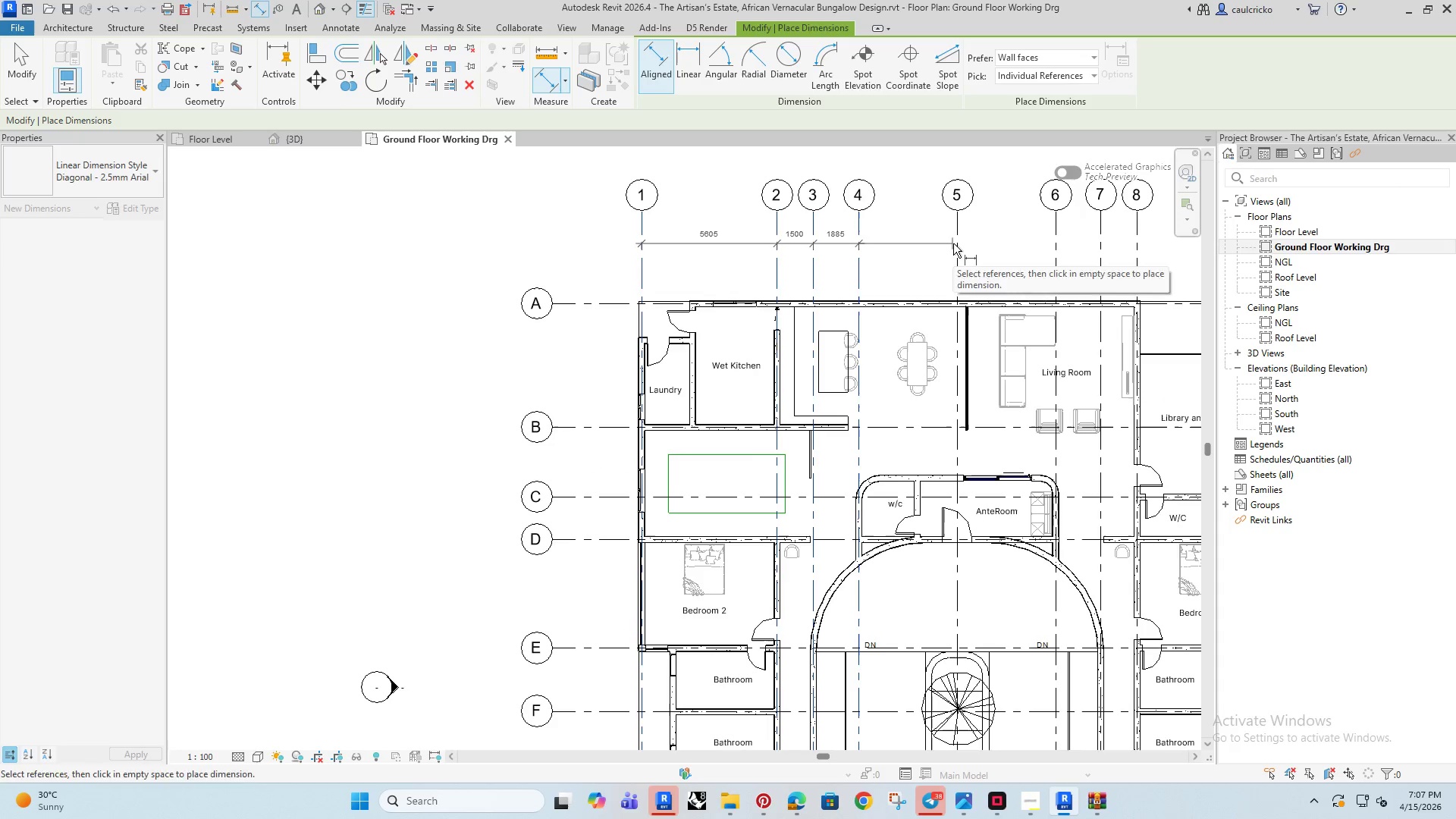 
left_click([954, 243])
 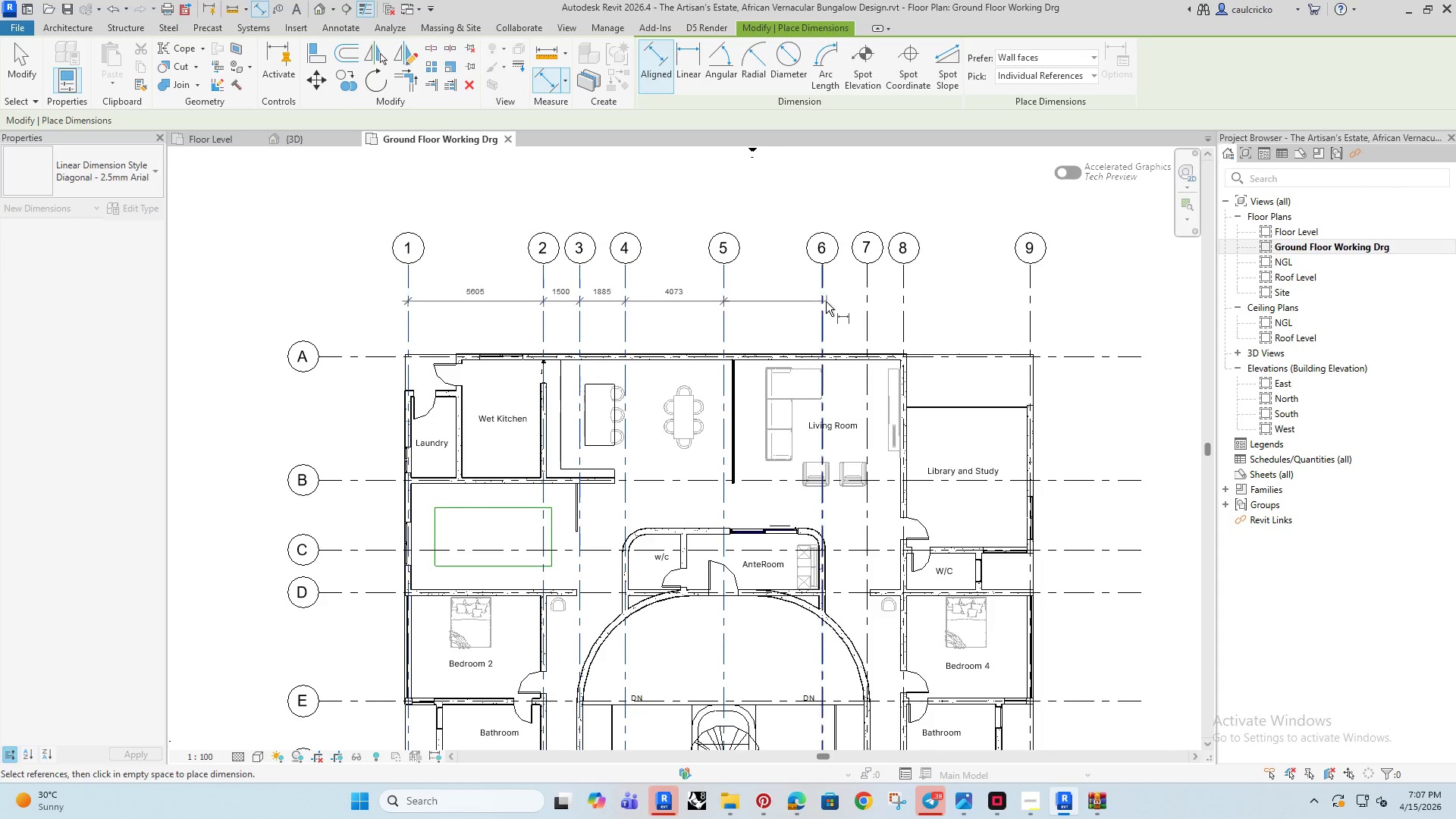 
left_click([819, 303])
 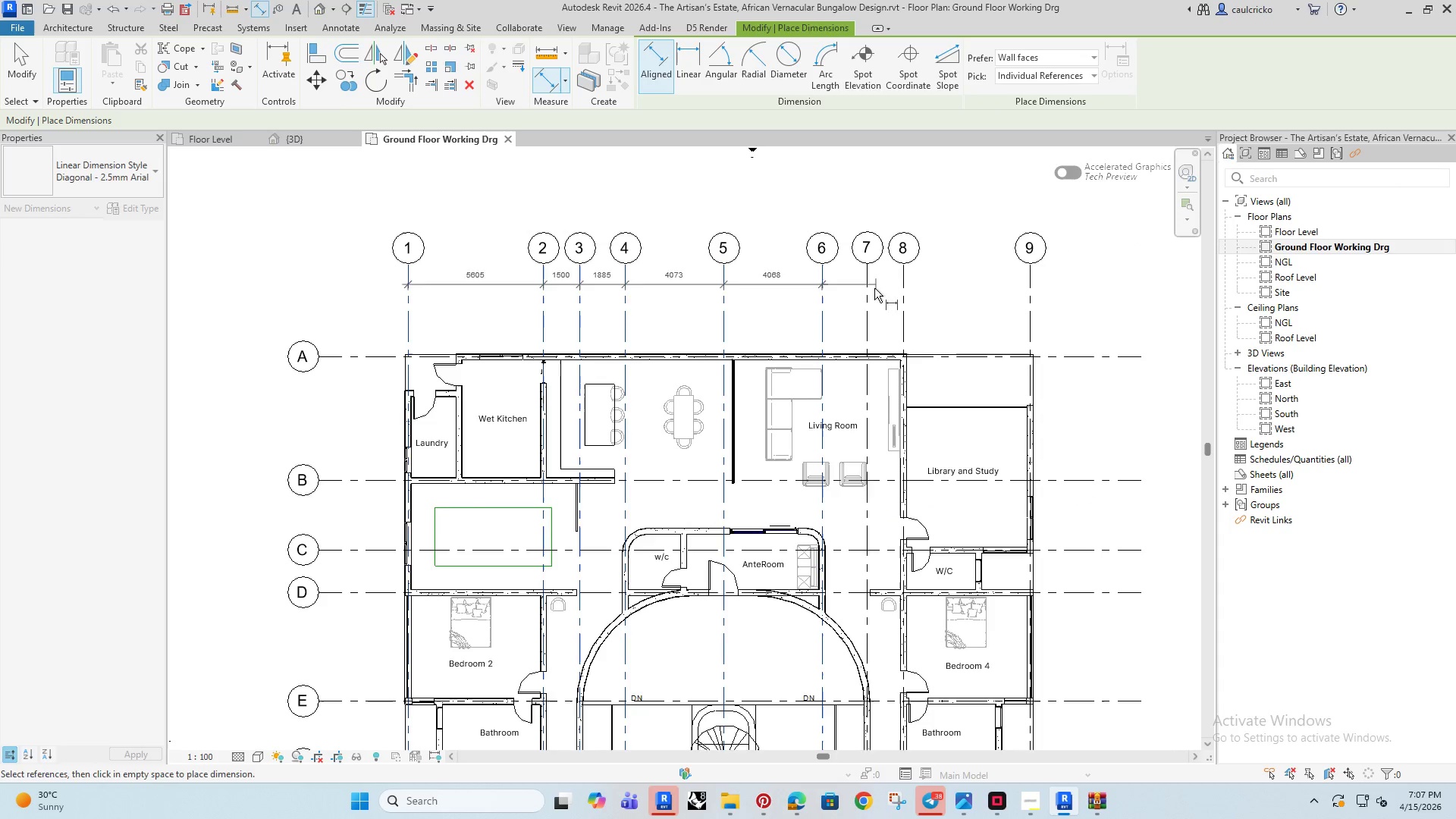 
left_click([865, 295])
 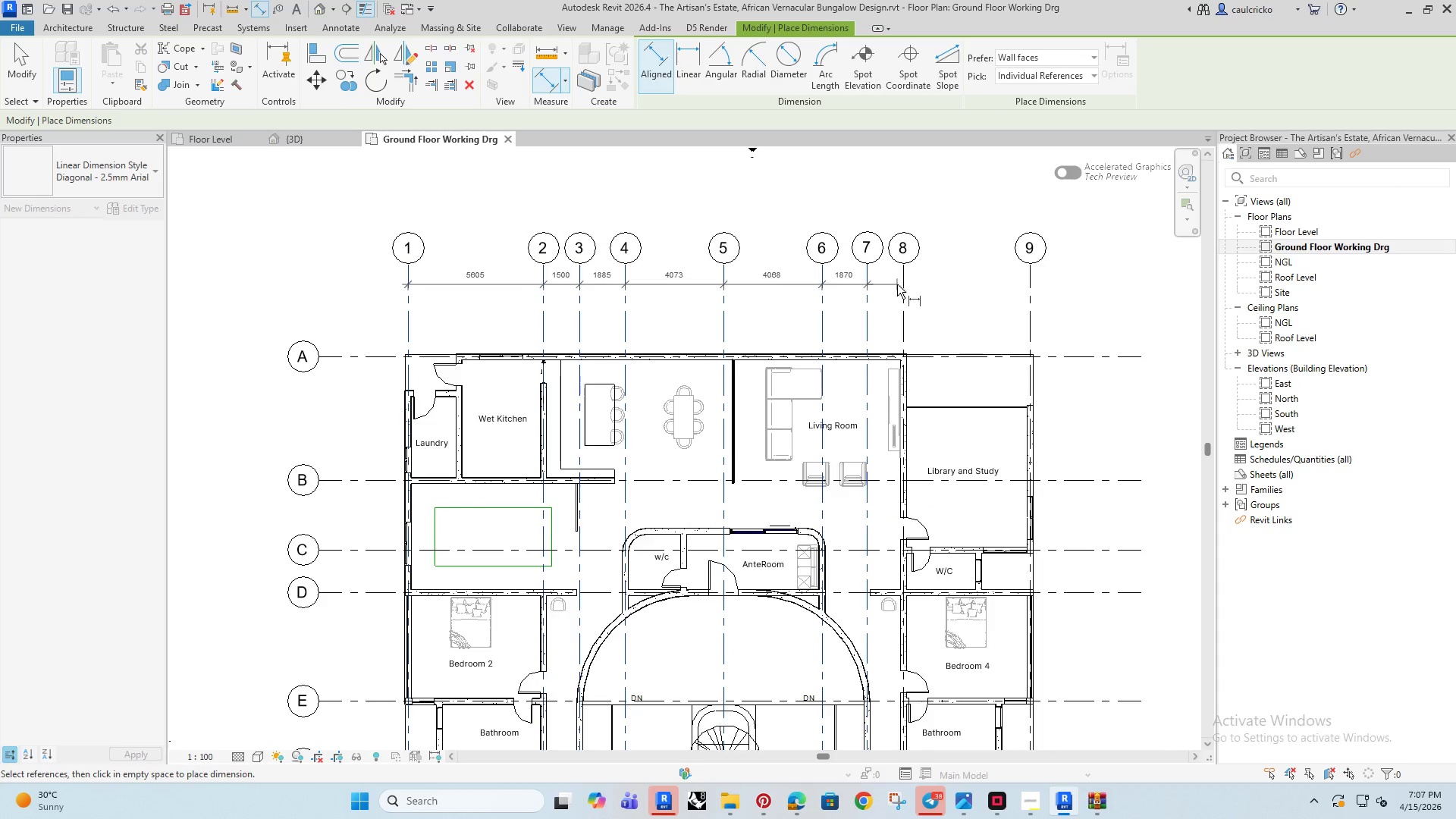 
left_click([897, 284])
 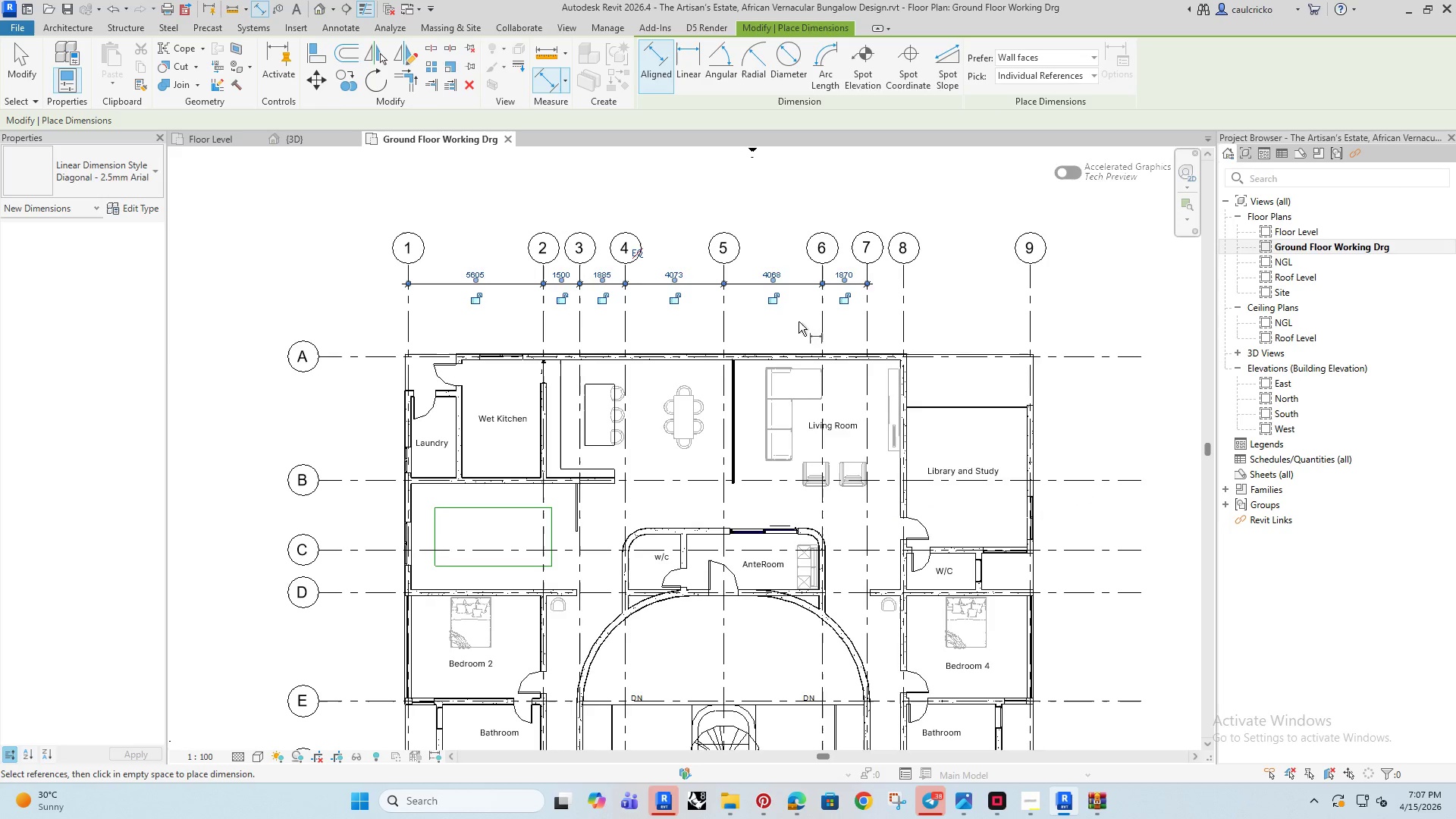 
key(Escape)
 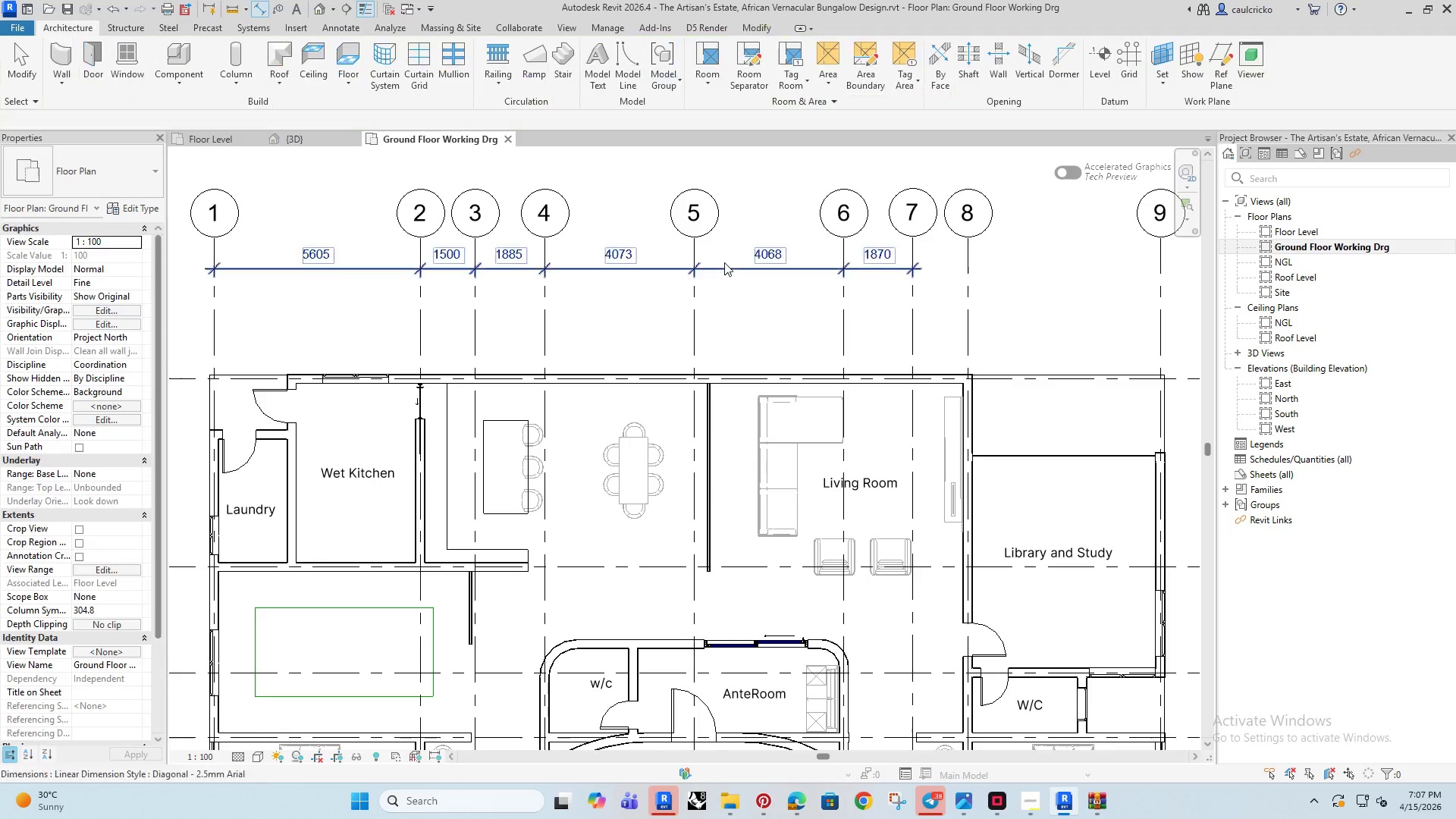 
key(Escape)
 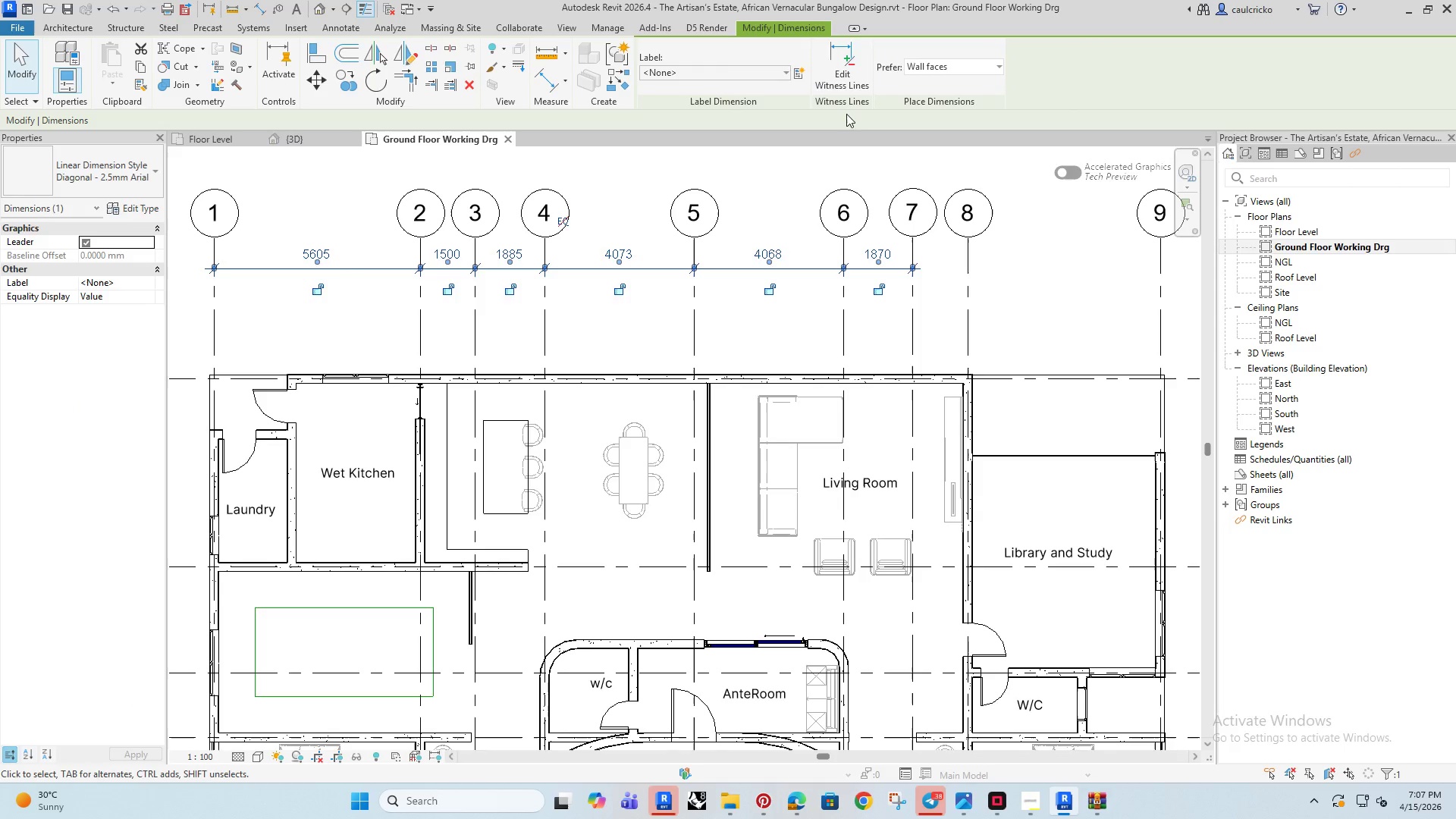 
scroll: coordinate [780, 315], scroll_direction: up, amount: 3.0
 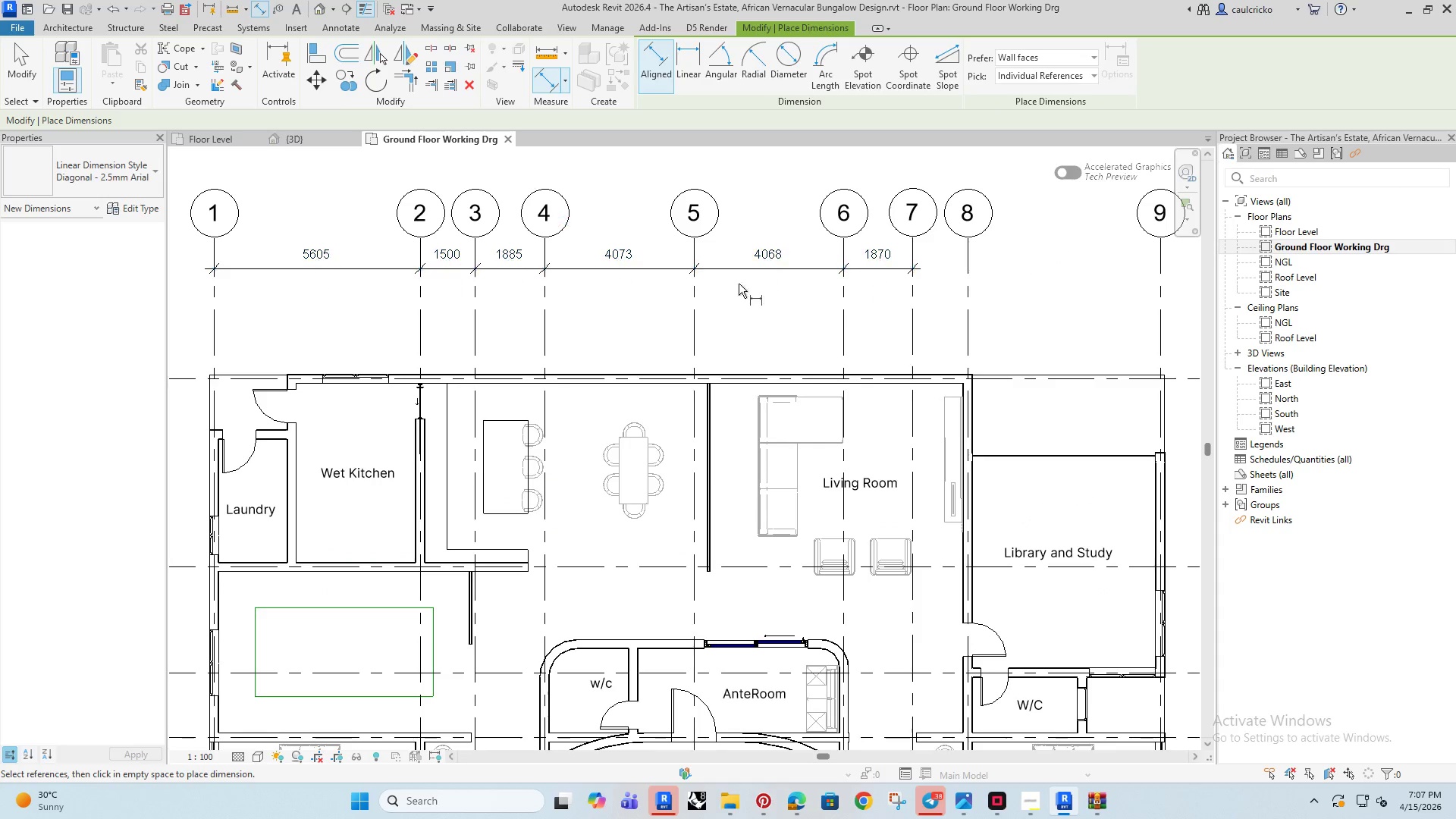 
left_click([839, 57])
 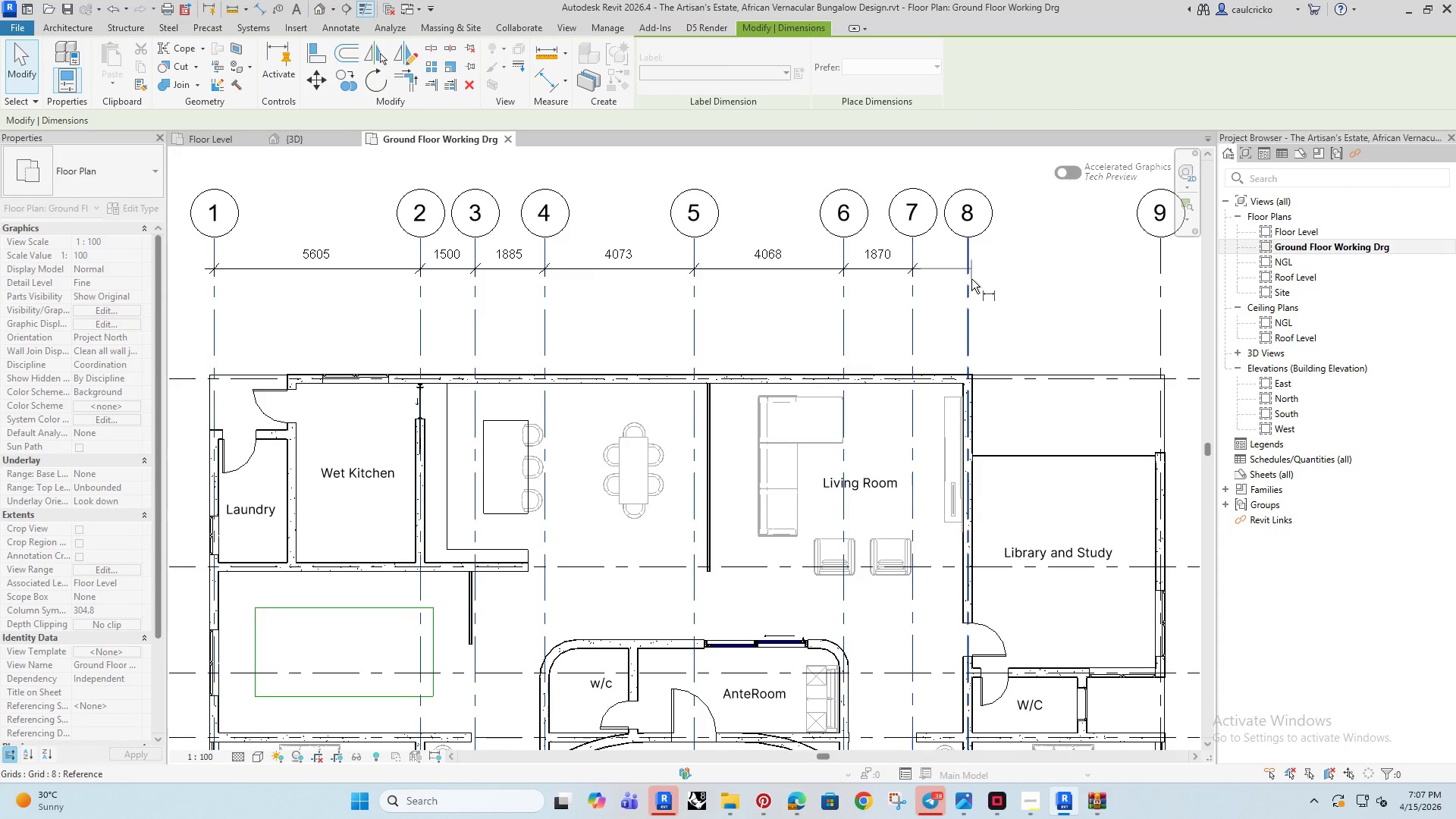 
left_click([971, 279])
 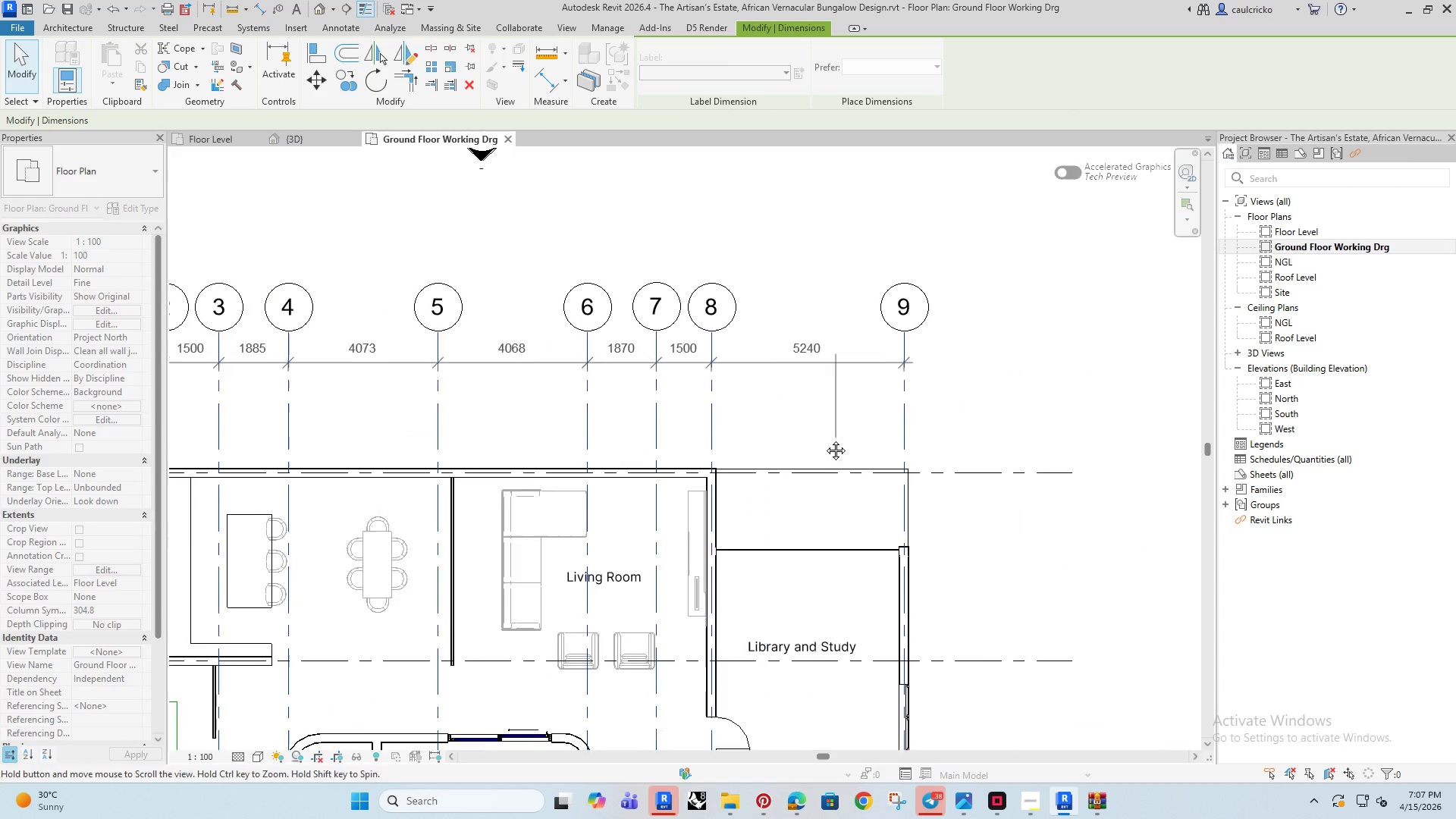 
left_click([815, 413])
 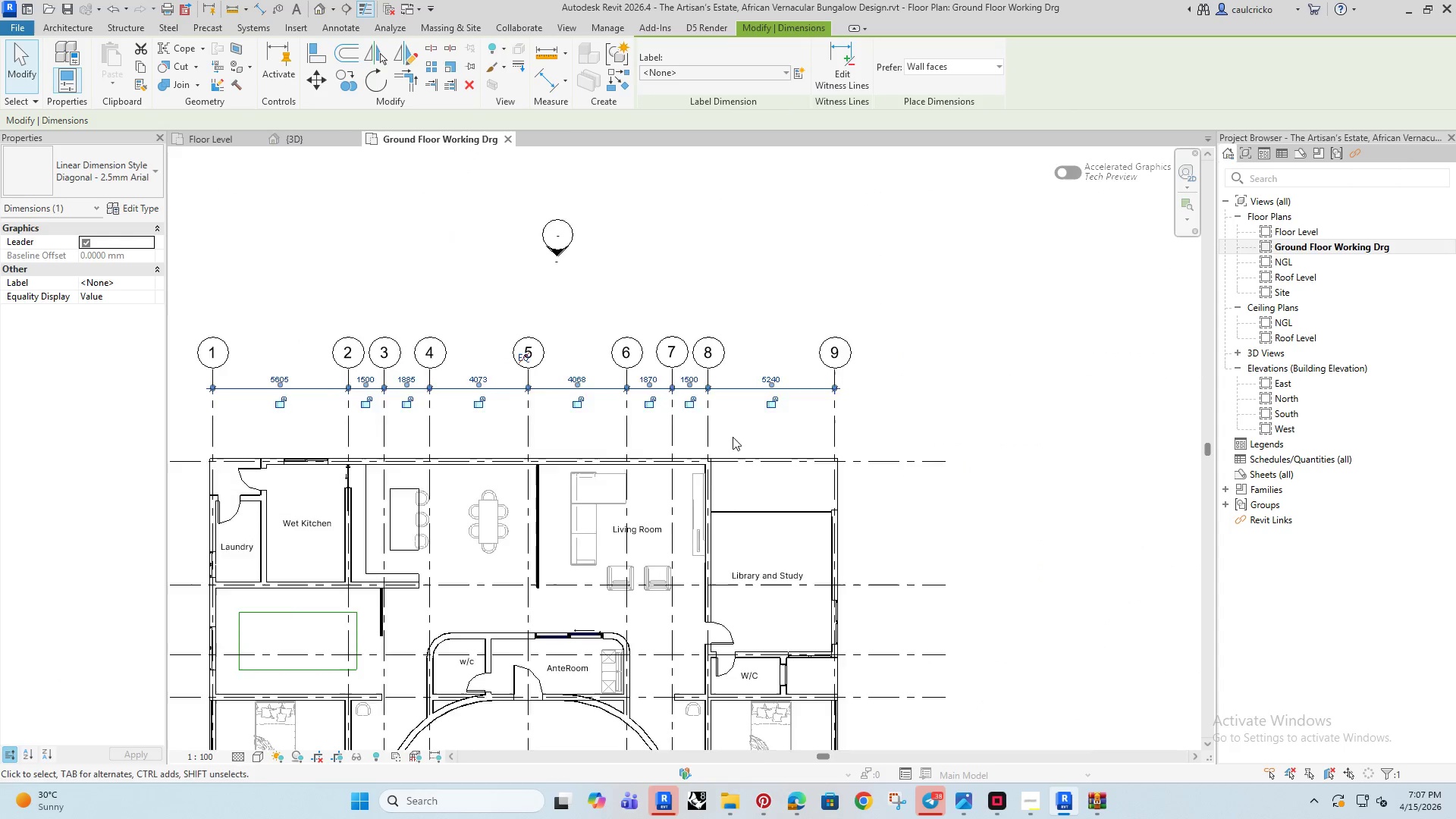 
left_click([544, 243])
 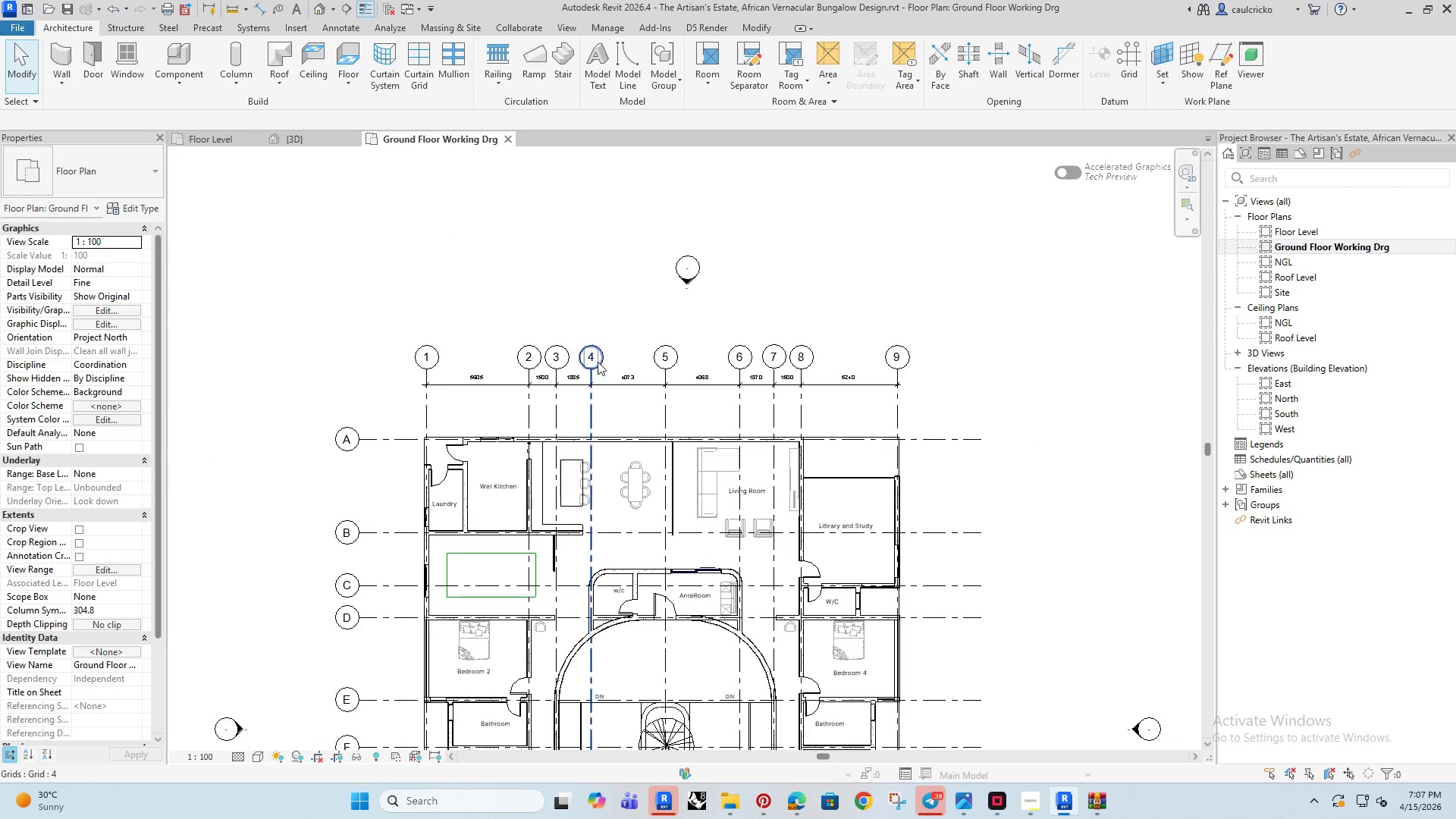 
scroll: coordinate [737, 435], scroll_direction: down, amount: 5.0
 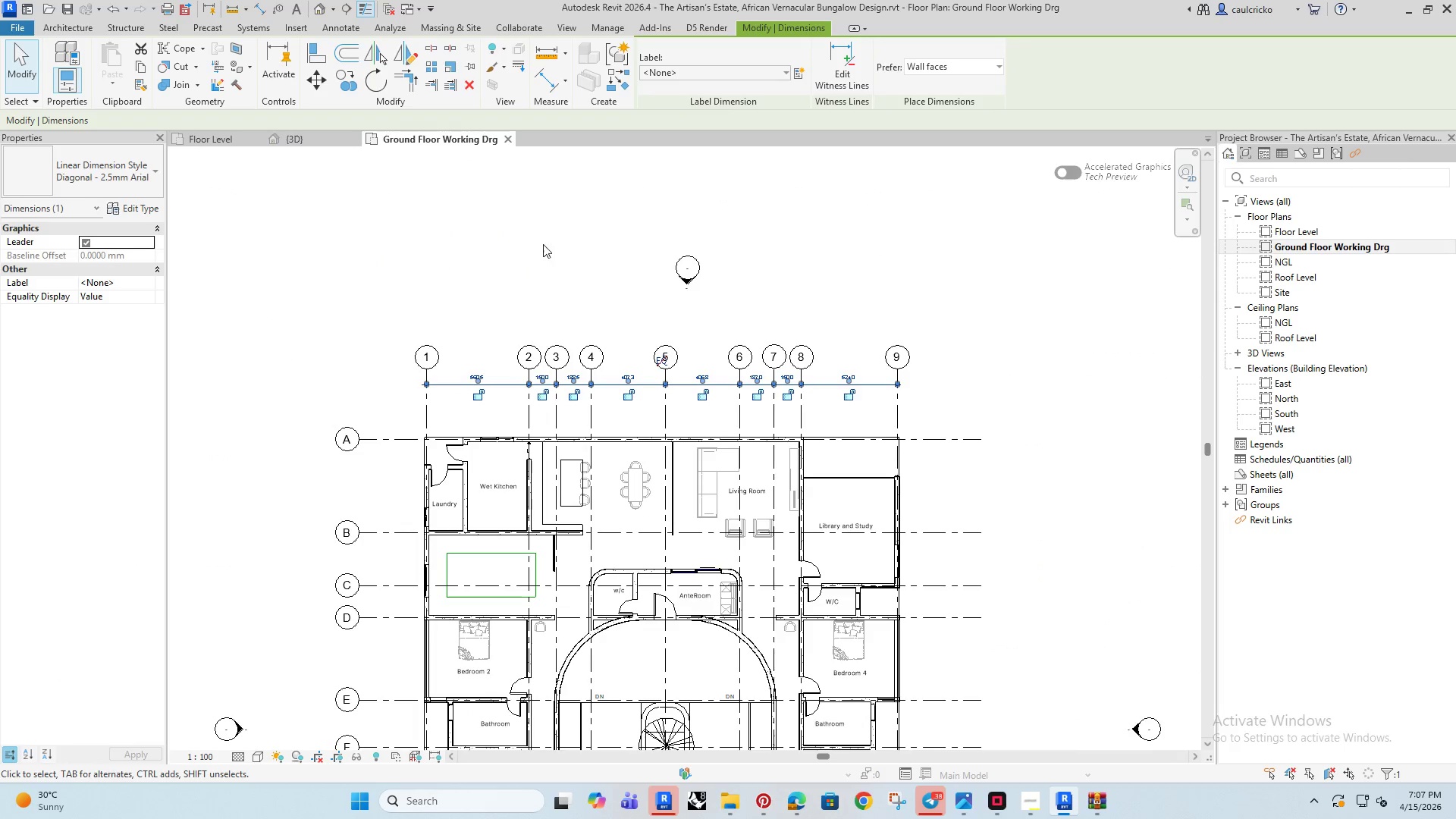 
left_click([680, 400])
 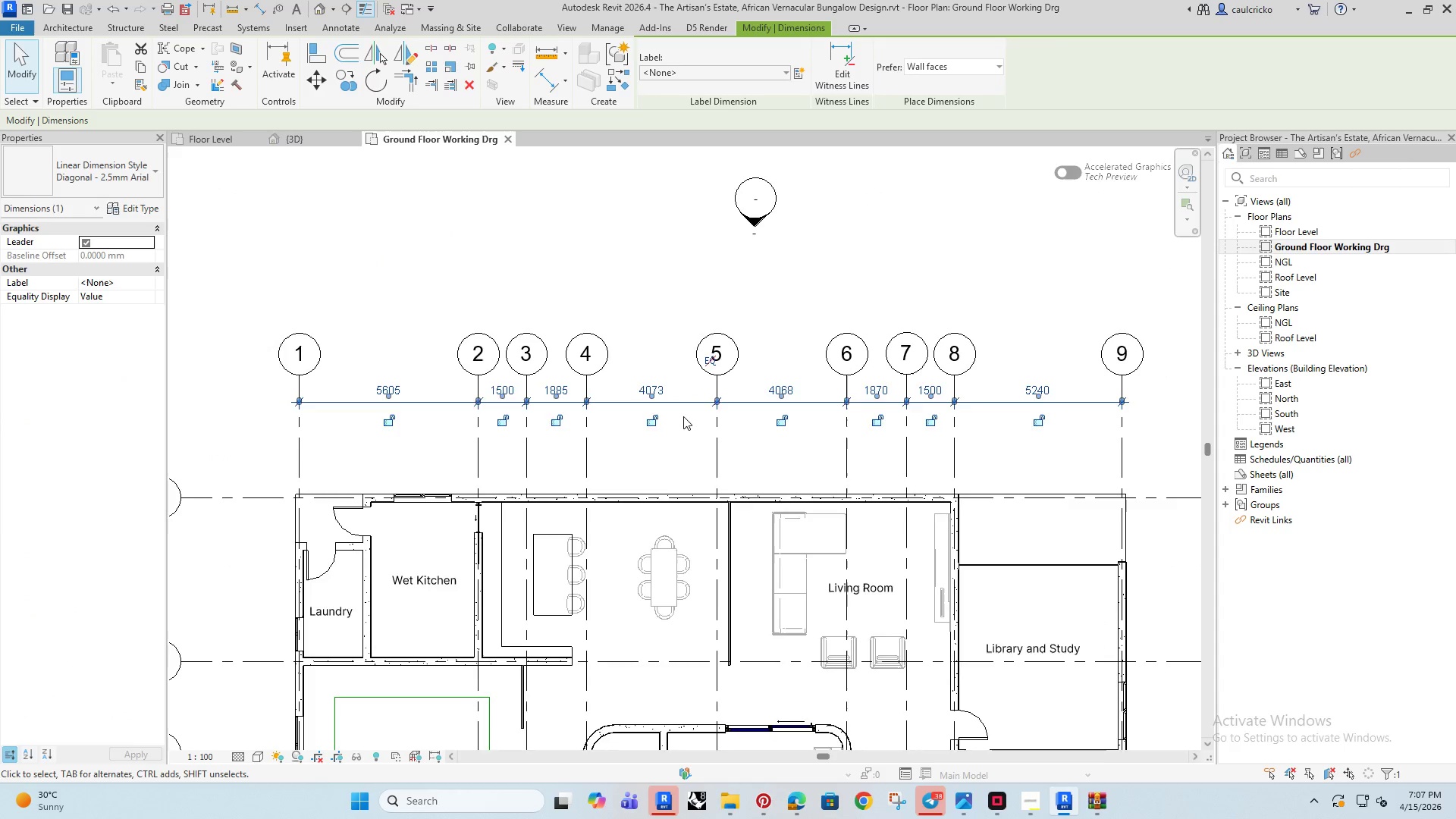 
scroll: coordinate [595, 361], scroll_direction: up, amount: 4.0
 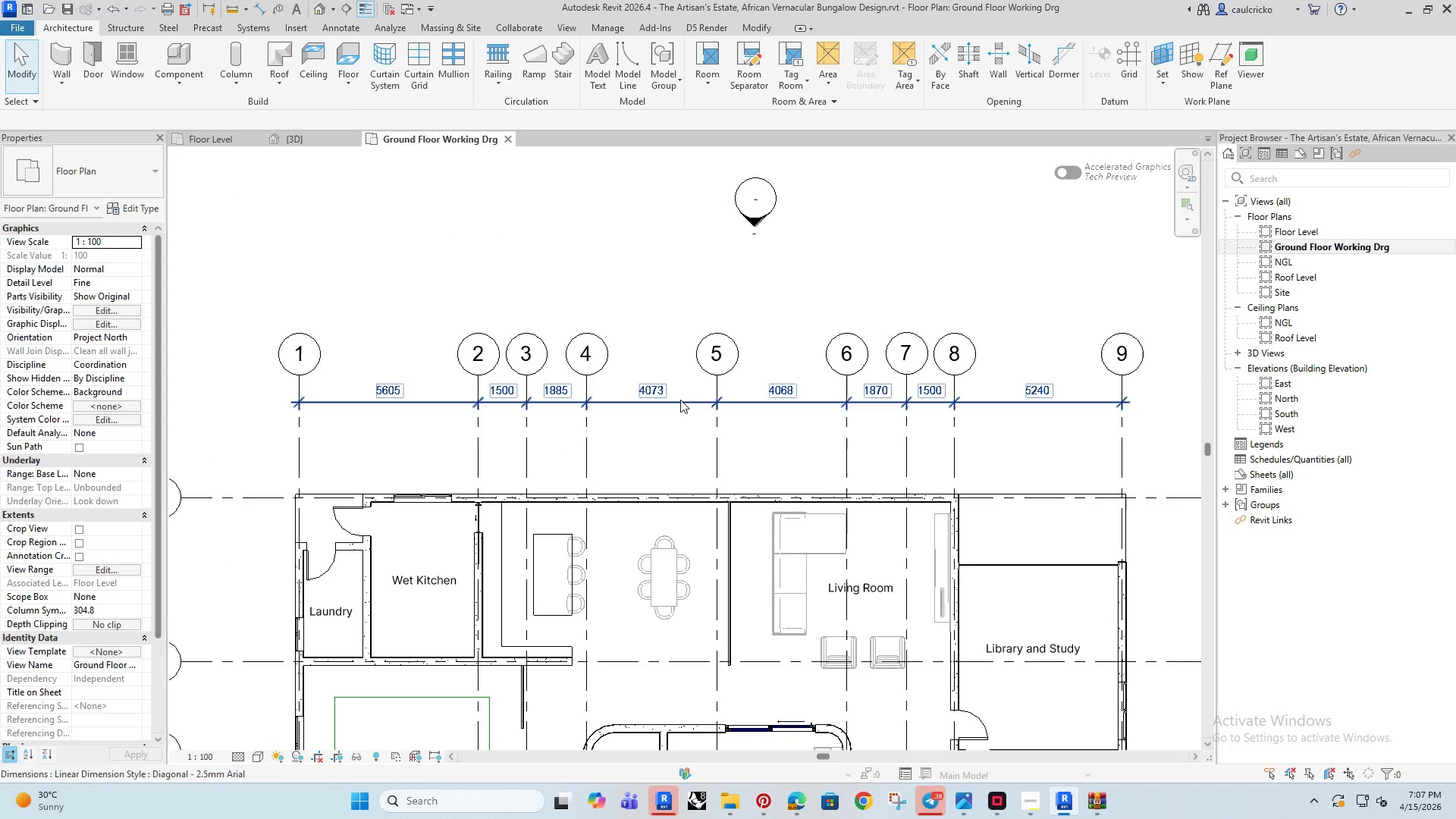 
key(ArrowDown)
 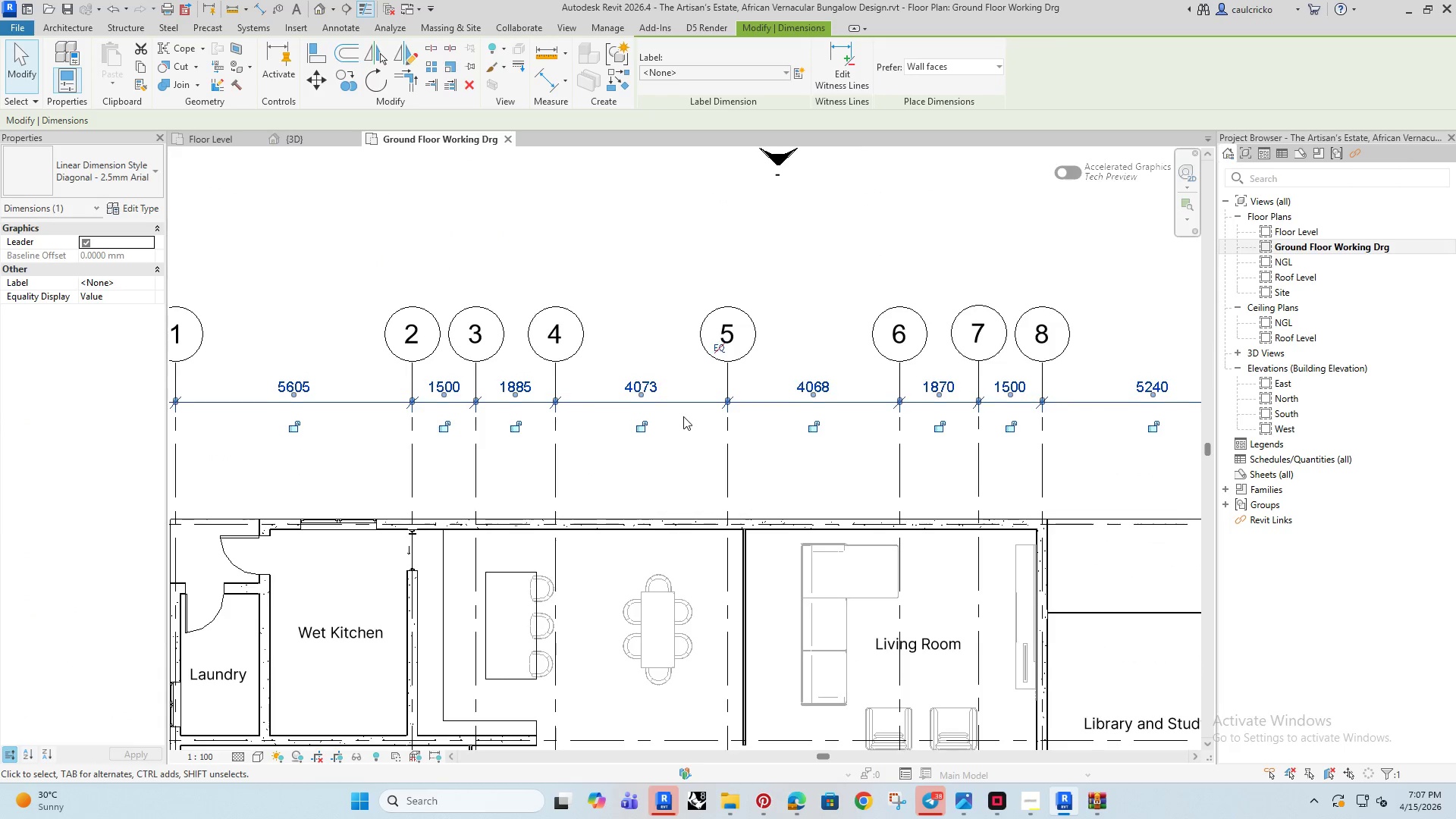 
scroll: coordinate [683, 416], scroll_direction: up, amount: 2.0
 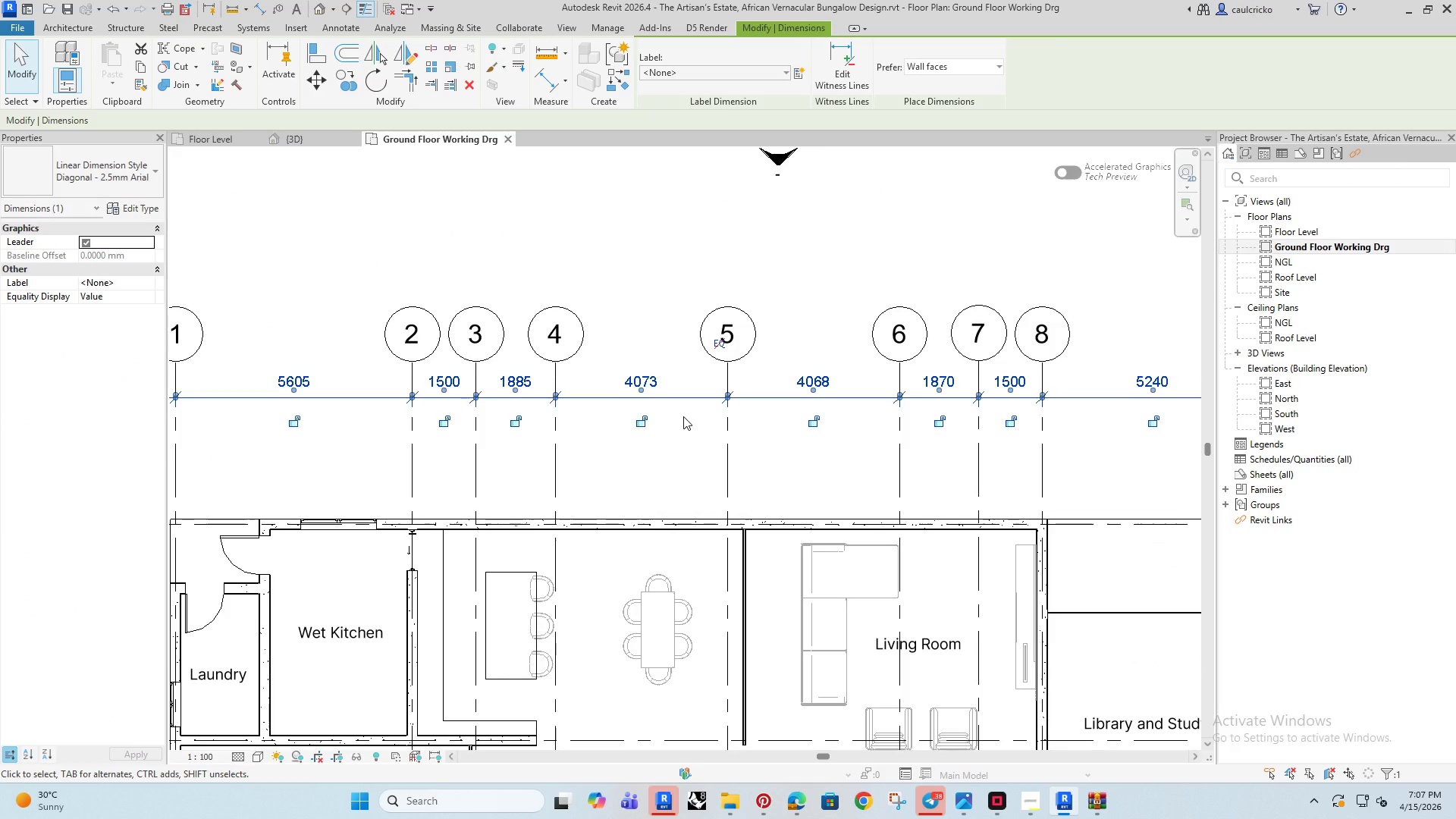 
key(ArrowDown)
 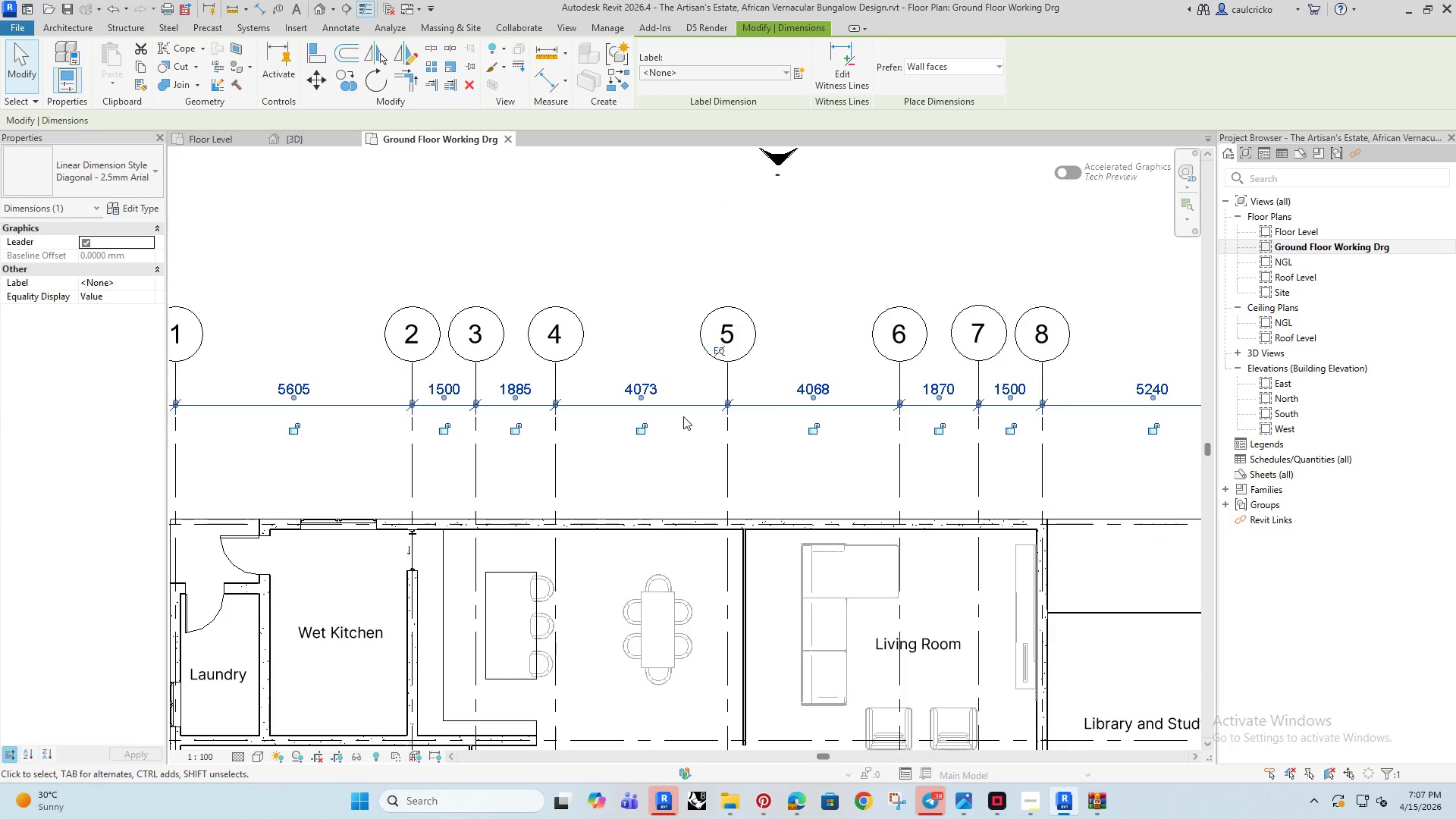 
key(ArrowDown)
 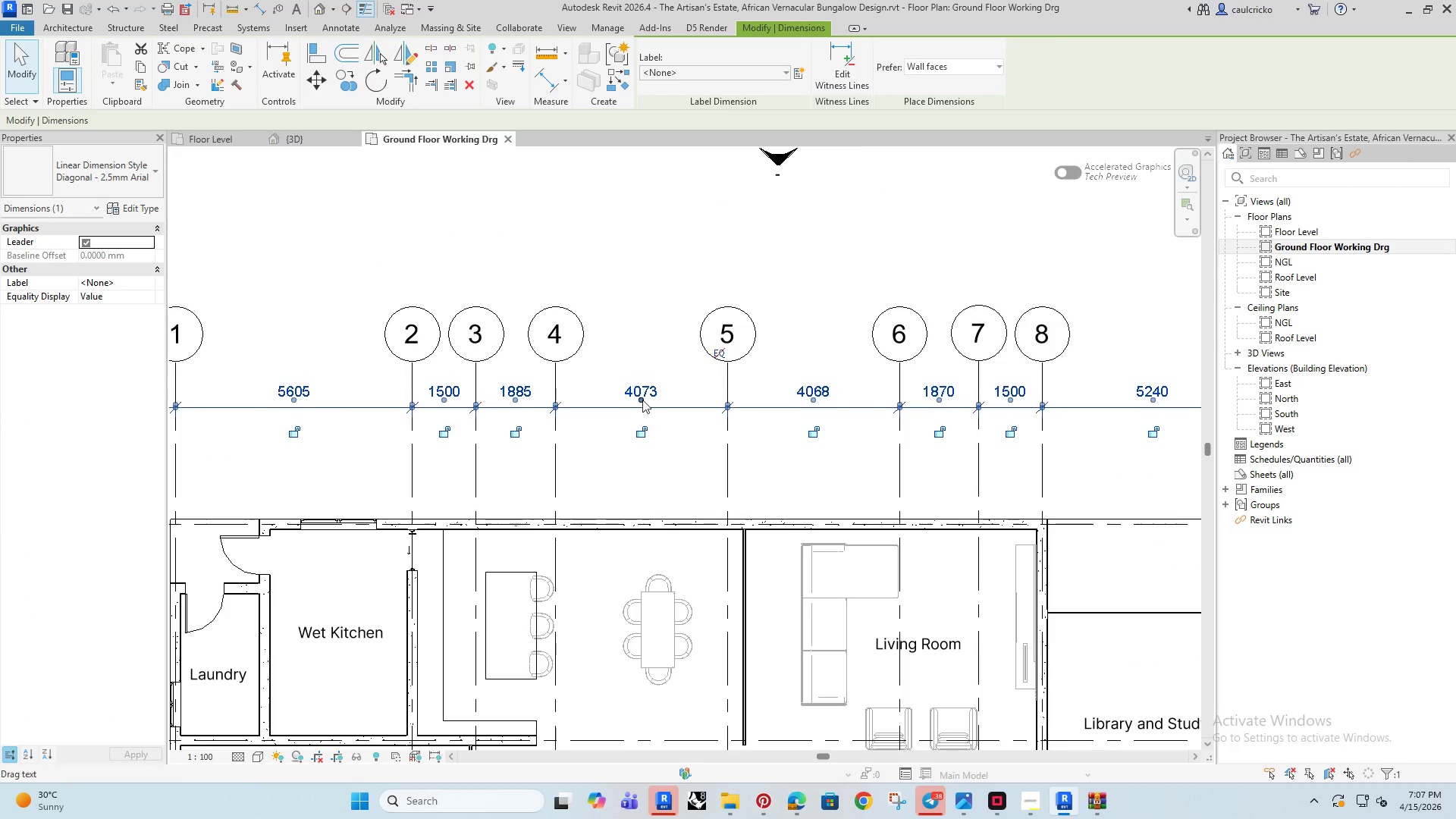 
key(ArrowDown)
 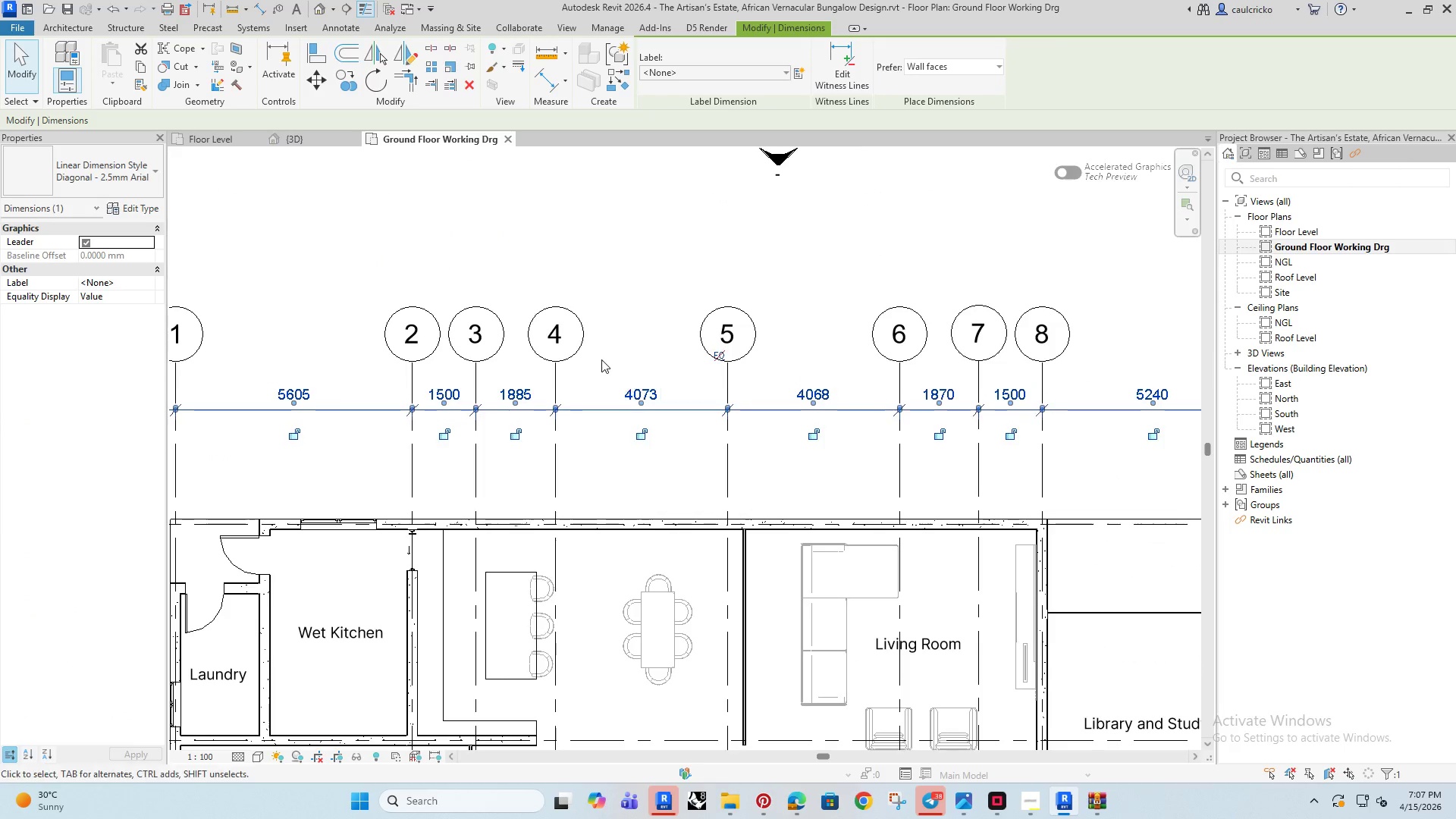 
key(ArrowDown)
 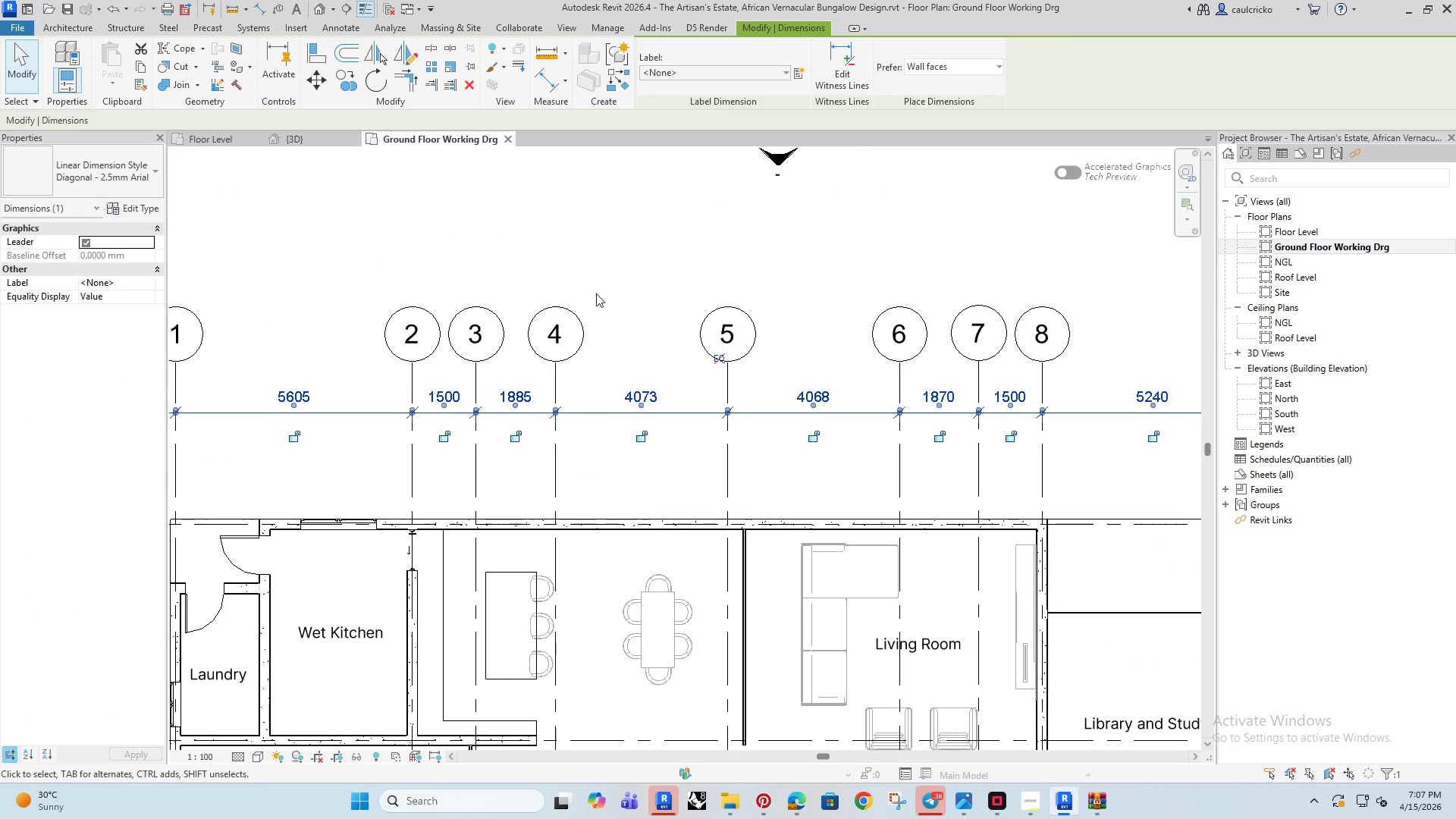 
key(ArrowDown)
 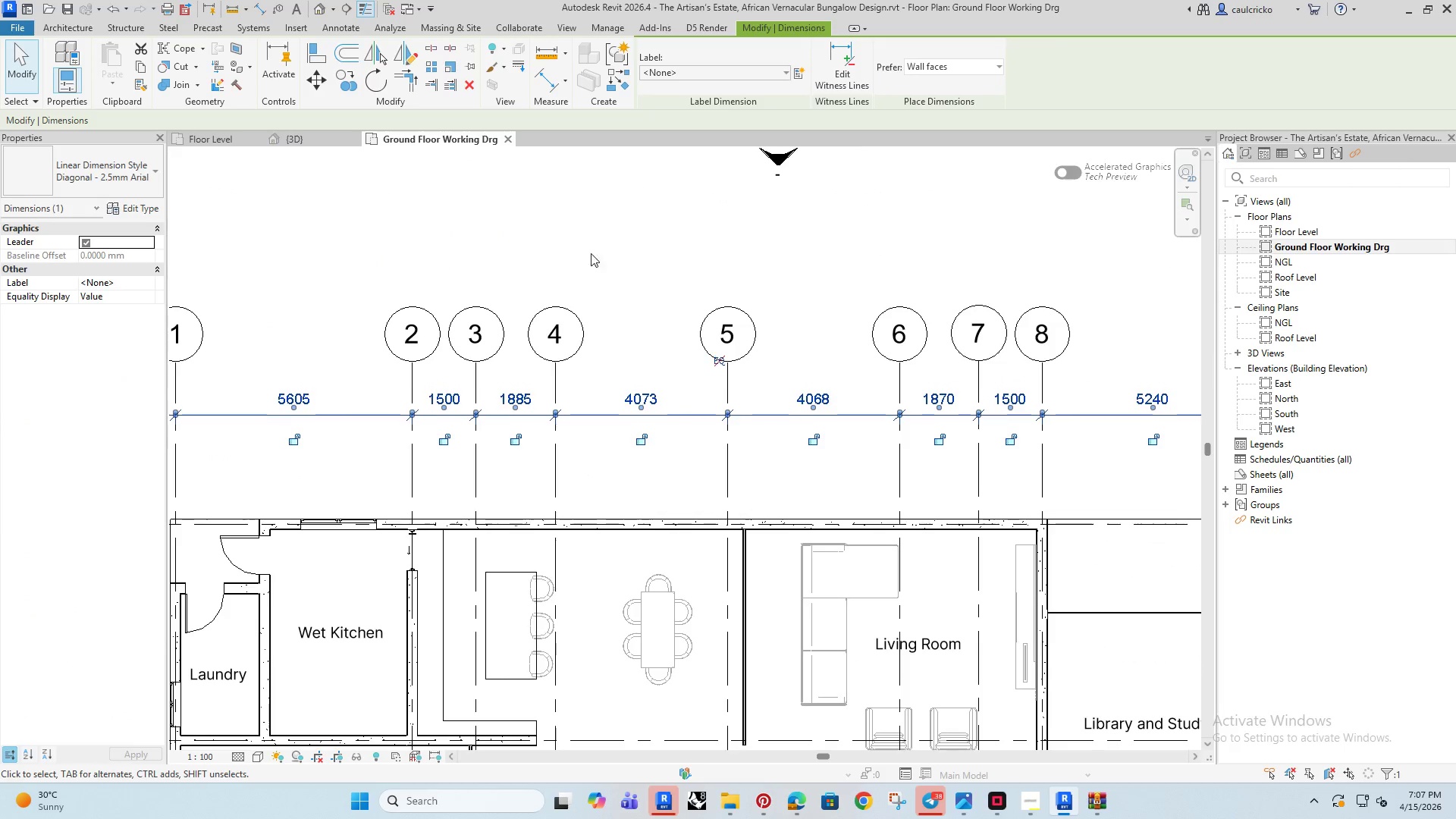 
key(ArrowDown)
 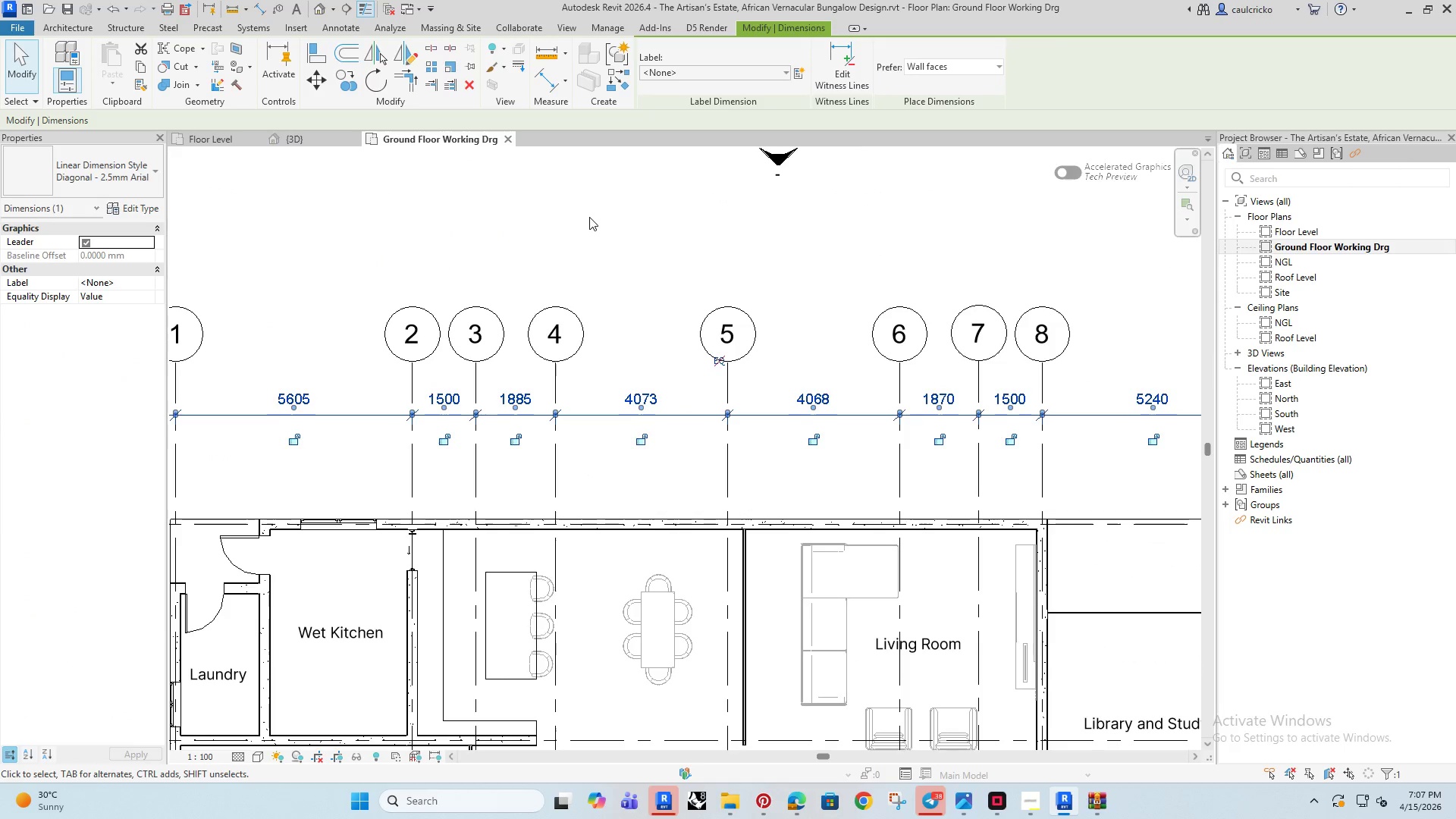 
key(ArrowUp)
 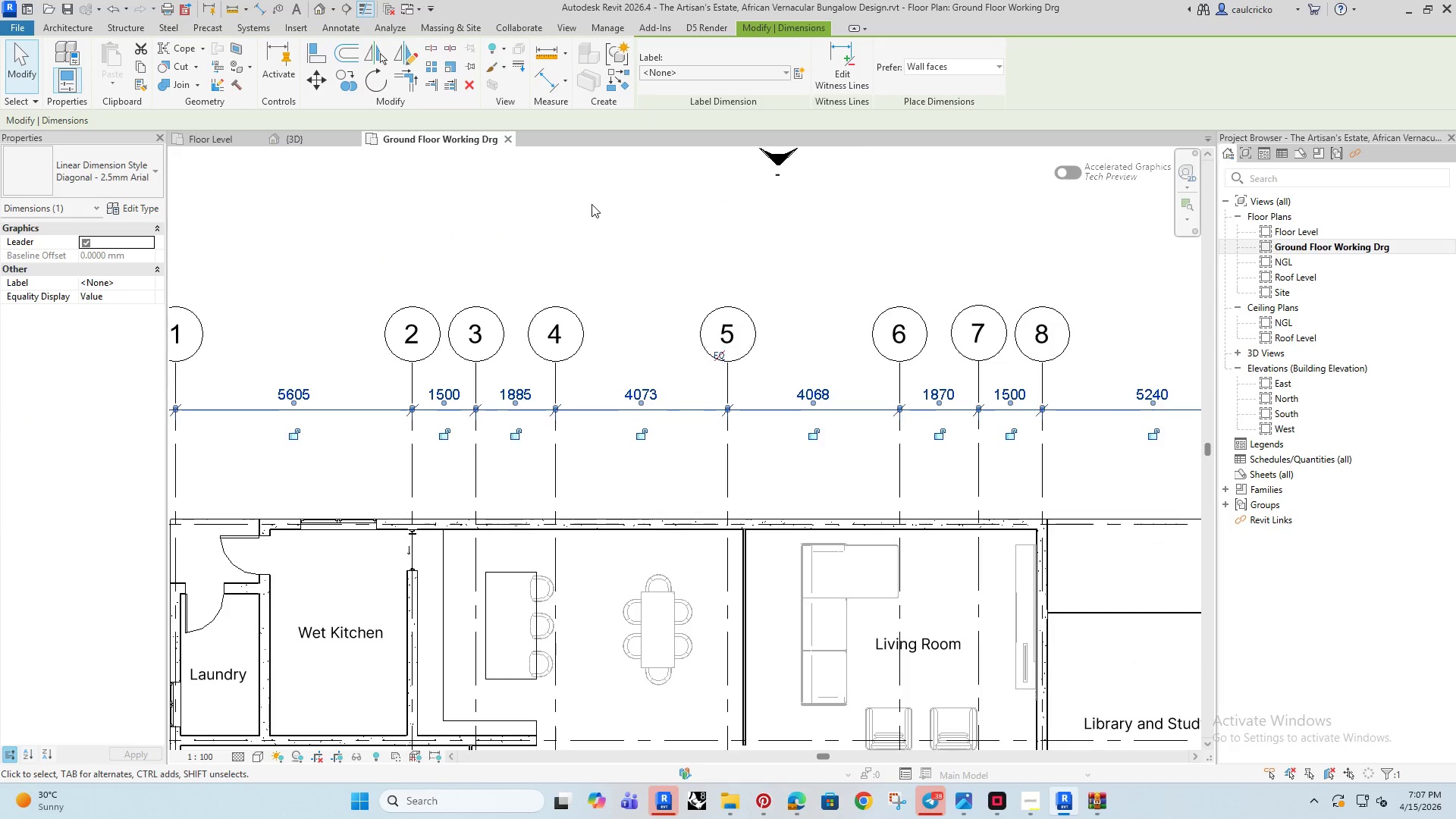 
key(ArrowUp)
 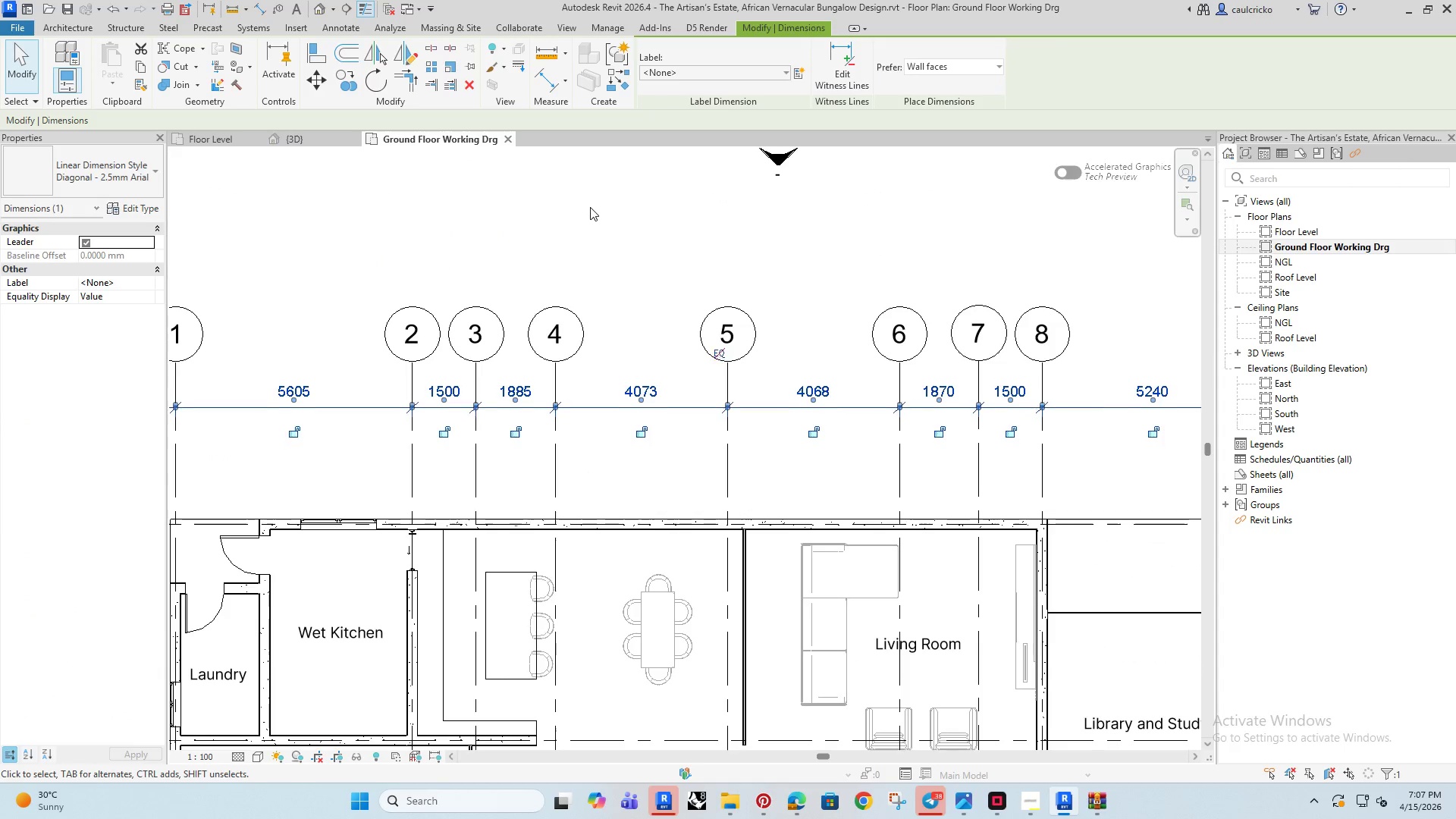 
key(ArrowUp)
 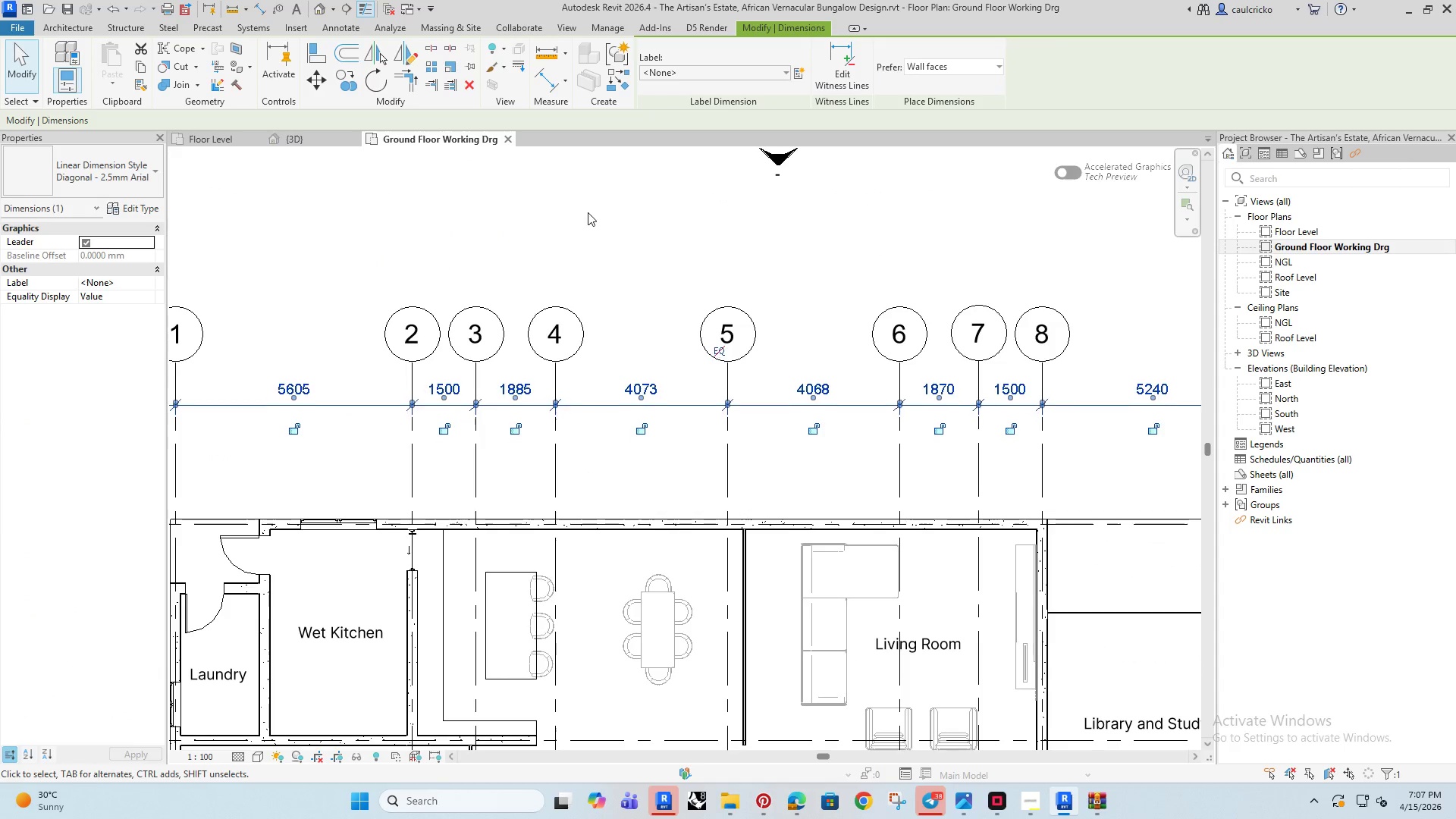 
key(ArrowUp)
 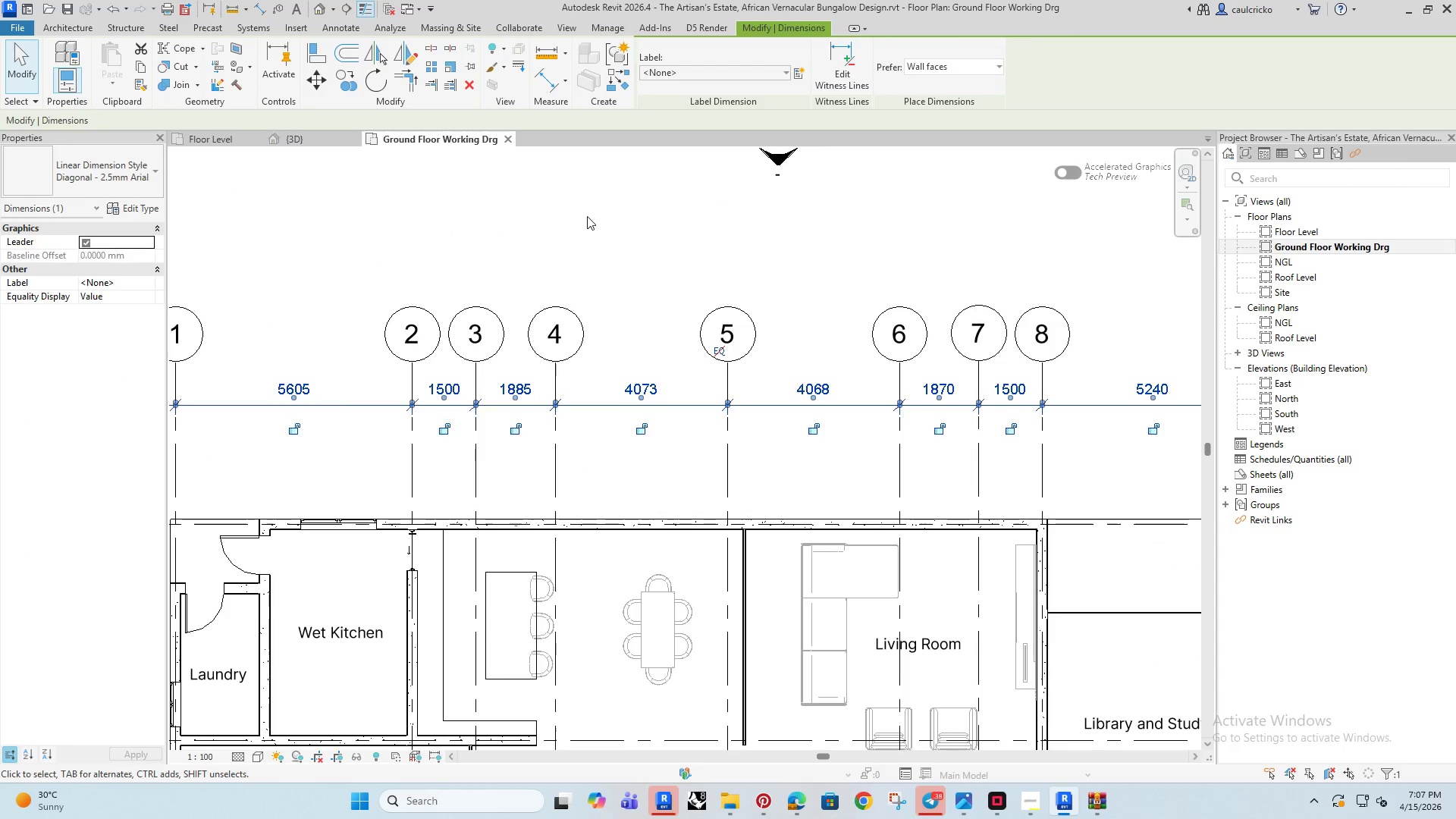 
left_click_drag(start_coordinate=[587, 216], to_coordinate=[695, 240])
 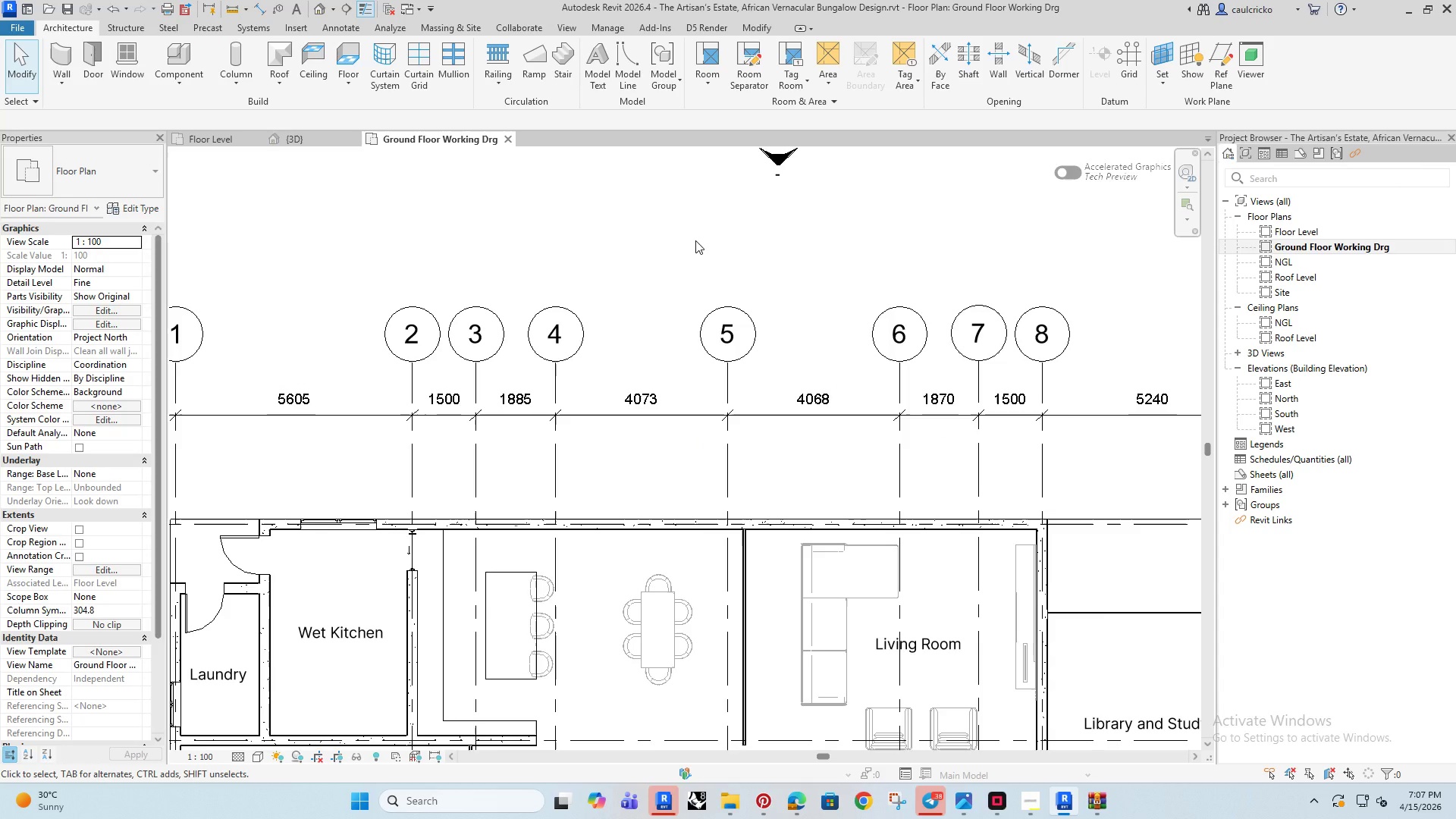 
key(ArrowDown)
 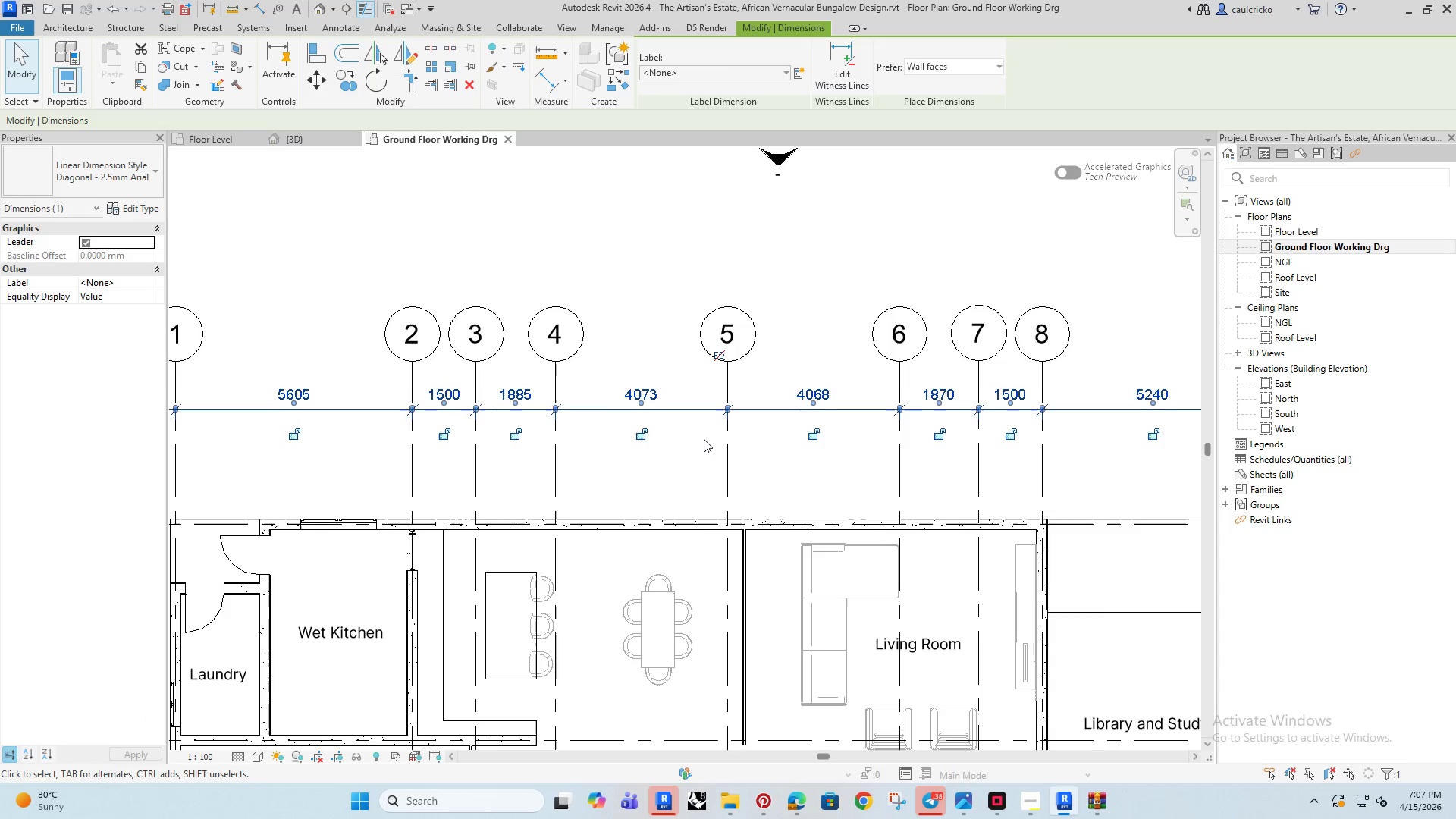 
key(ArrowDown)
 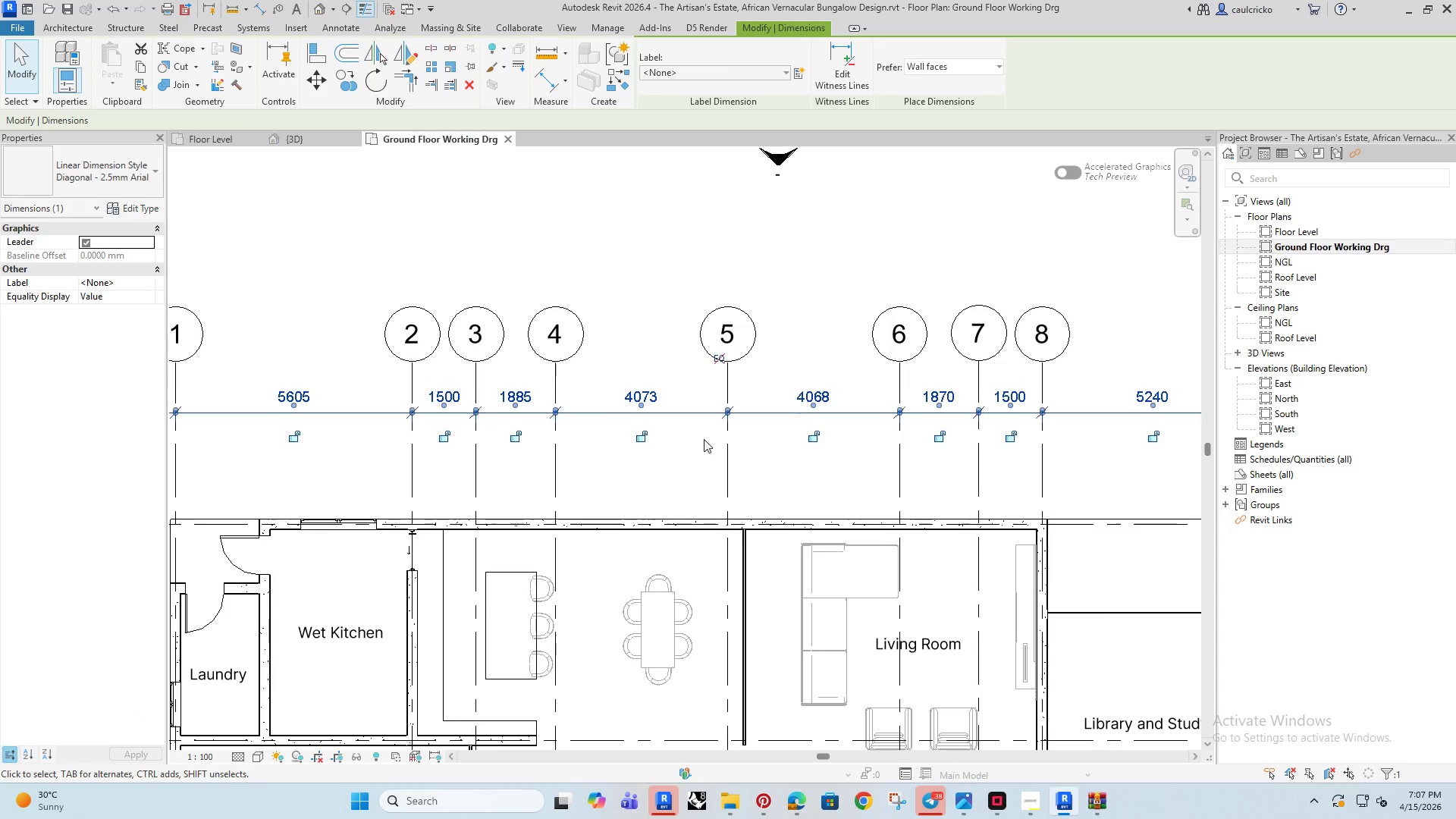 
key(ArrowDown)
 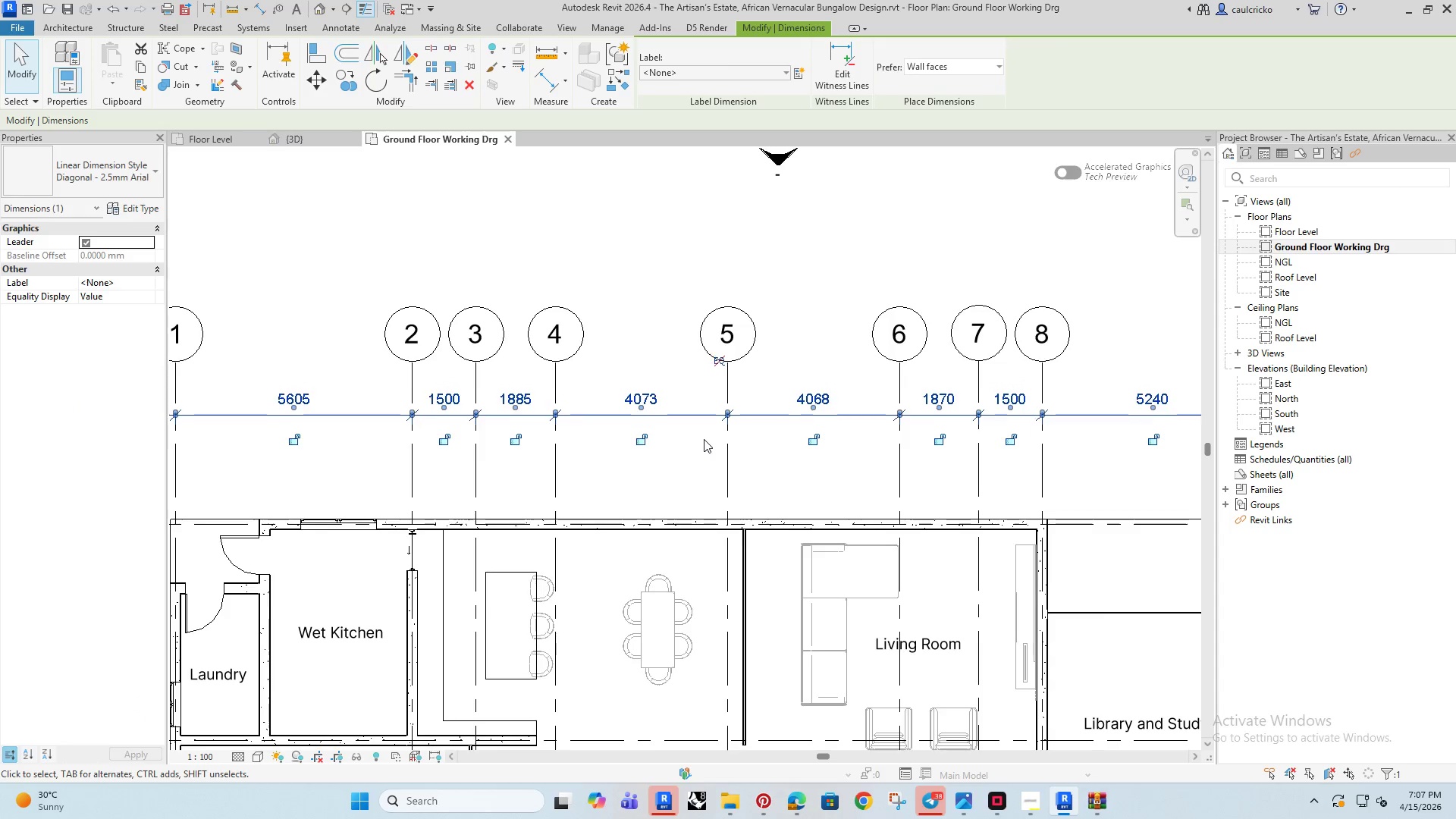 
key(ArrowDown)
 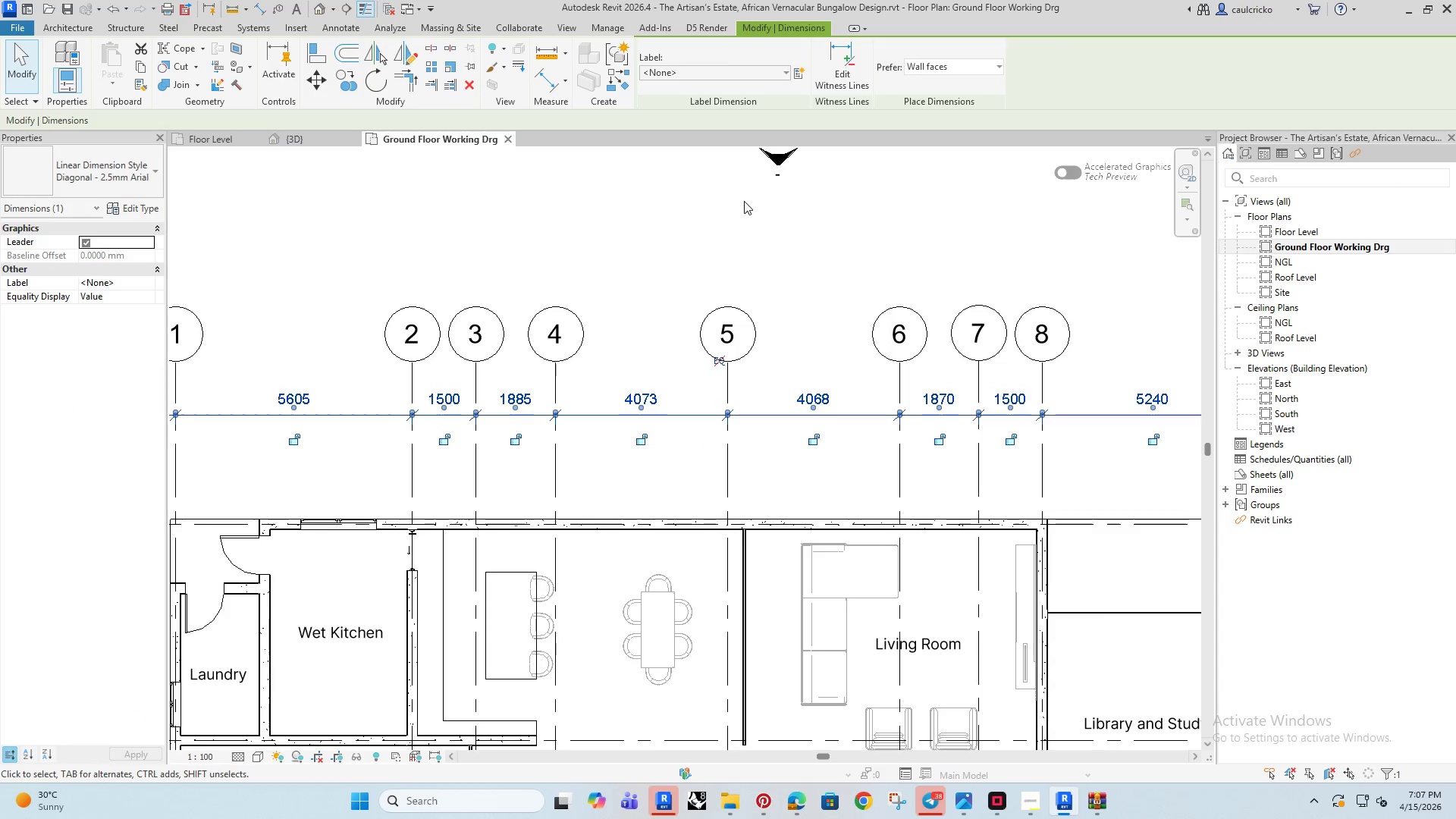 
left_click([695, 240])
 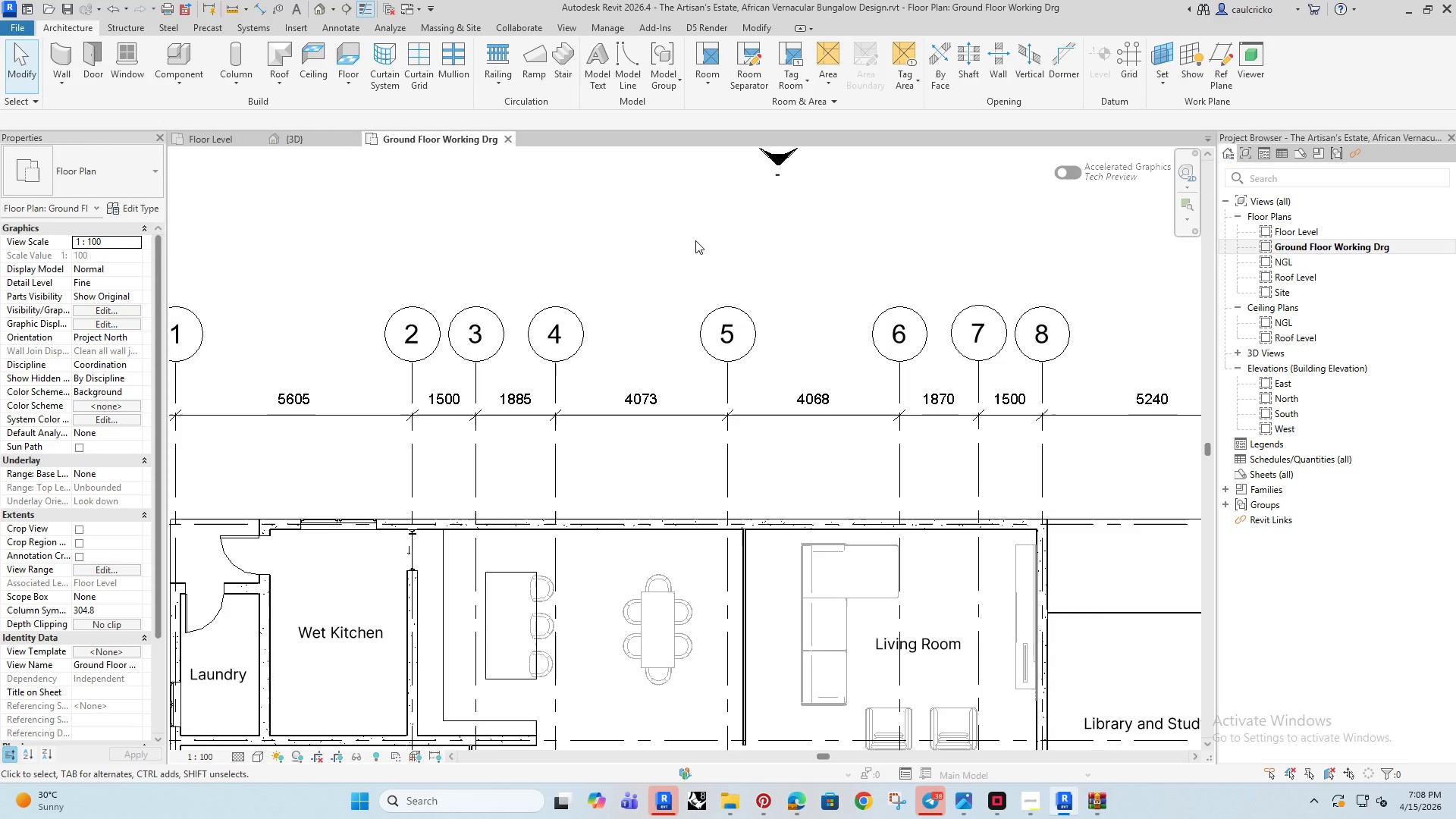 
wait(49.5)
 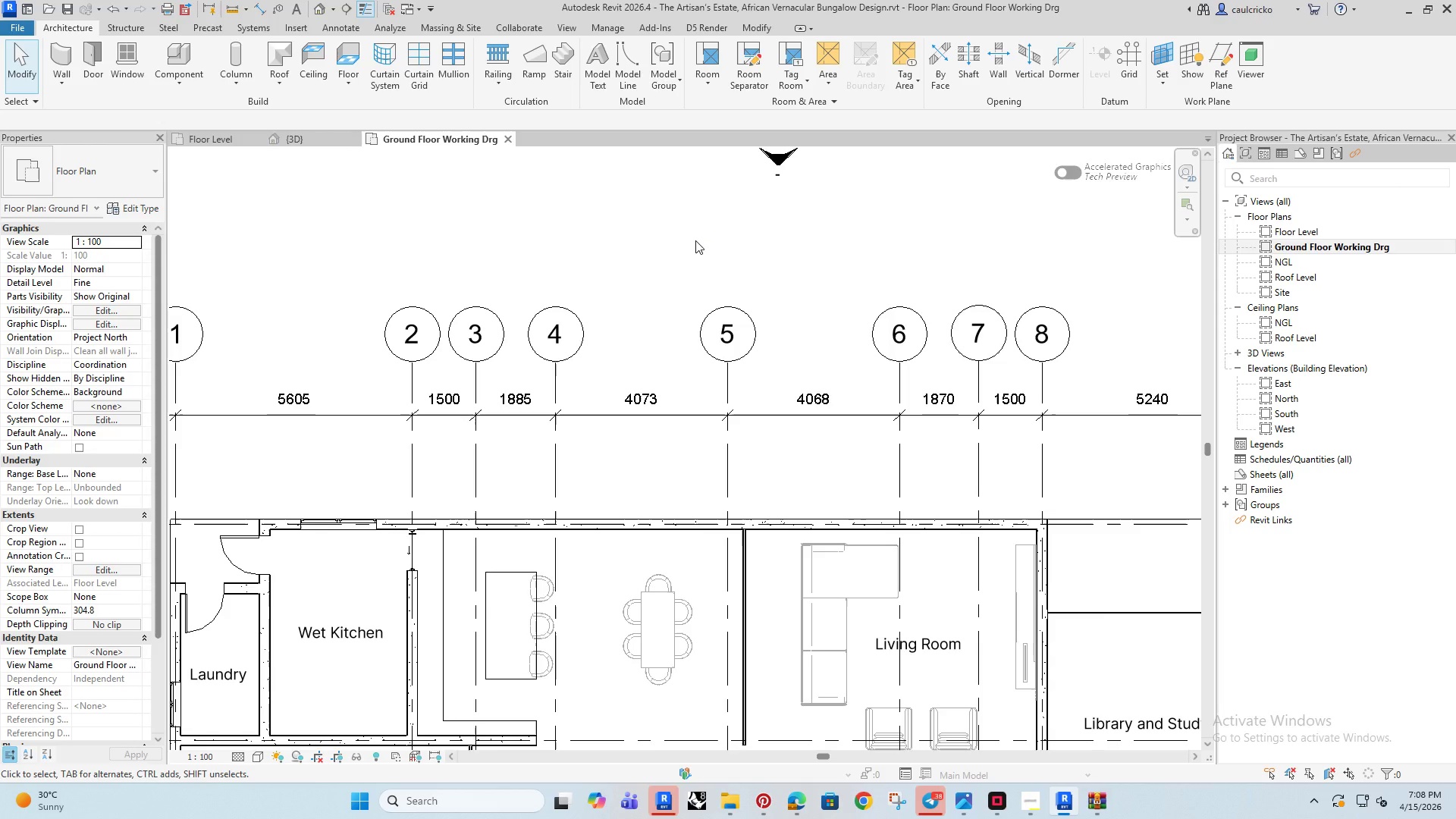 
scroll: coordinate [664, 322], scroll_direction: down, amount: 3.0
 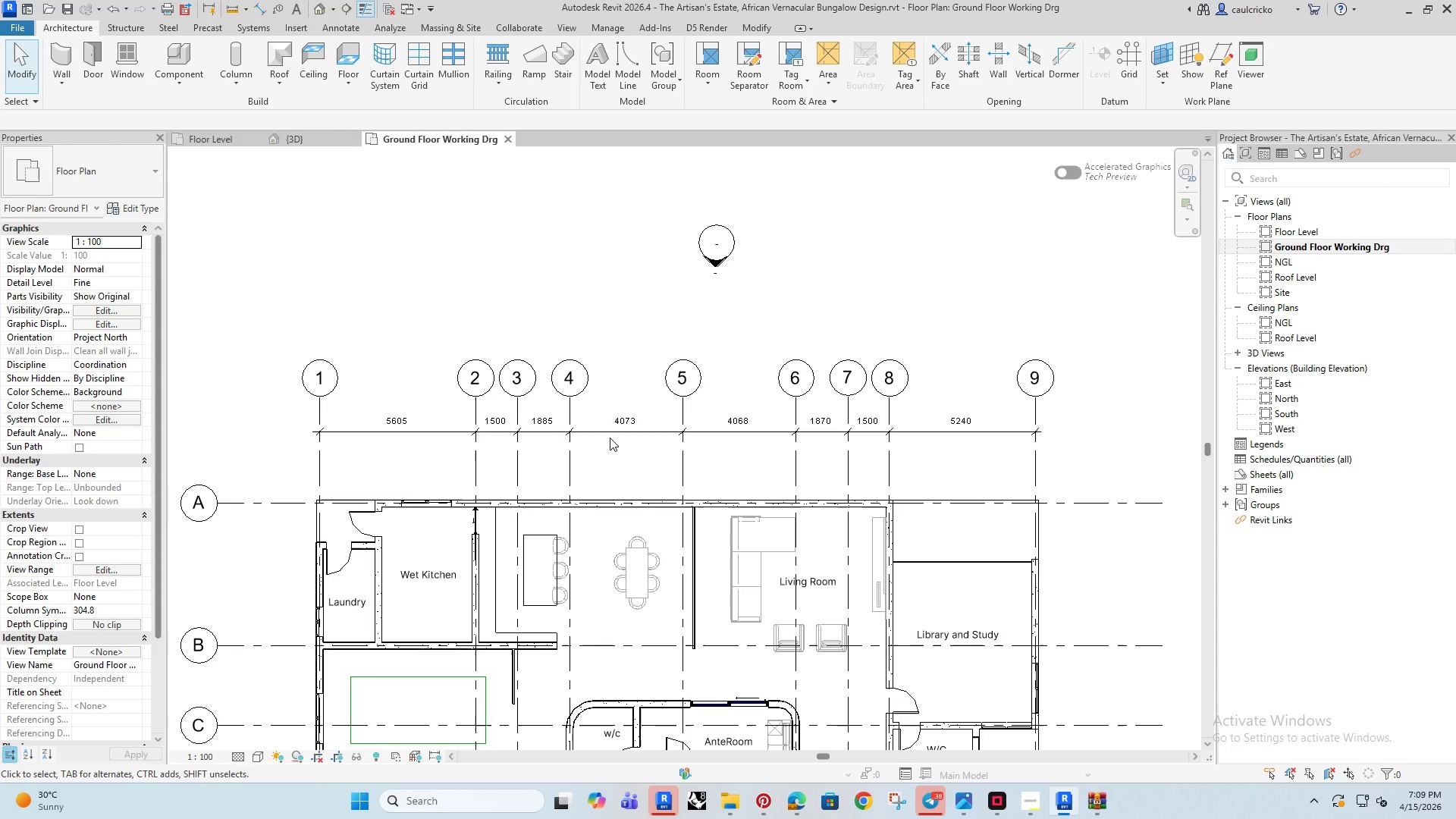 
wait(45.9)
 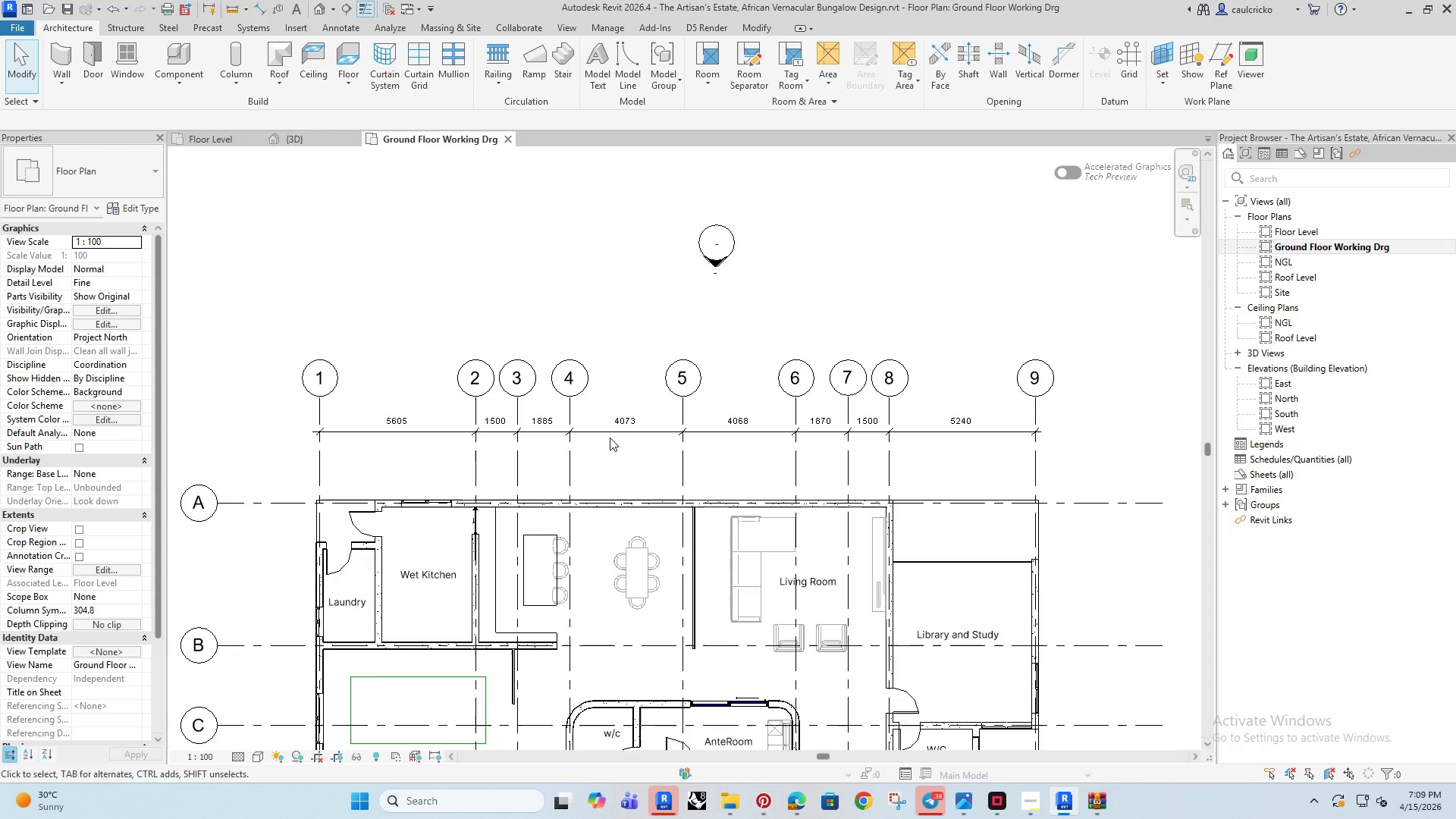 
scroll: coordinate [497, 425], scroll_direction: down, amount: 4.0
 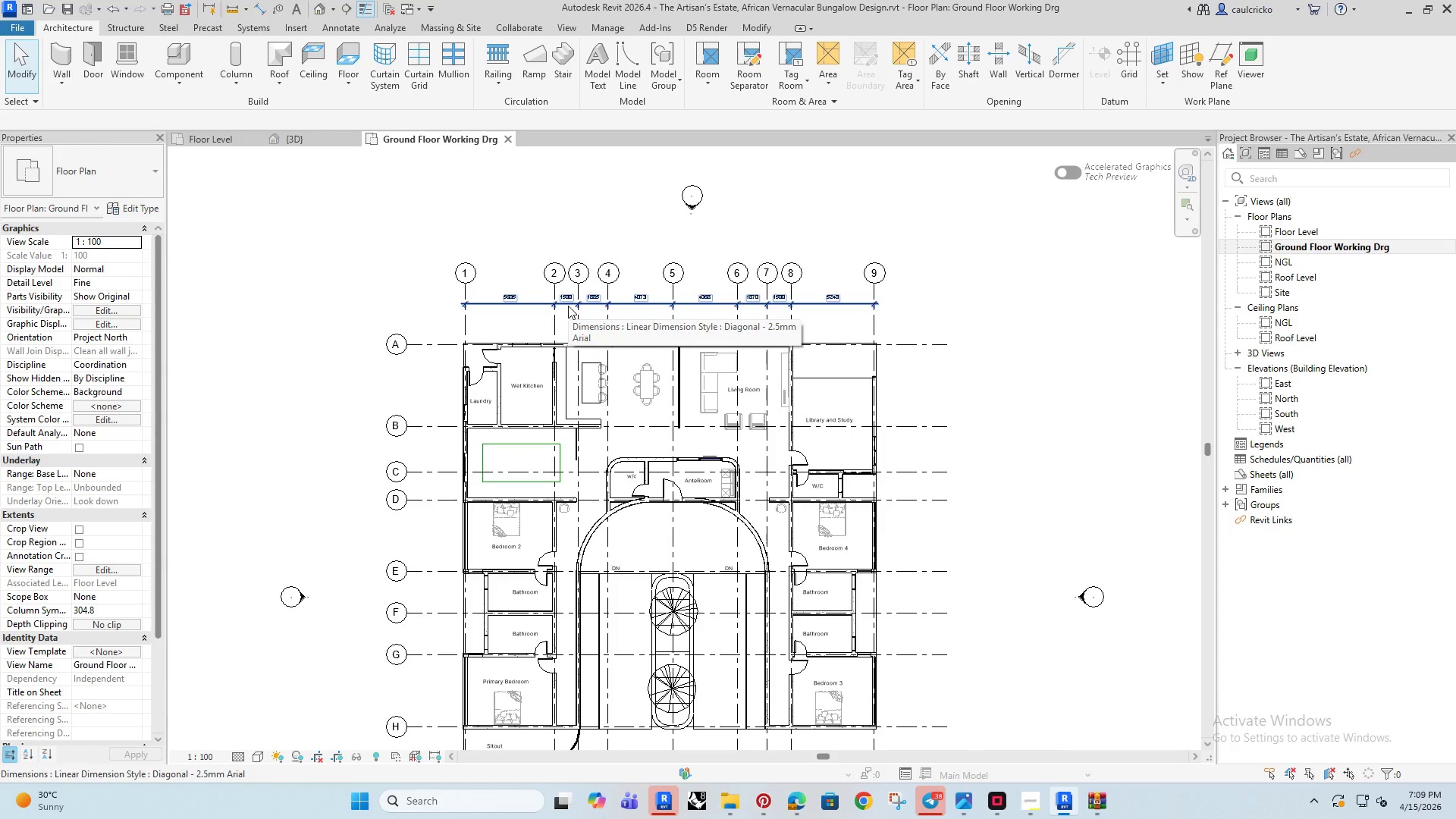 
wait(8.25)
 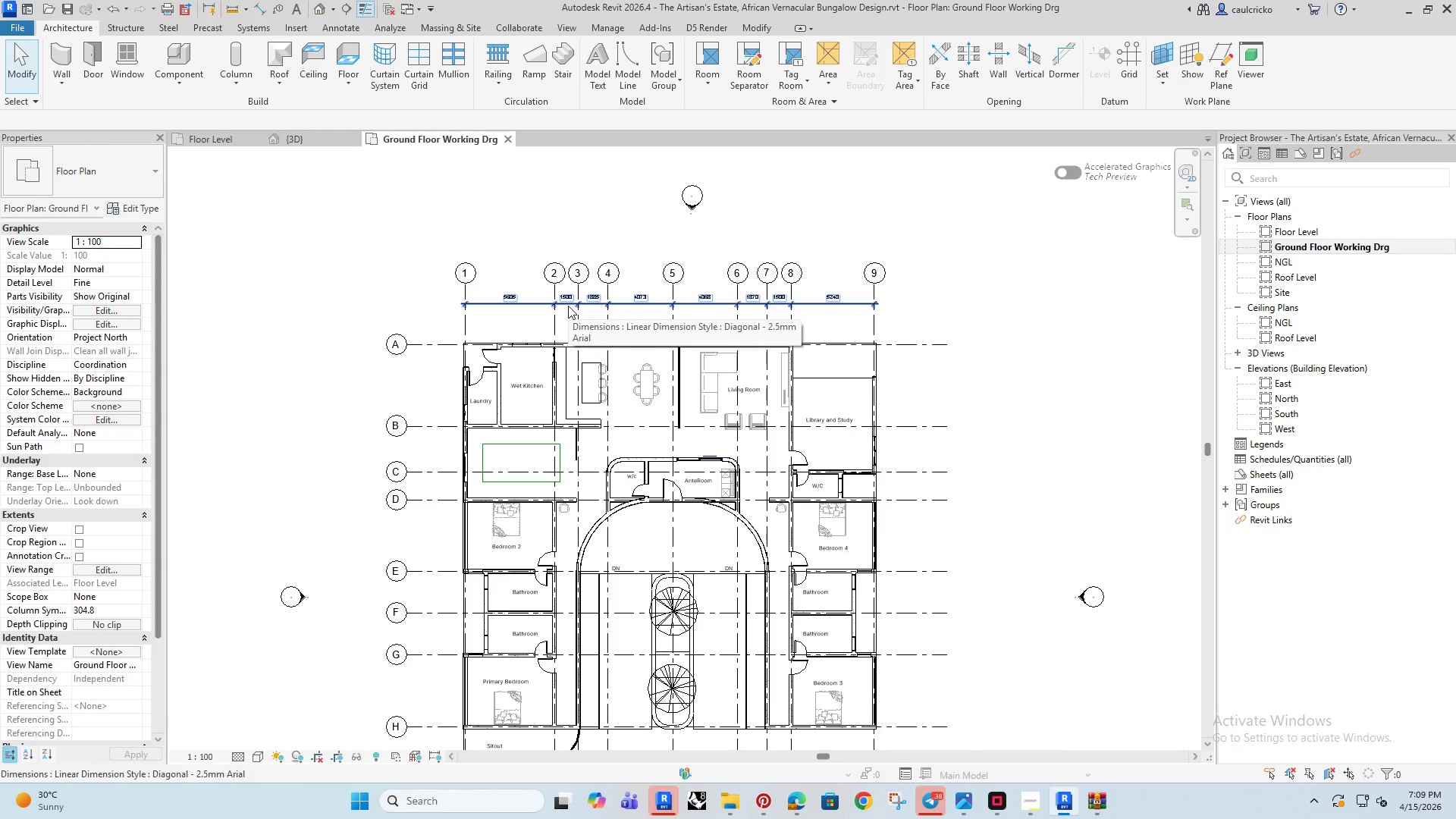 
scroll: coordinate [572, 393], scroll_direction: up, amount: 3.0
 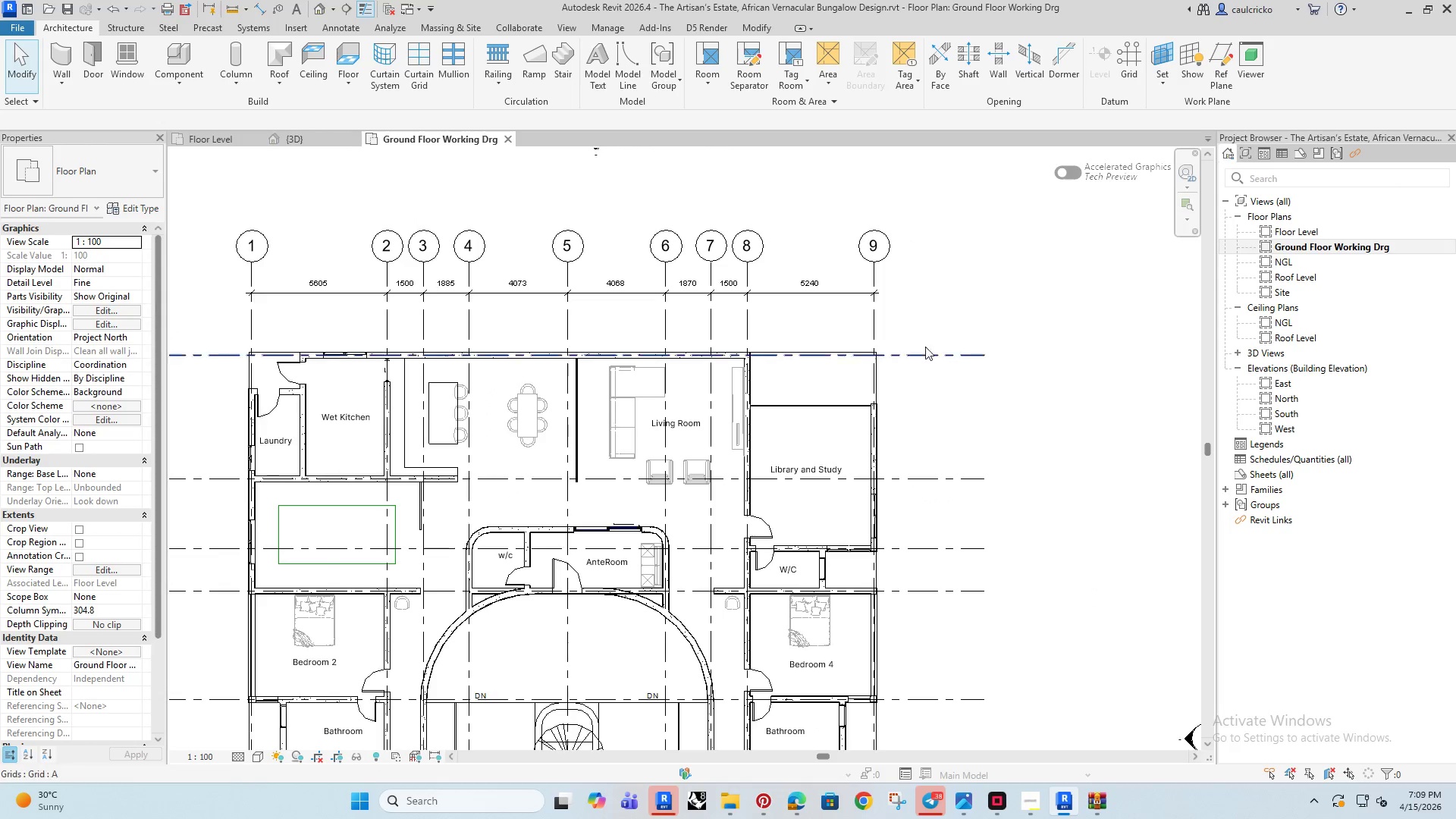 
left_click([932, 300])
 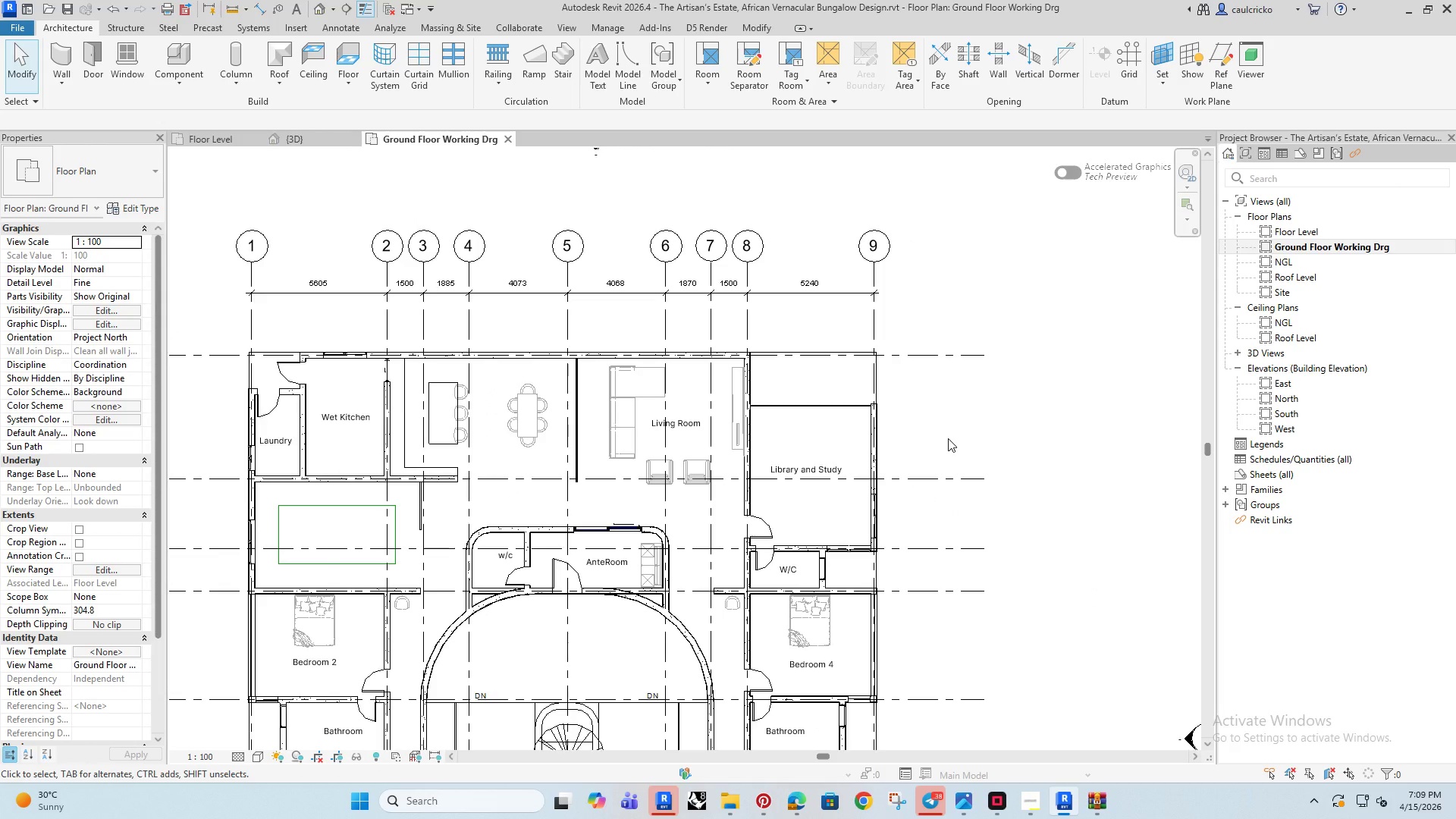 
type(di)
 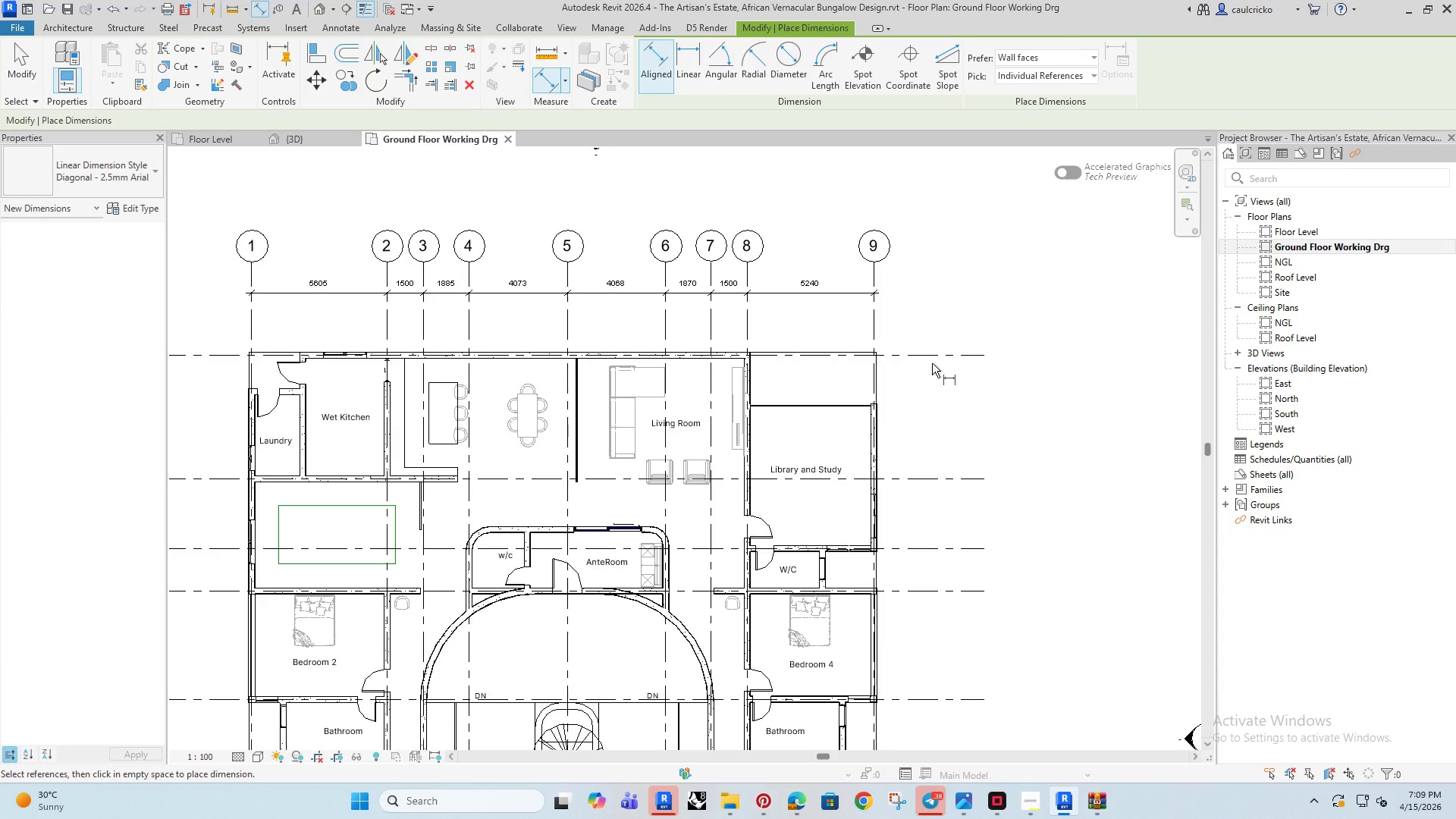 
left_click([940, 358])
 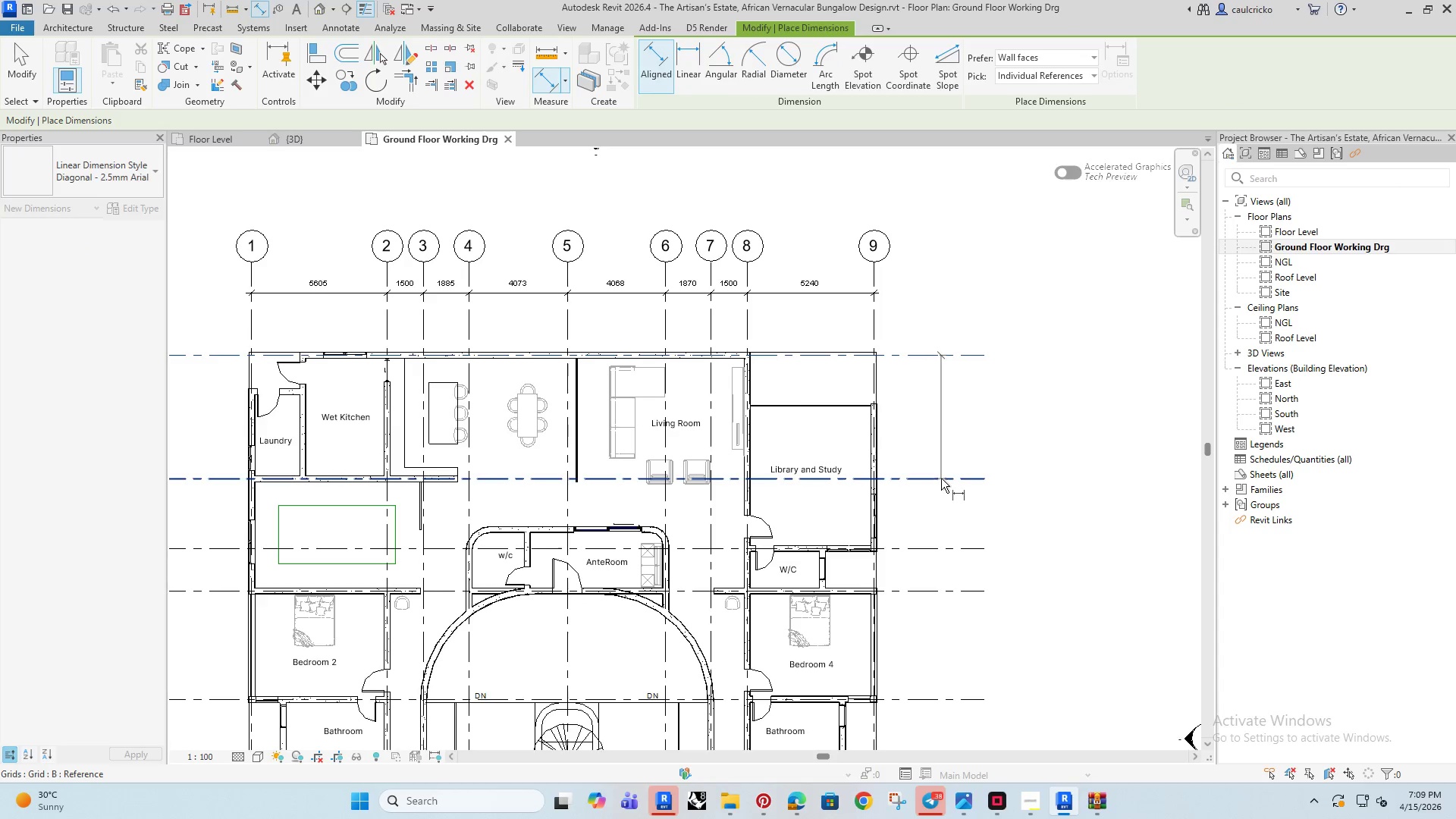 
left_click([941, 479])
 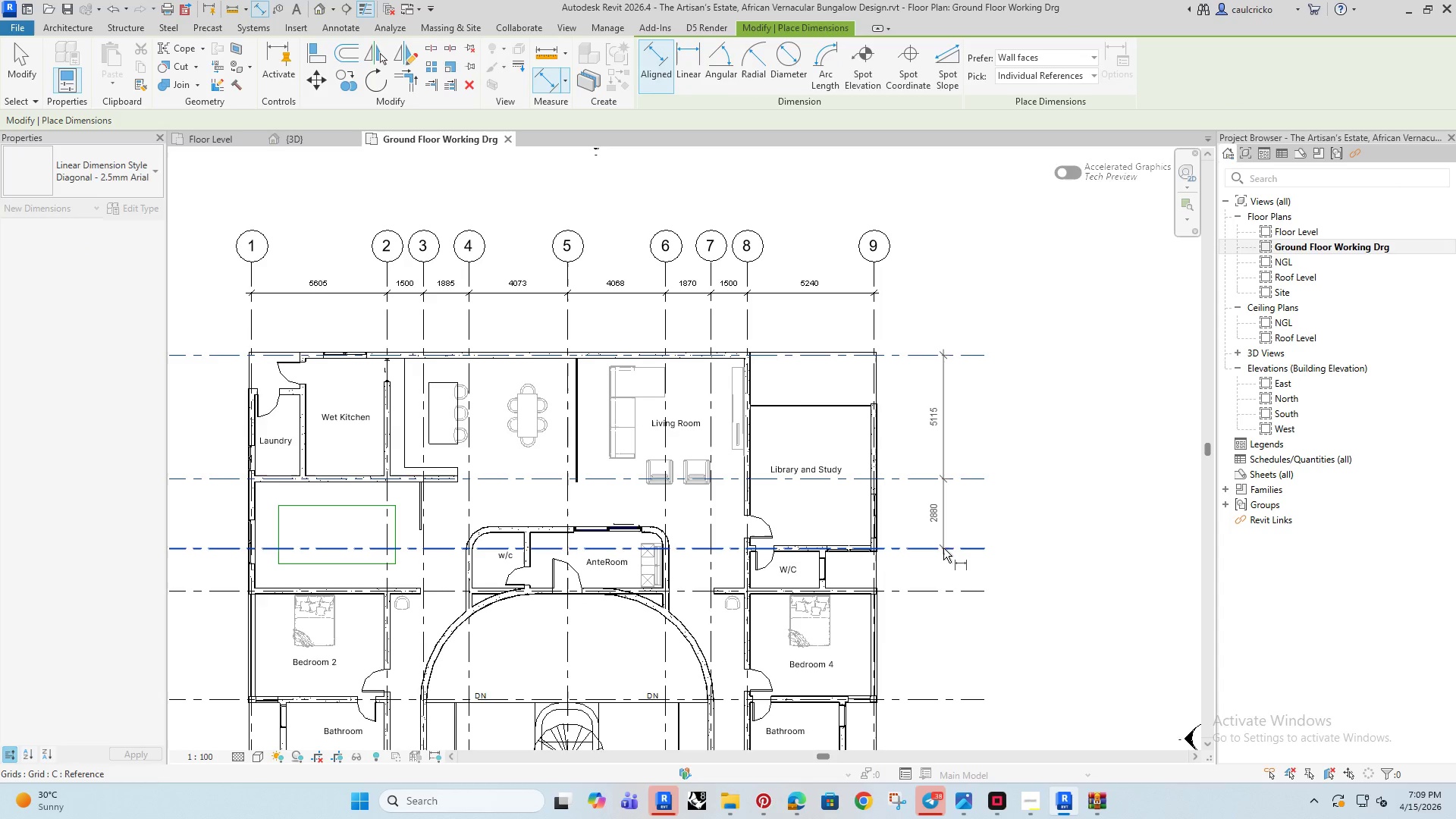 
left_click([943, 548])
 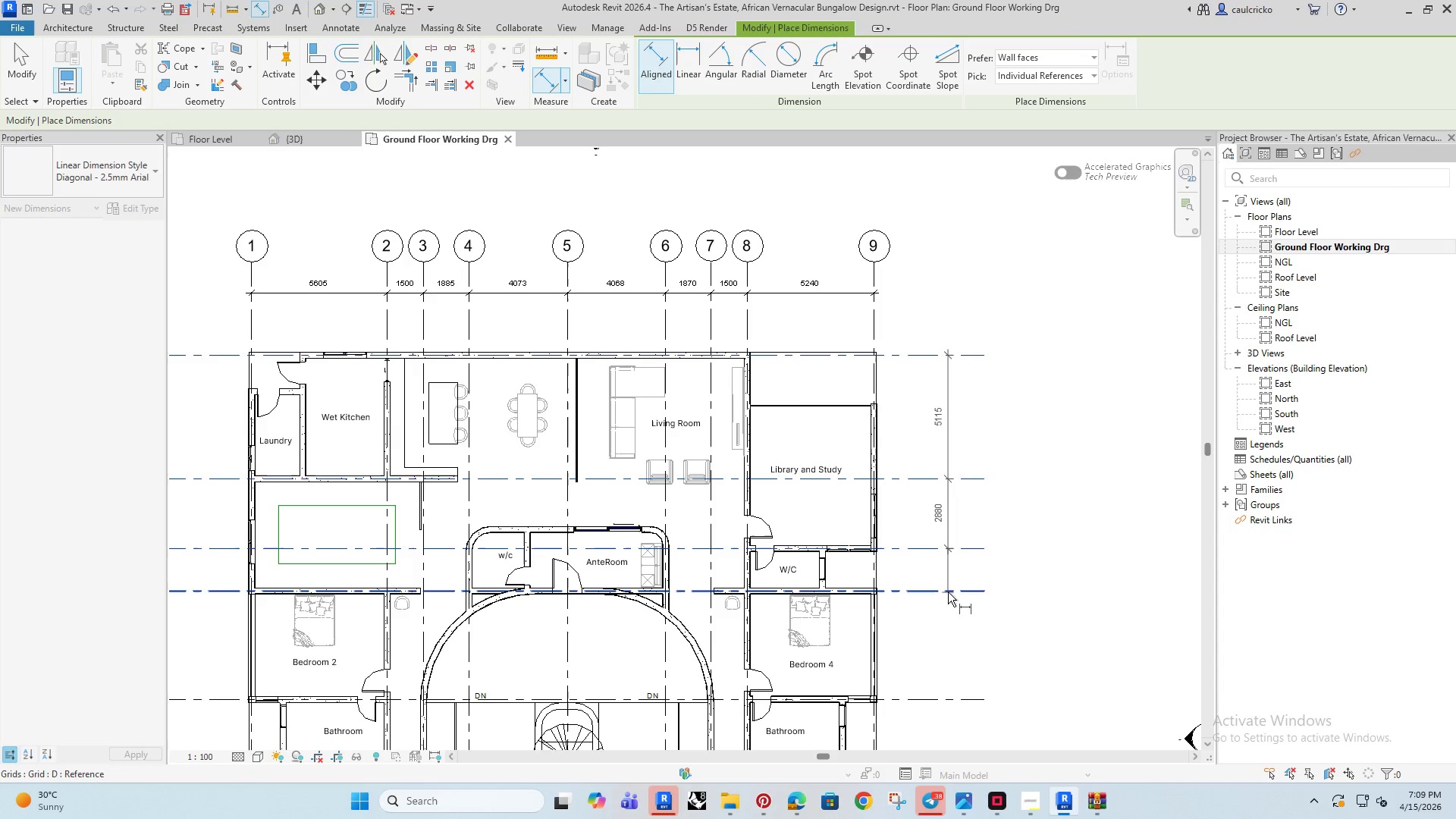 
left_click([948, 592])
 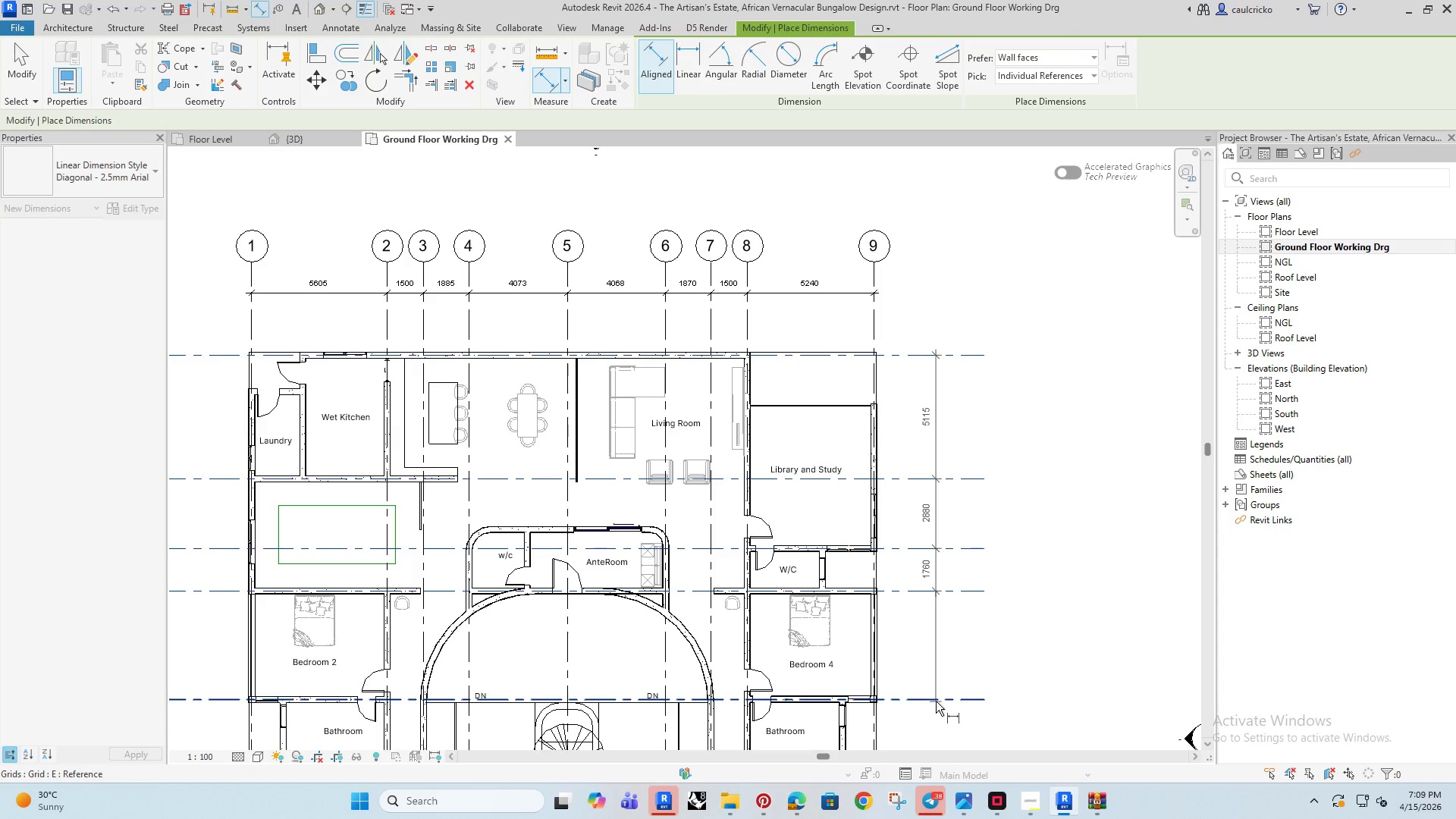 
left_click([936, 700])
 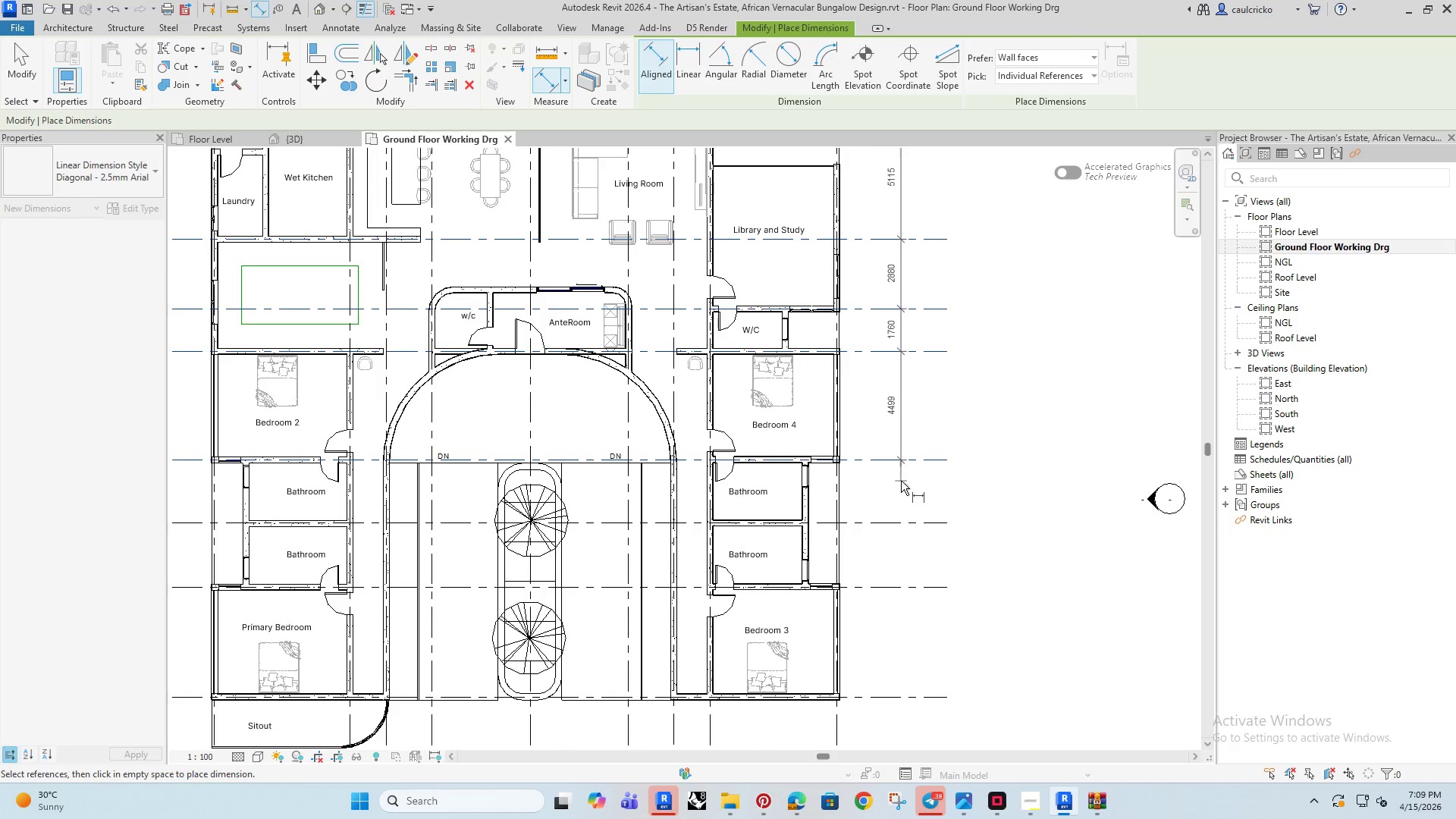 
scroll: coordinate [902, 482], scroll_direction: down, amount: 2.0
 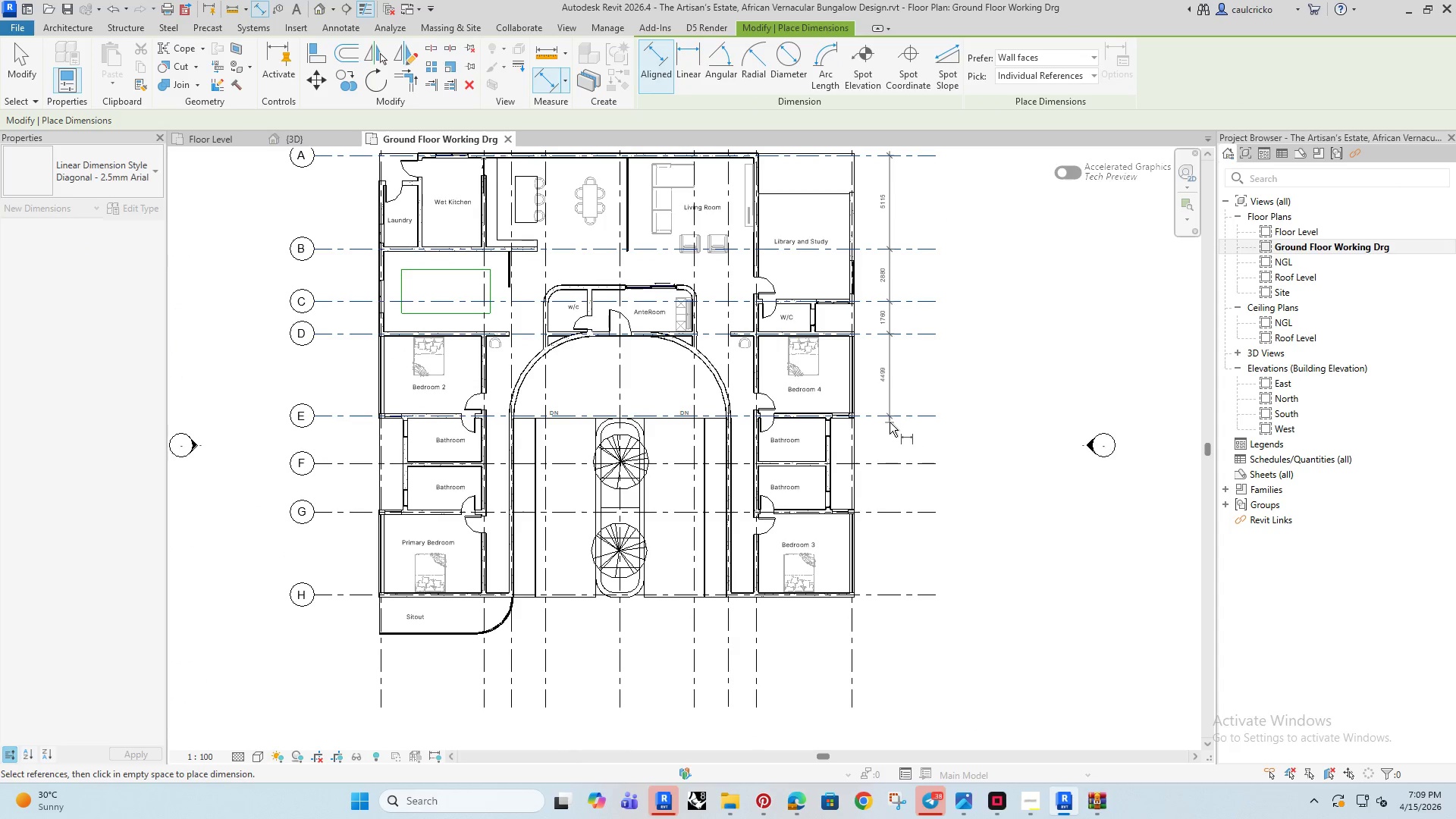 
left_click([892, 463])
 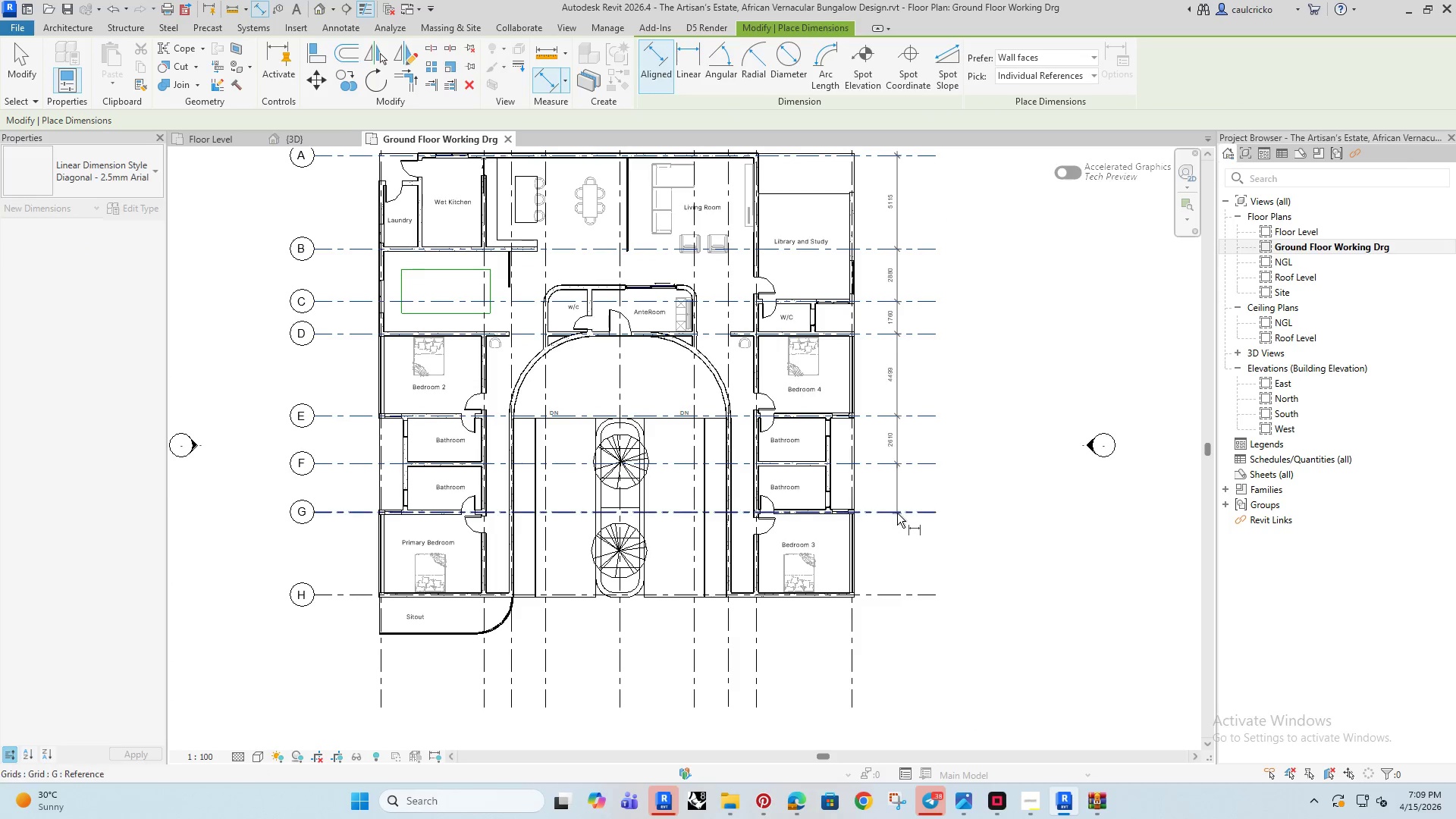 
left_click([897, 513])
 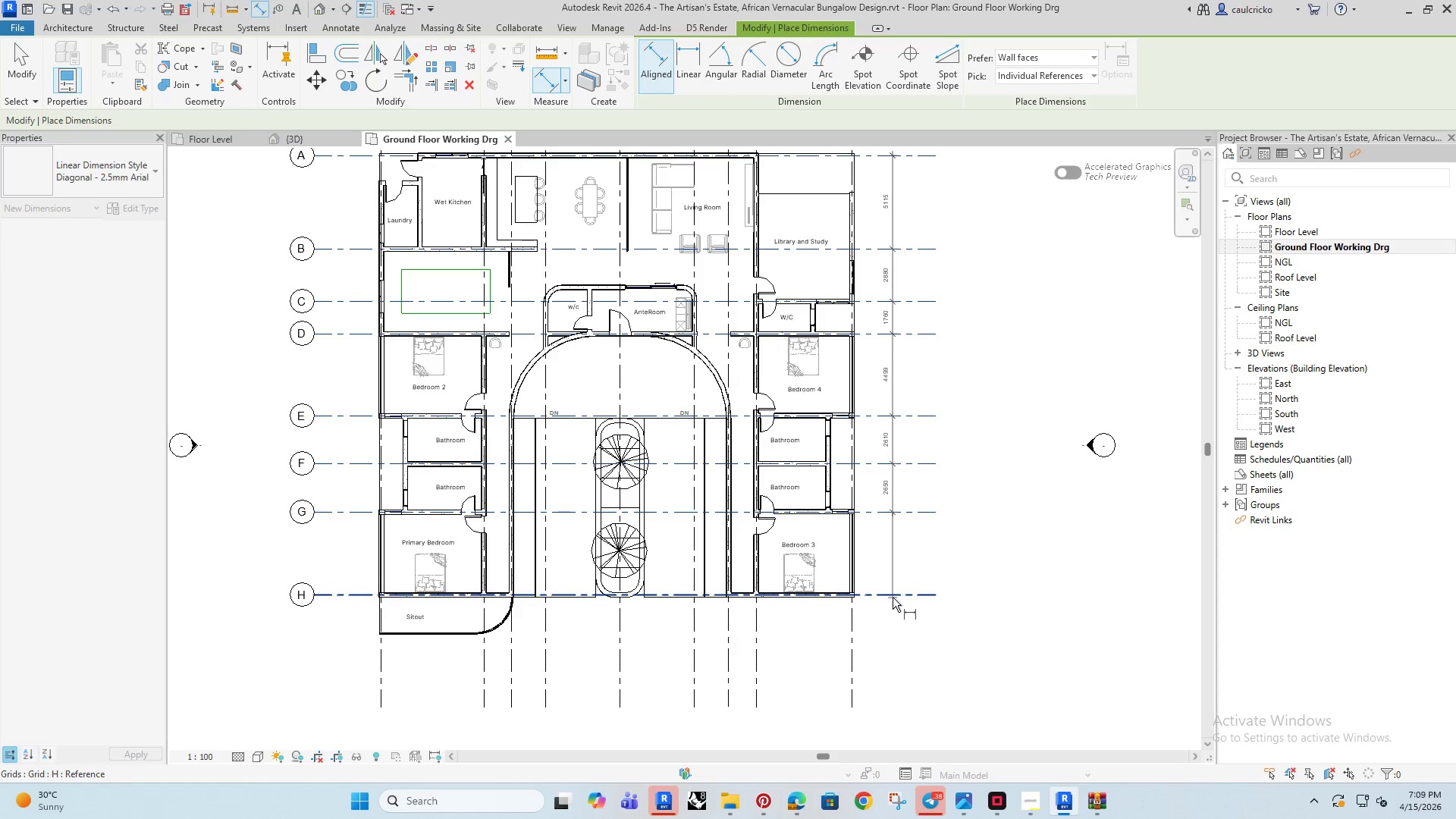 
left_click([893, 598])
 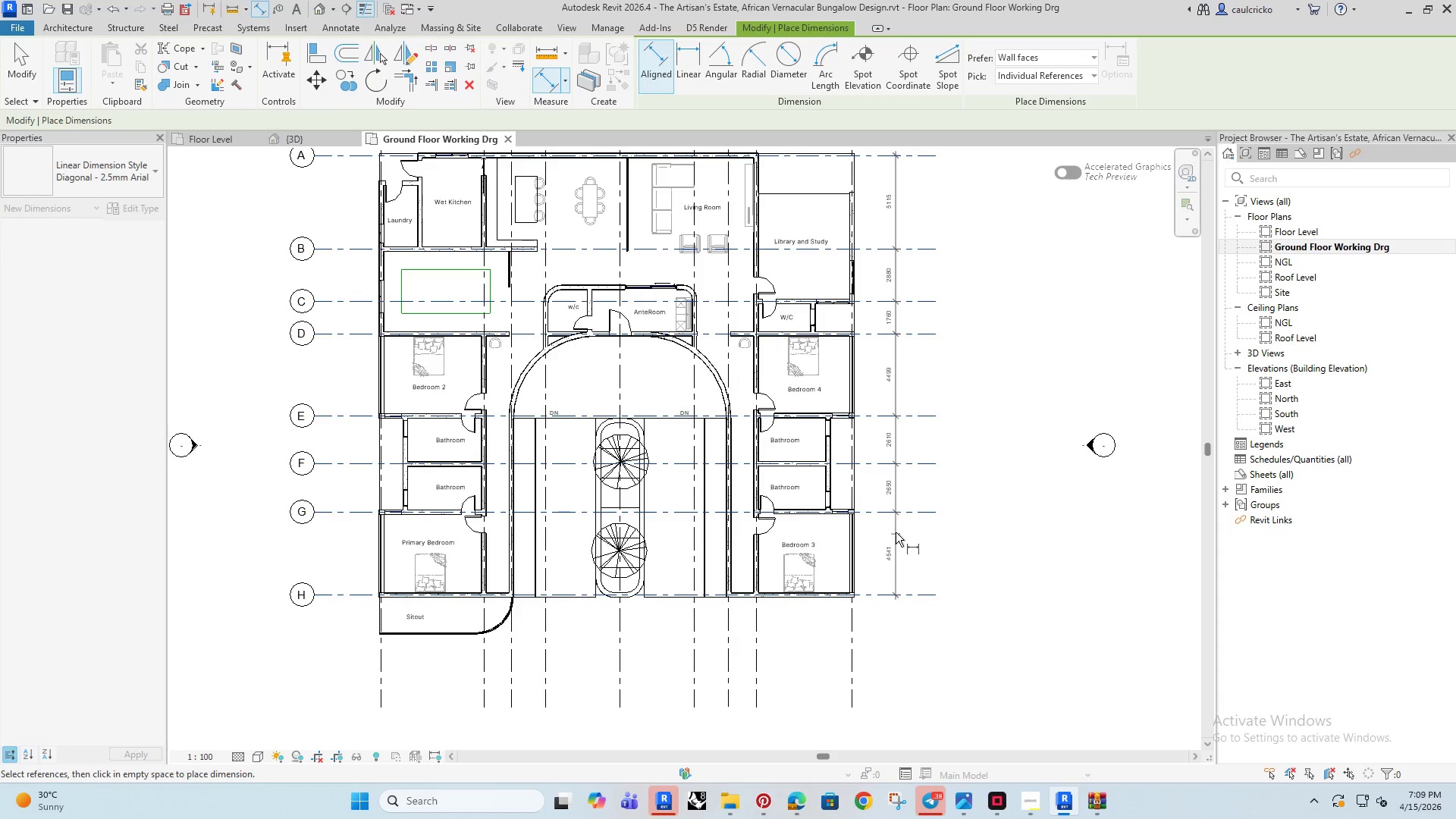 
left_click([896, 529])
 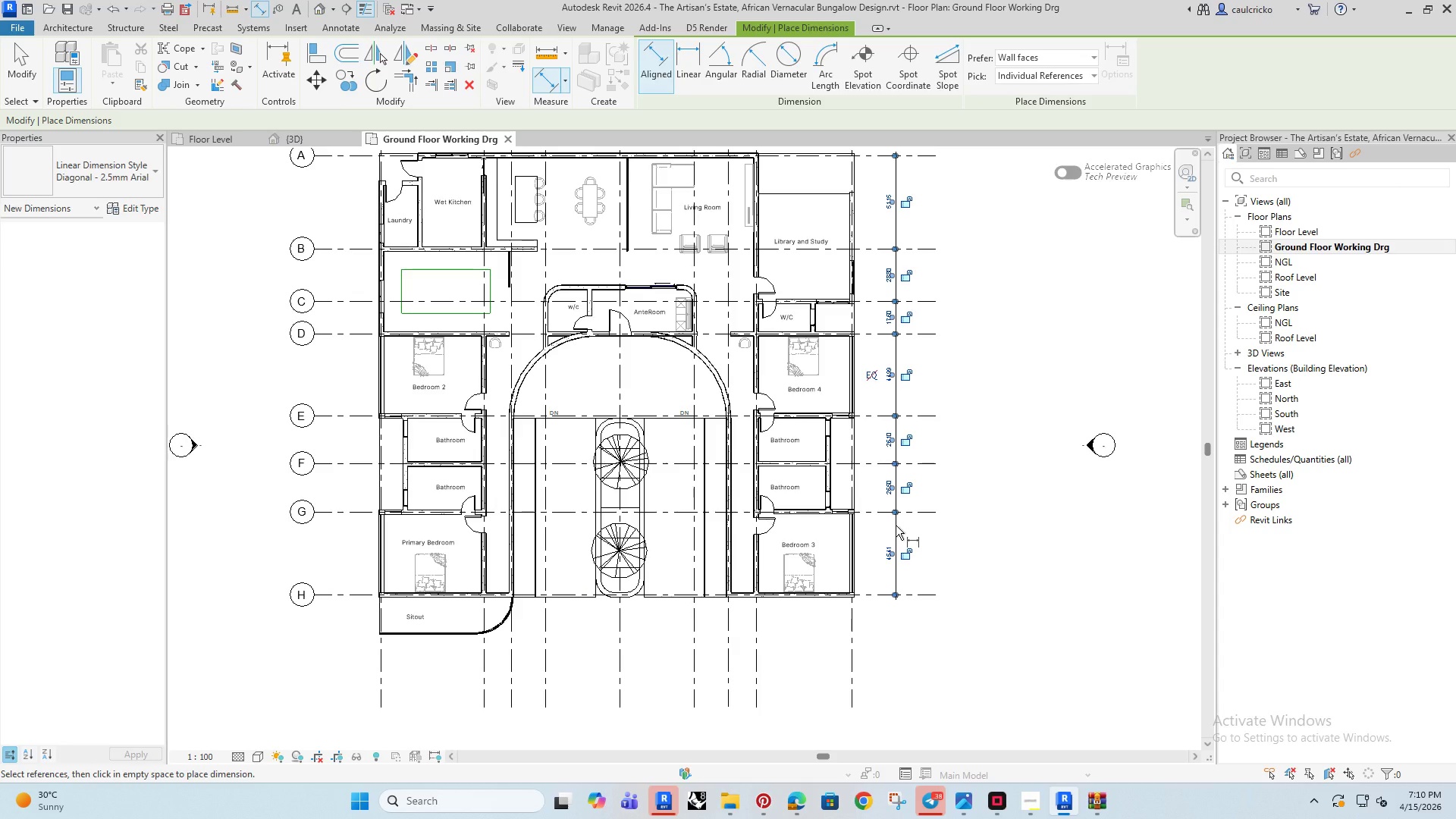 
wait(14.11)
 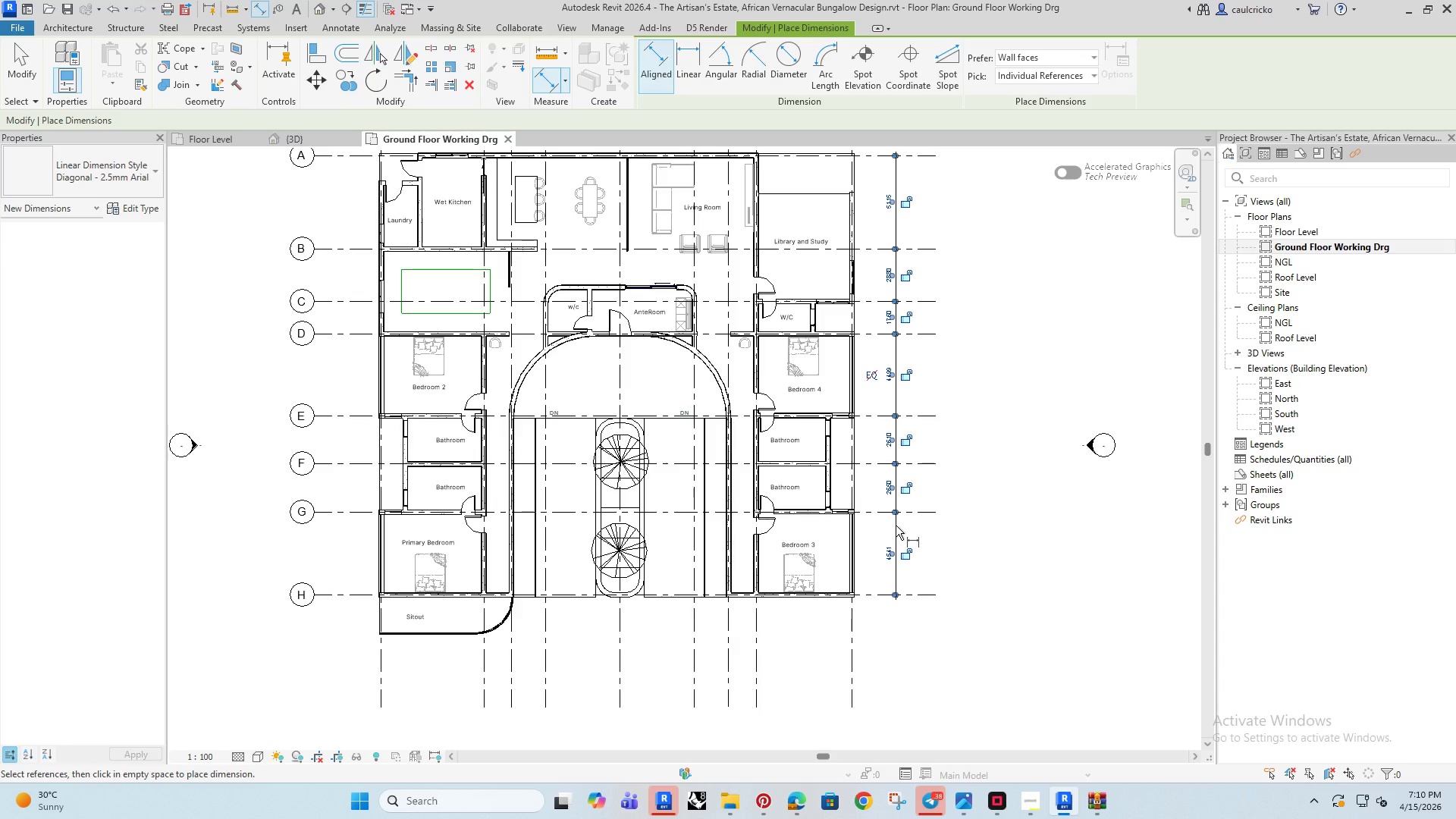 
scroll: coordinate [552, 558], scroll_direction: down, amount: 4.0
 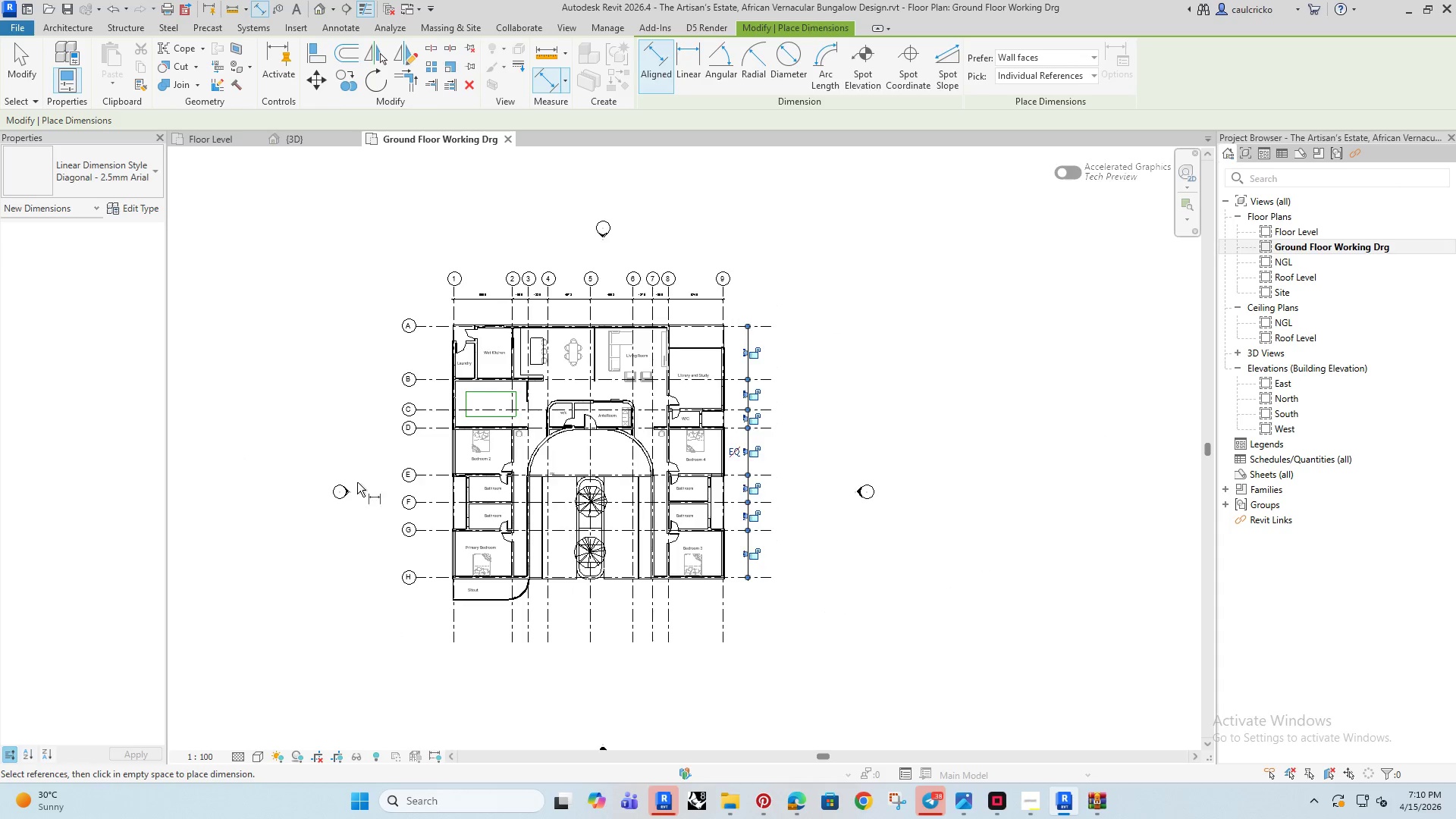 
left_click([498, 207])
 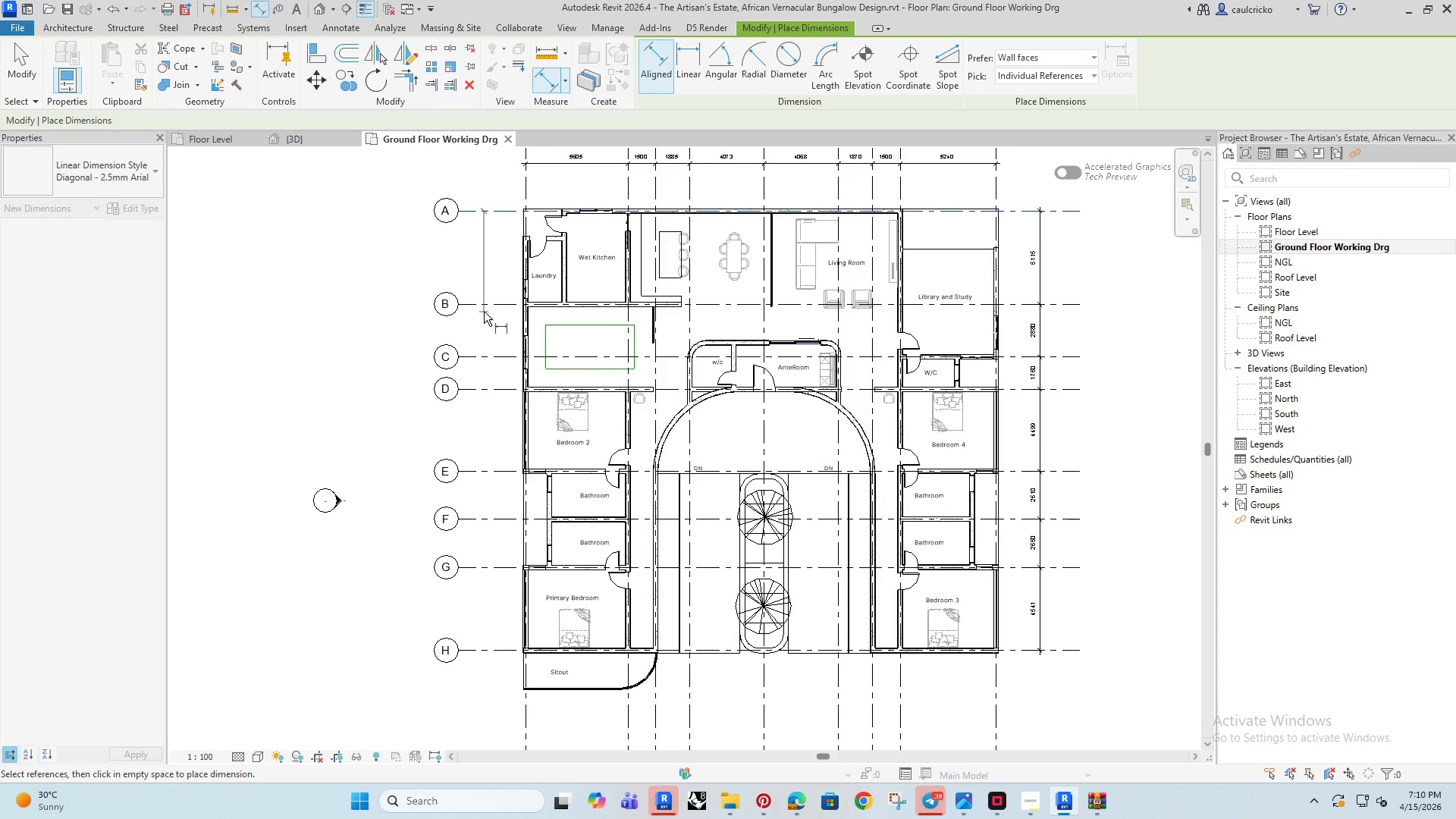 
scroll: coordinate [361, 475], scroll_direction: up, amount: 4.0
 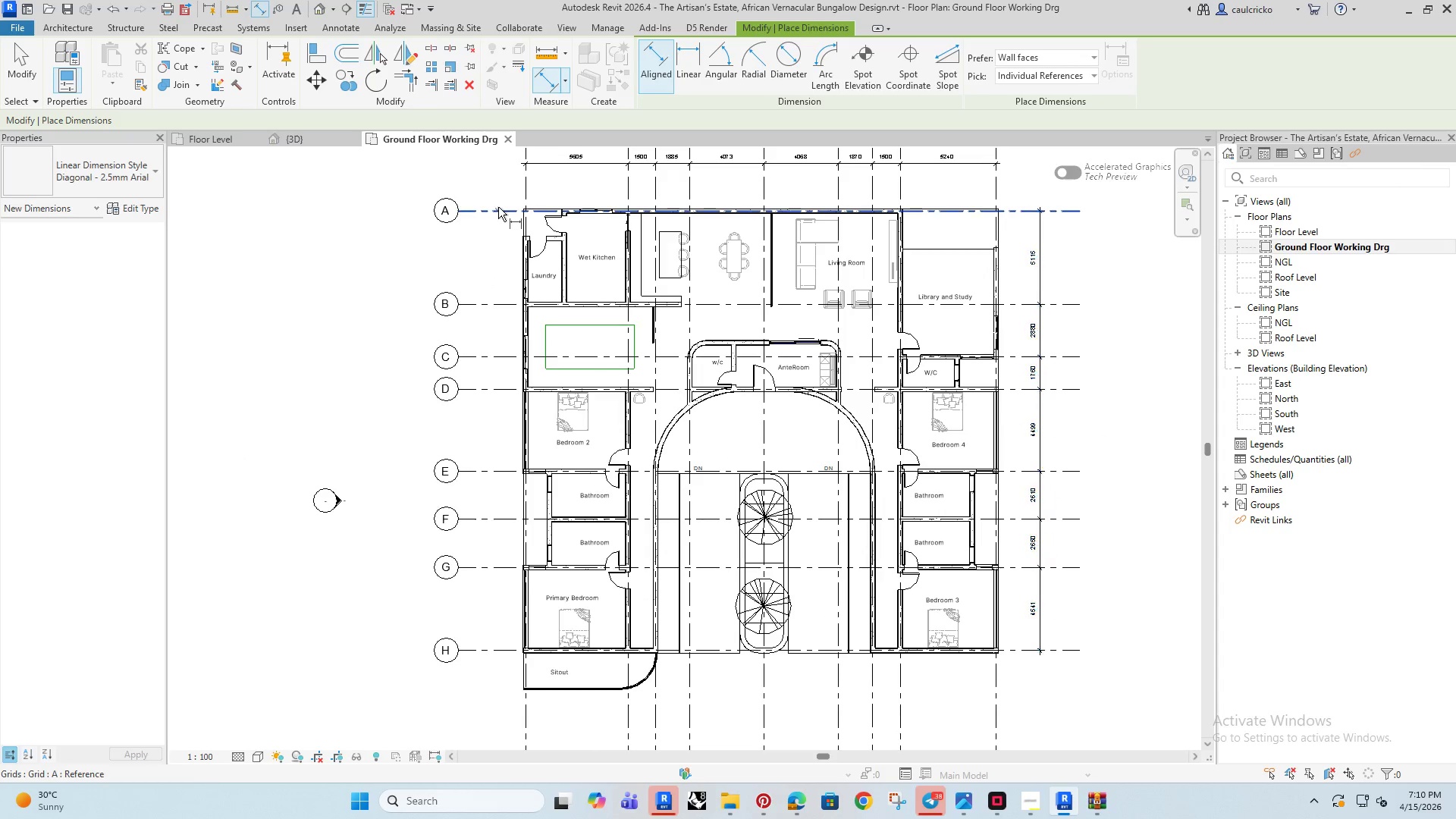 
left_click([484, 309])
 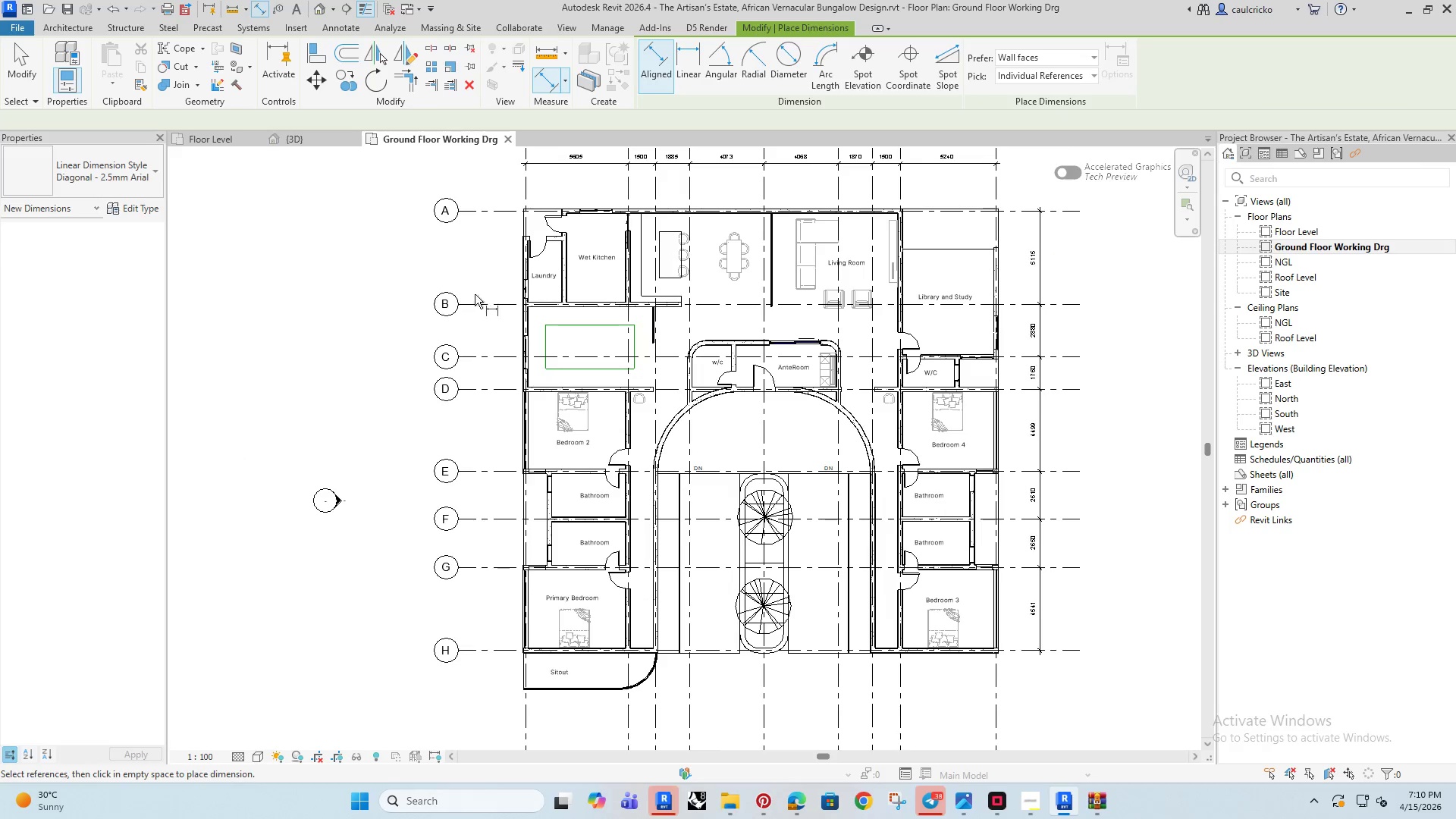 
left_click([479, 213])
 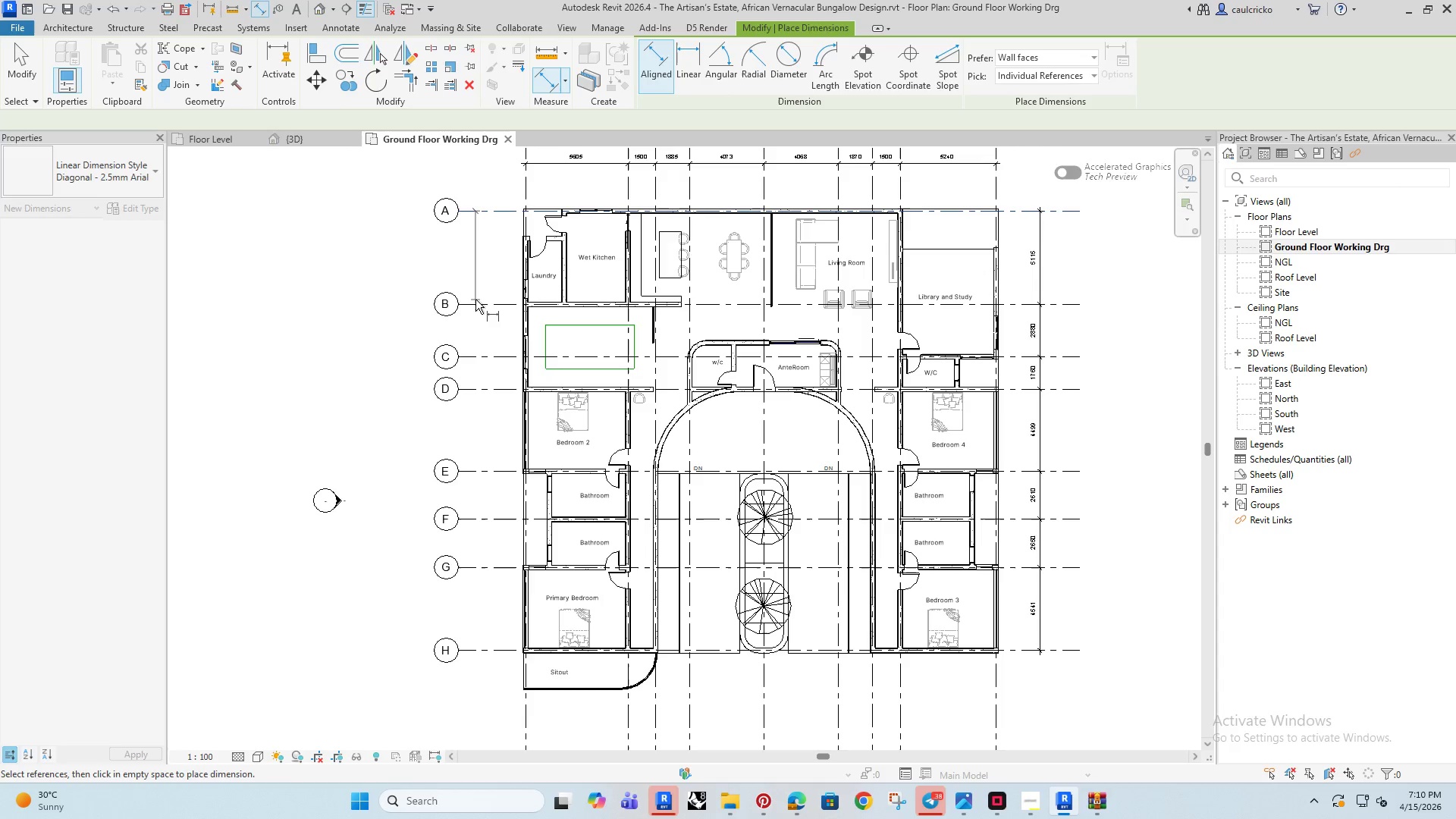 
left_click([475, 300])
 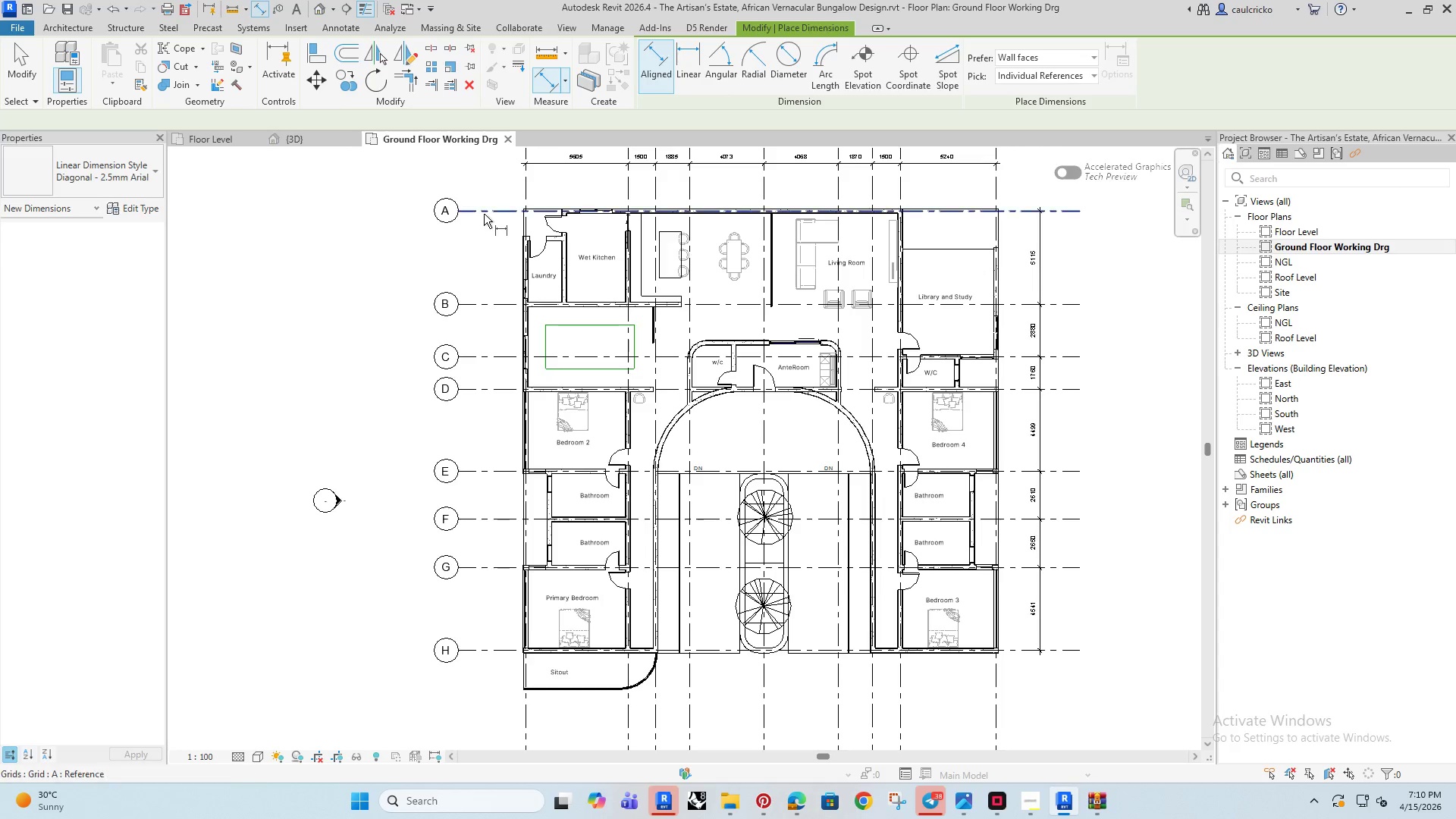 
left_click([483, 214])
 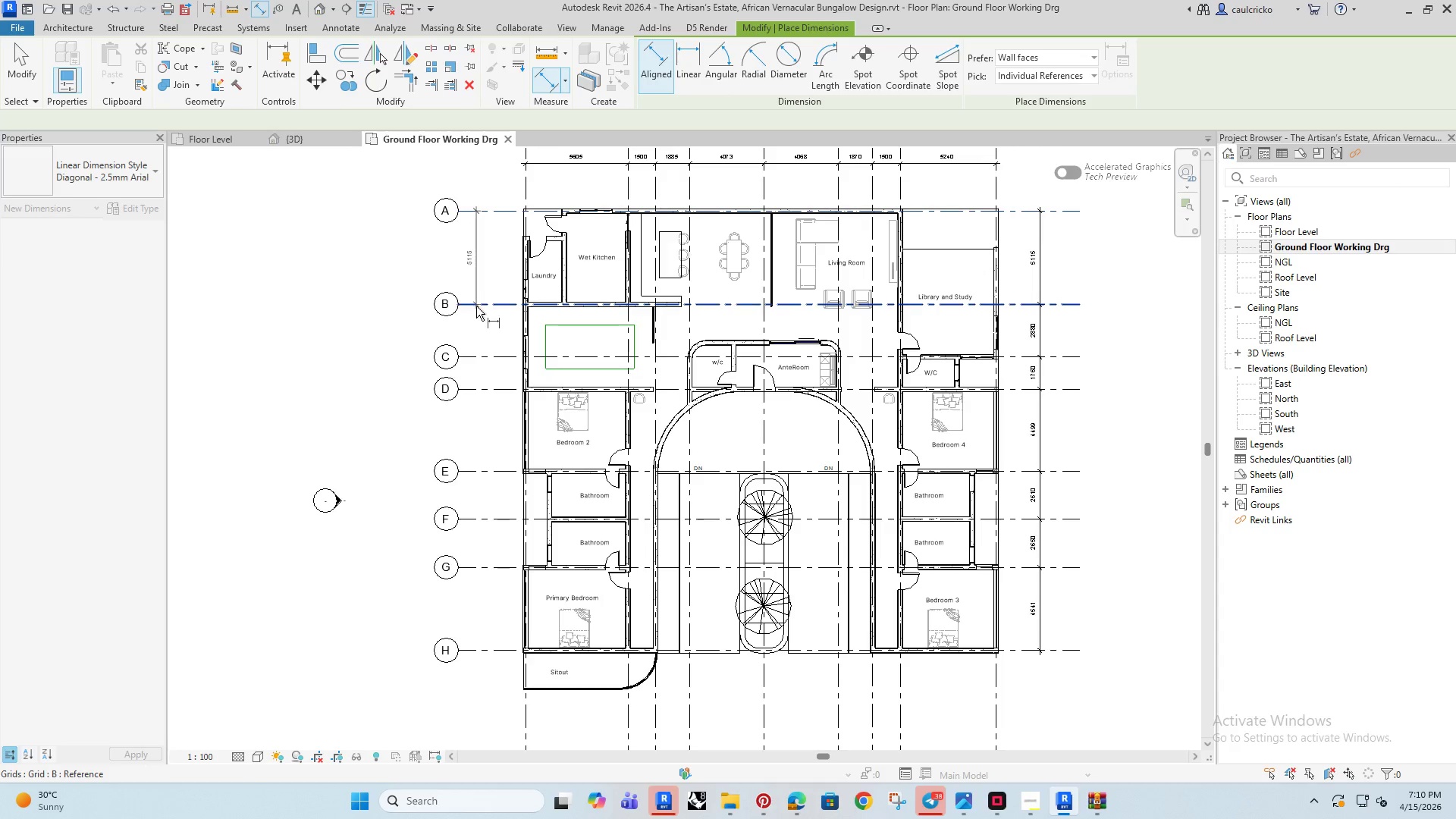 
left_click([476, 306])
 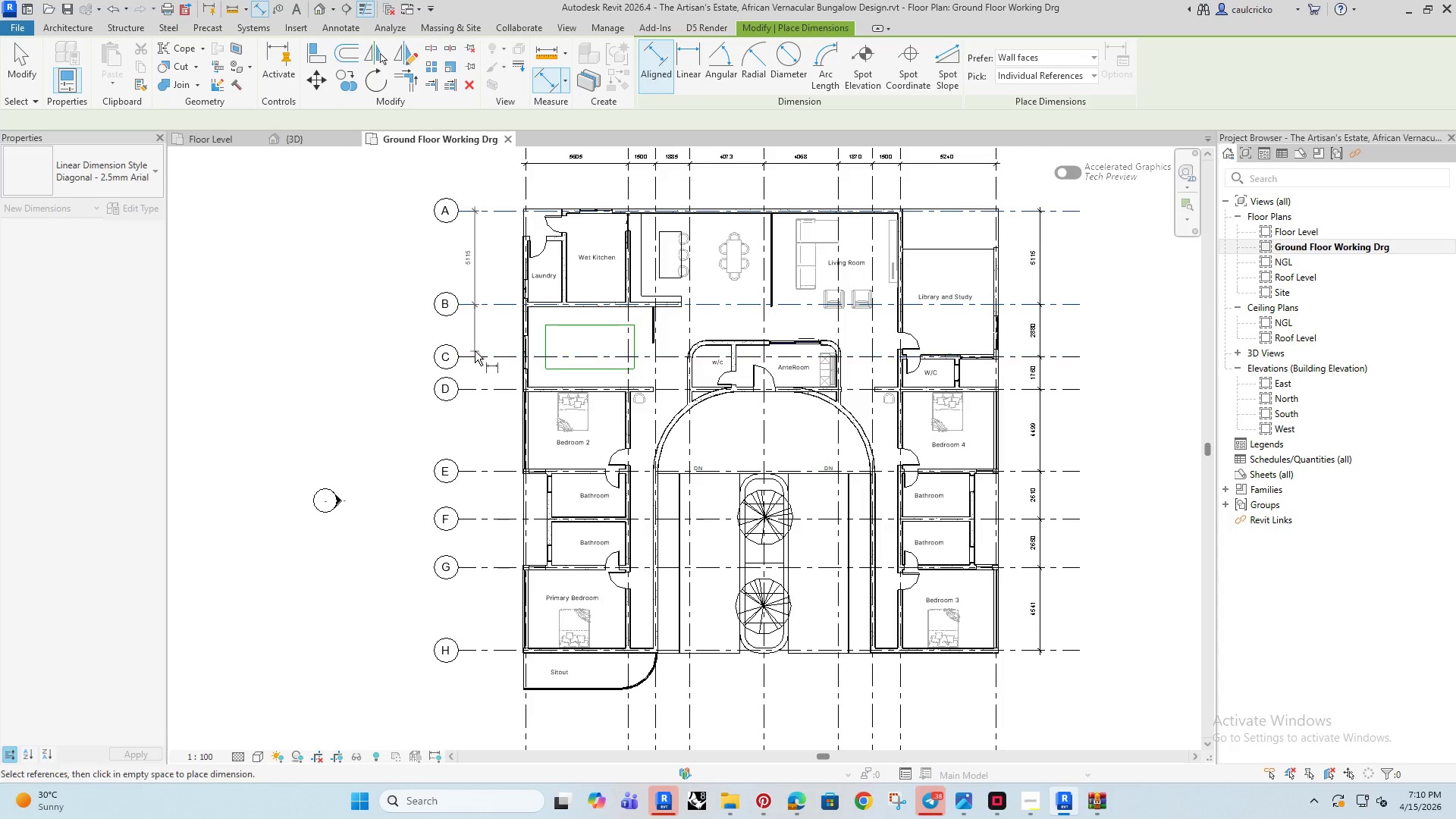 
left_click([475, 351])
 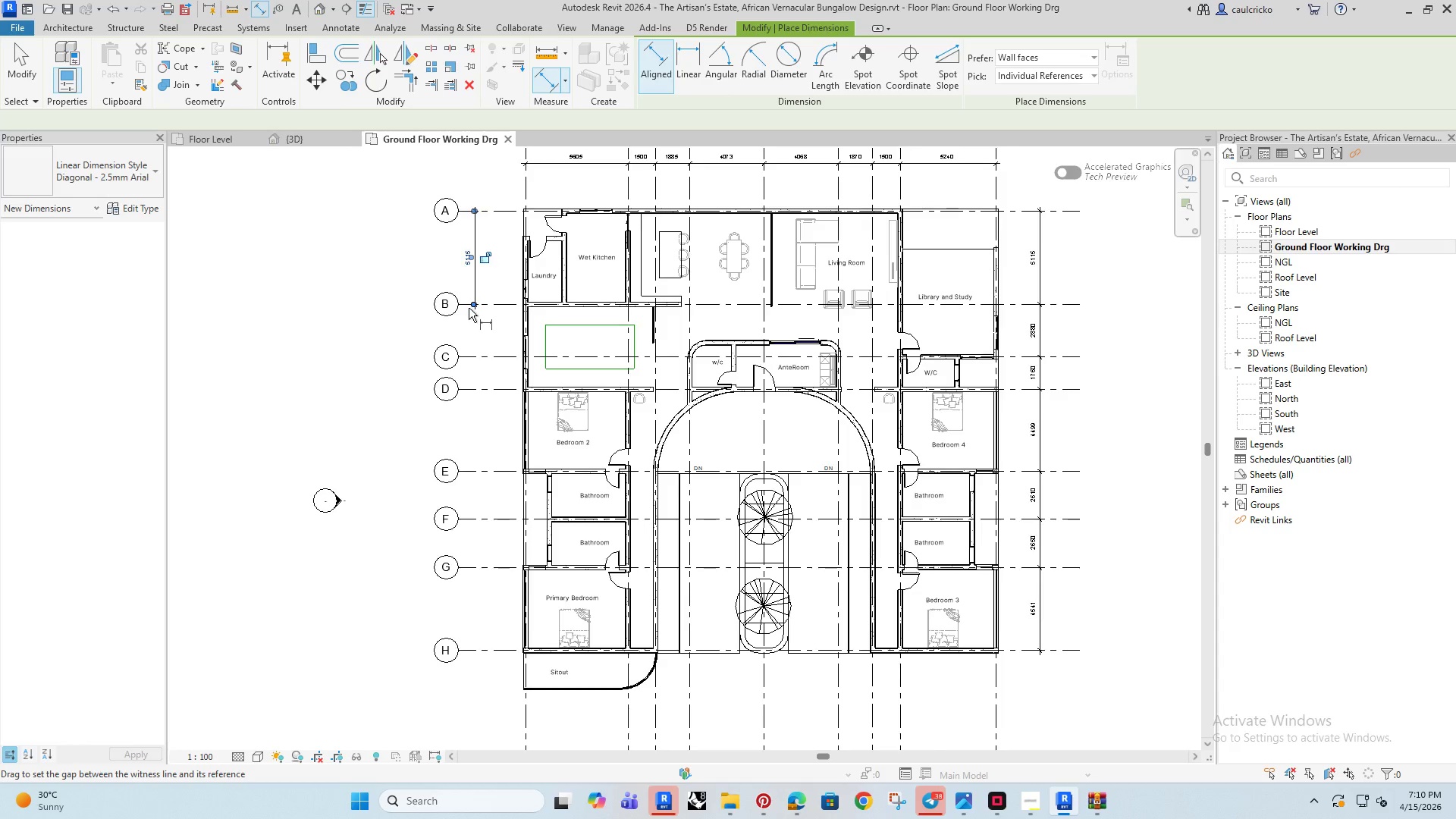 
key(Escape)
 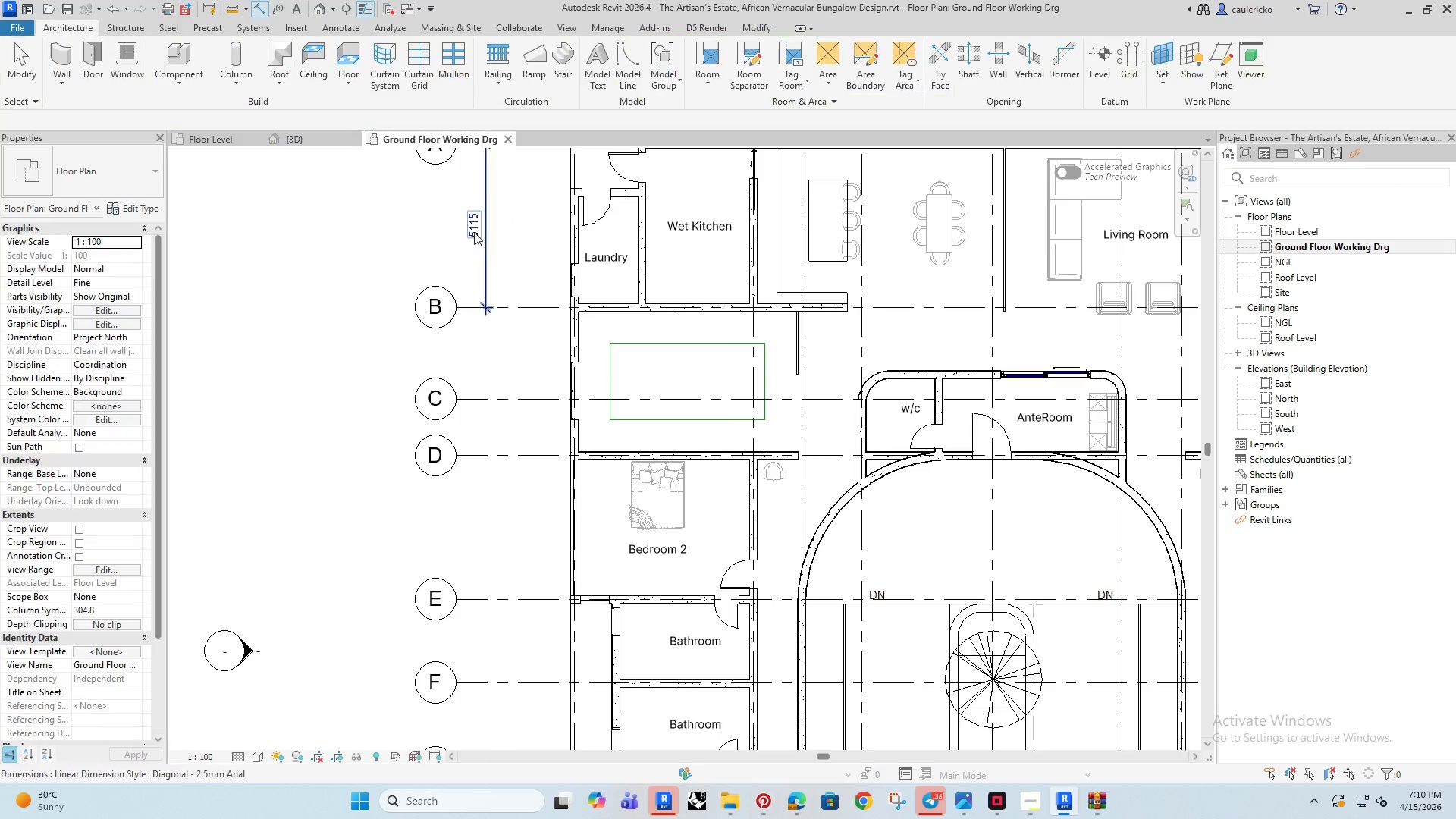 
key(Escape)
 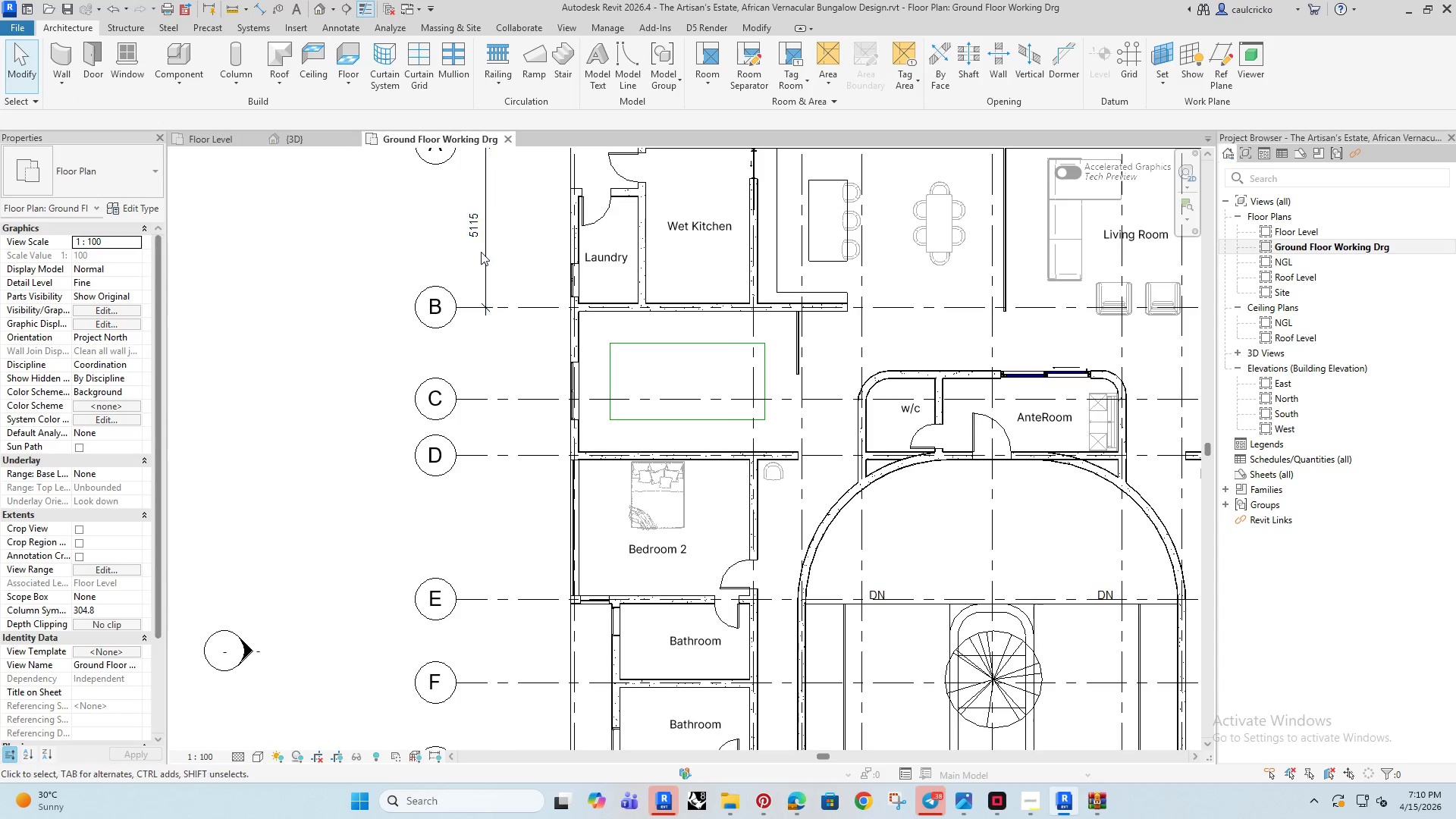 
scroll: coordinate [459, 300], scroll_direction: up, amount: 4.0
 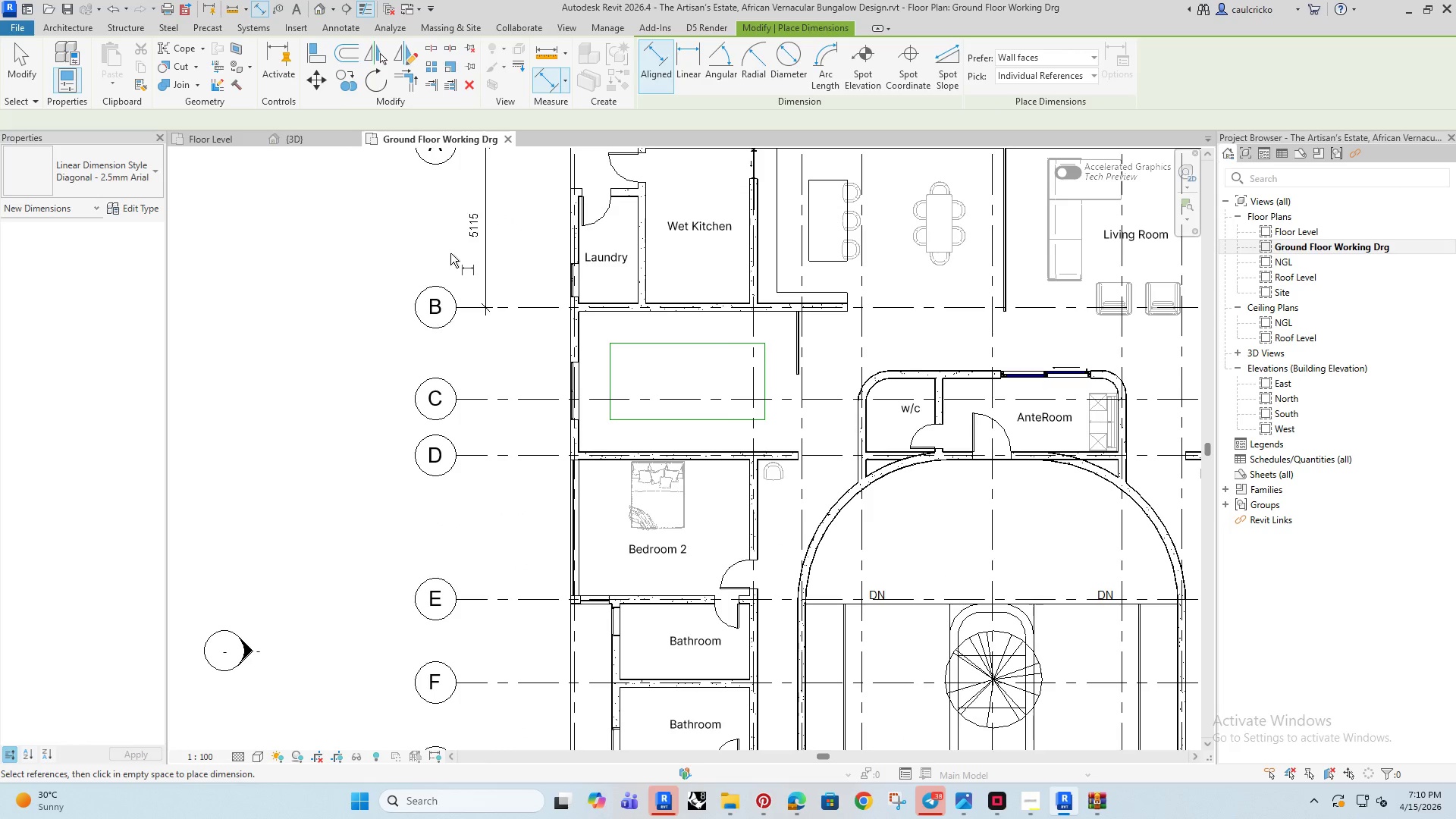 
left_click([481, 252])
 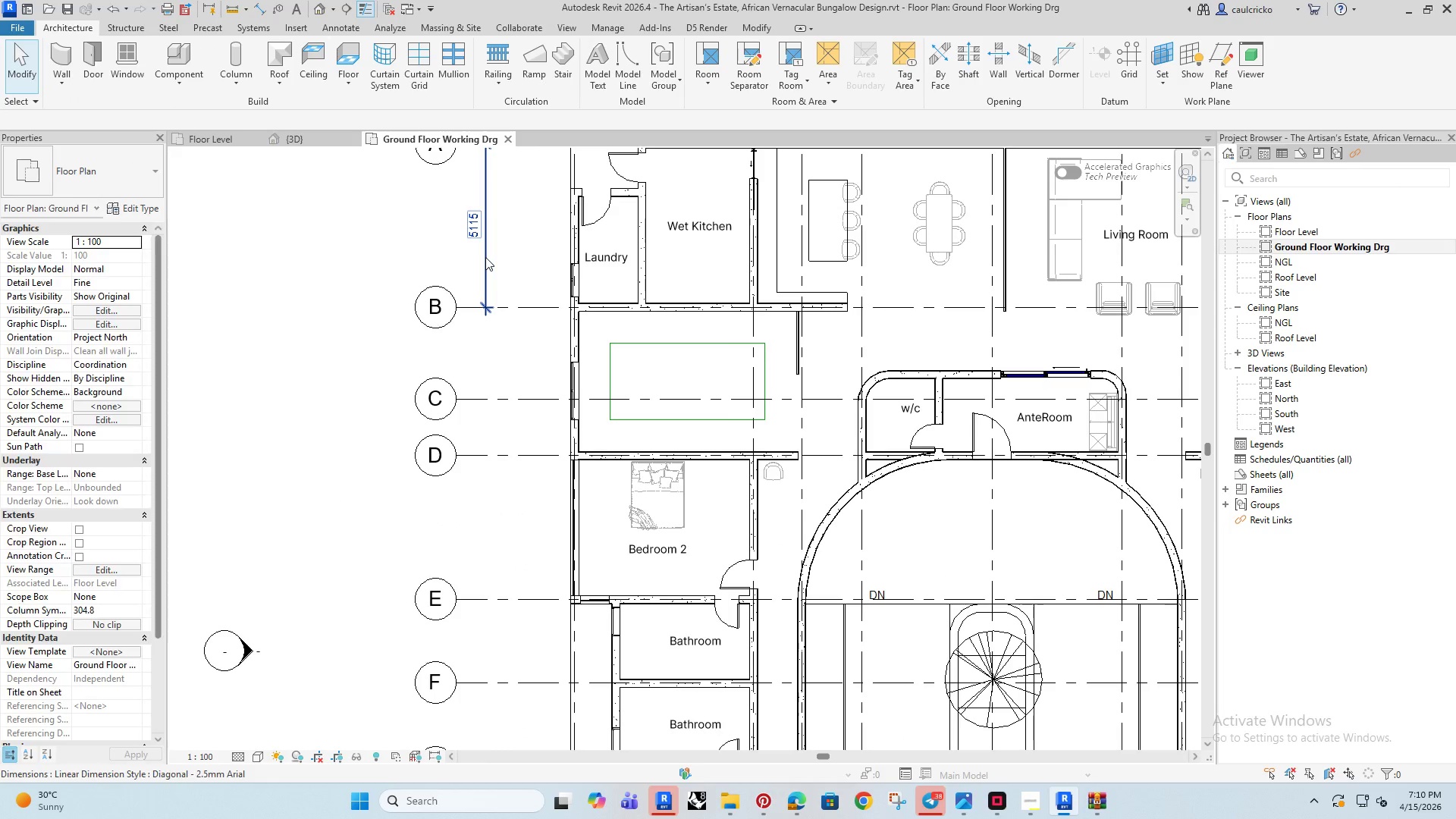 
triple_click([485, 257])
 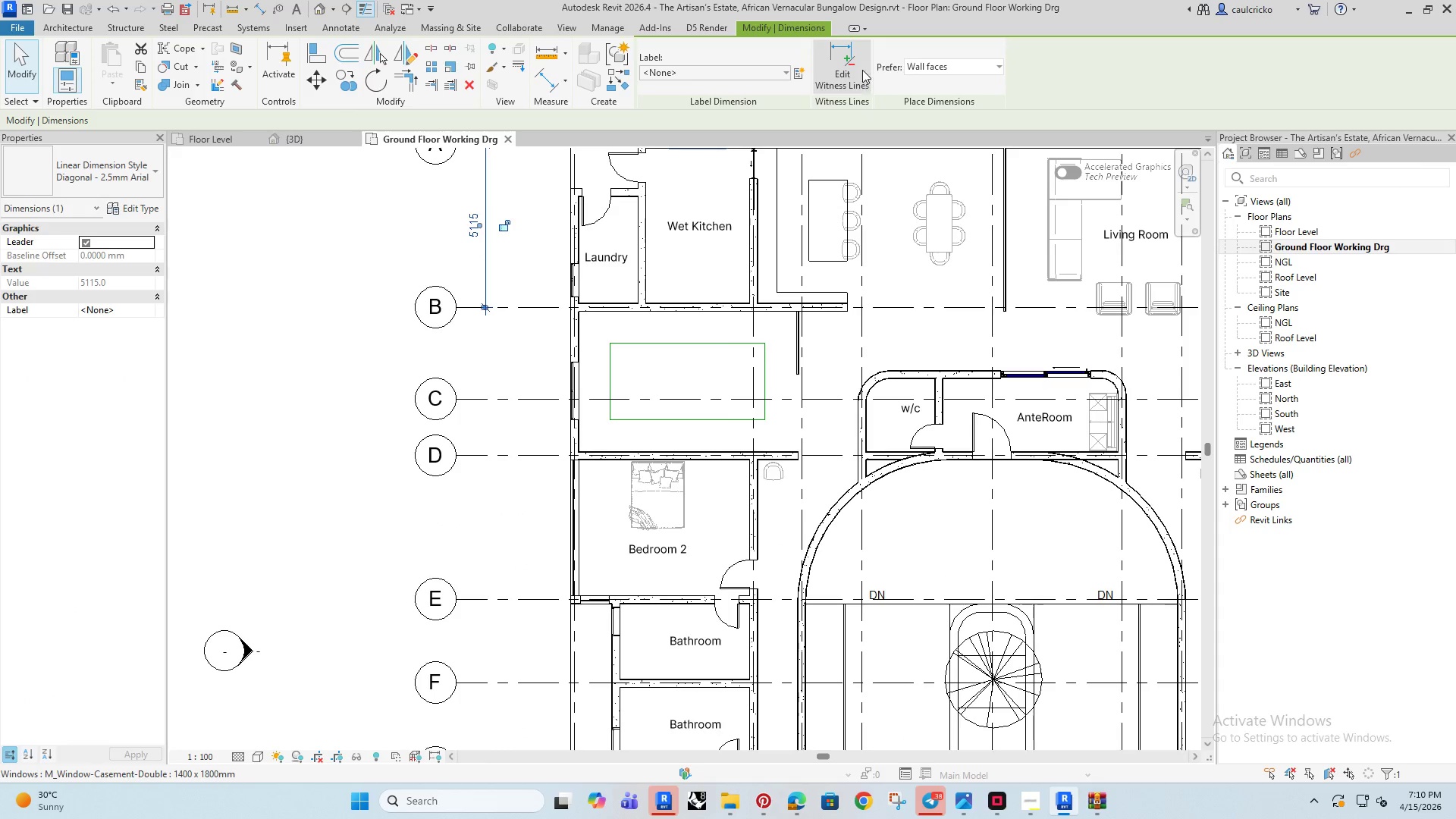 
left_click([859, 64])
 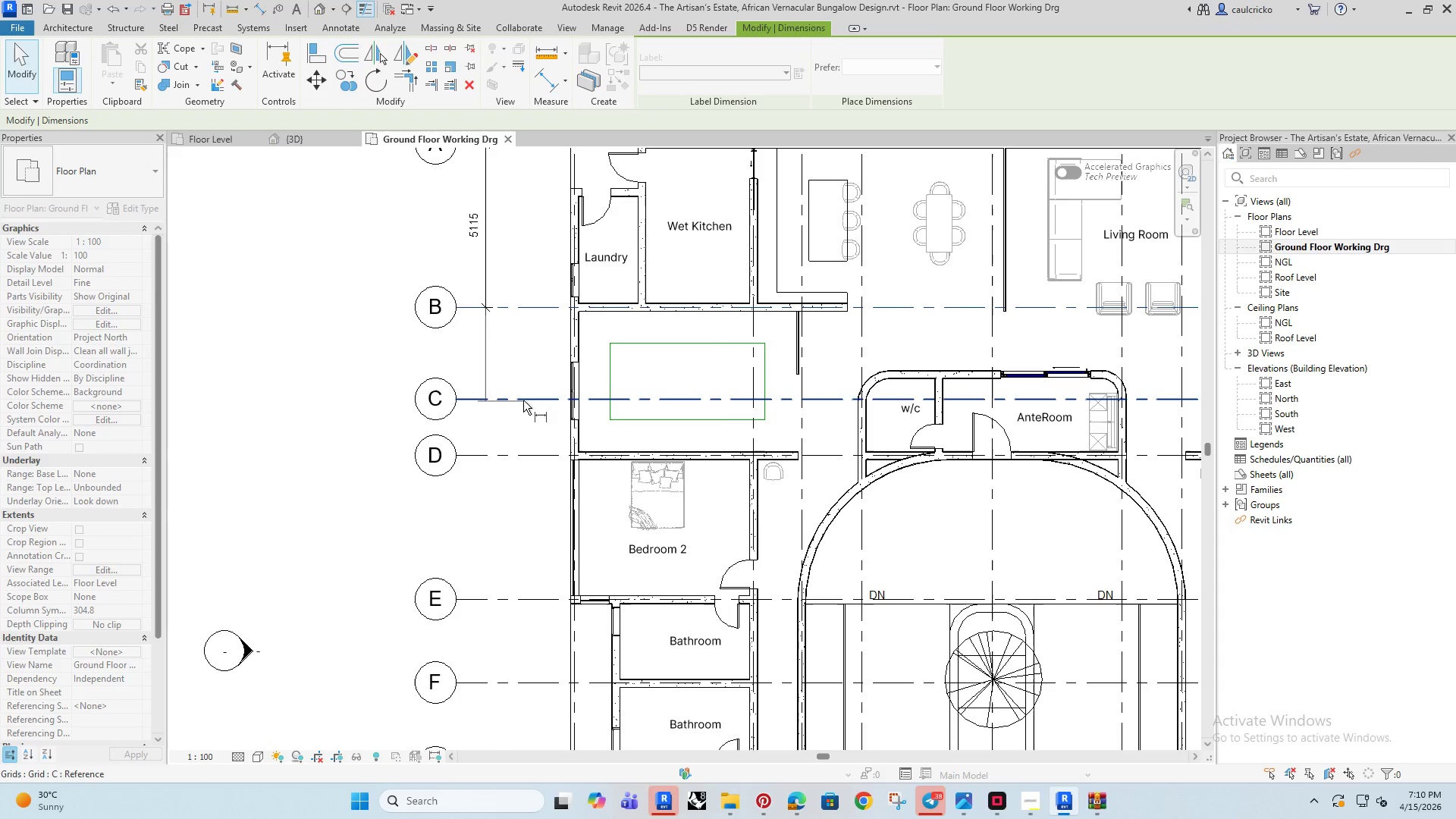 
left_click([523, 400])
 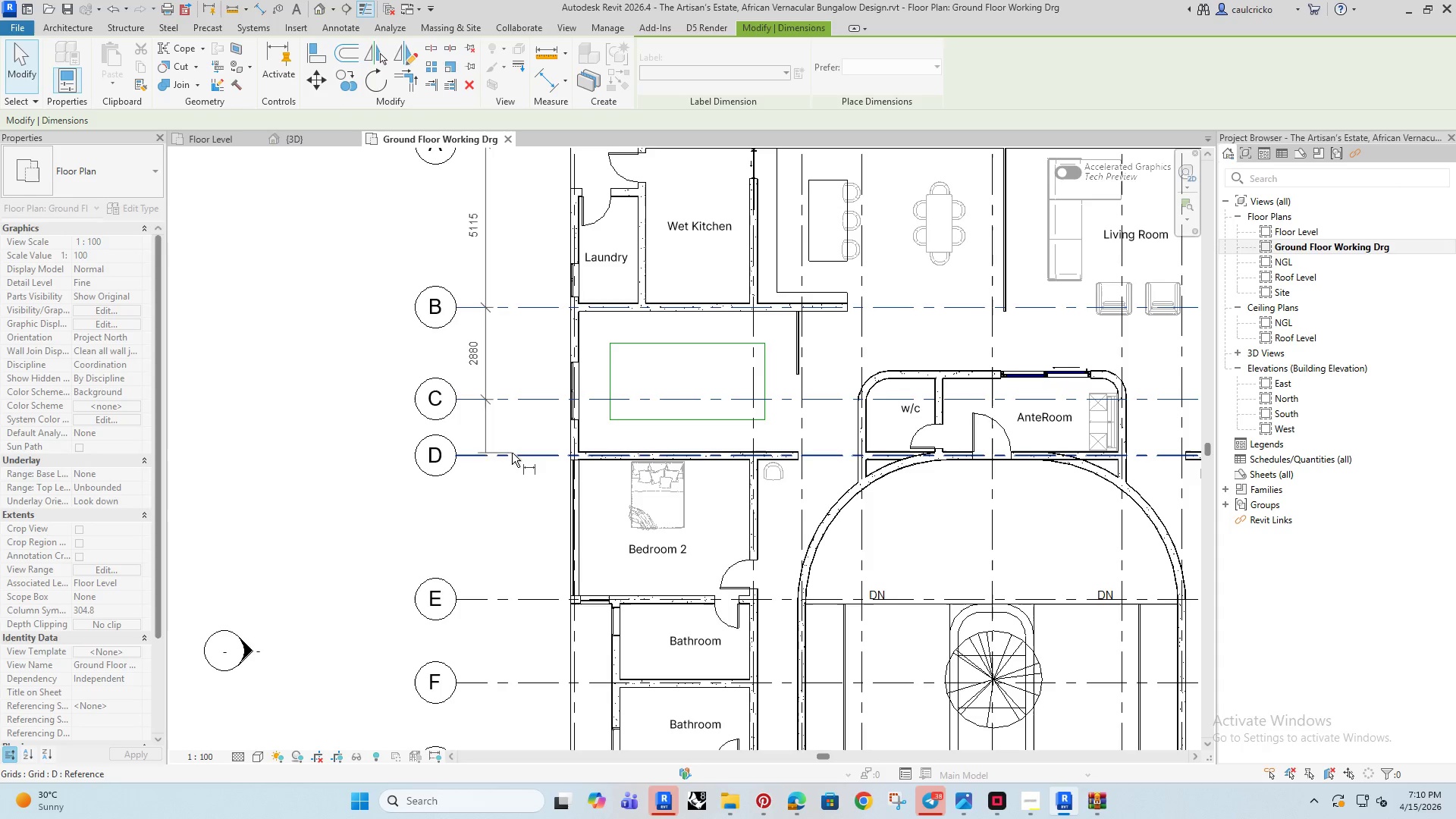 
left_click([512, 453])
 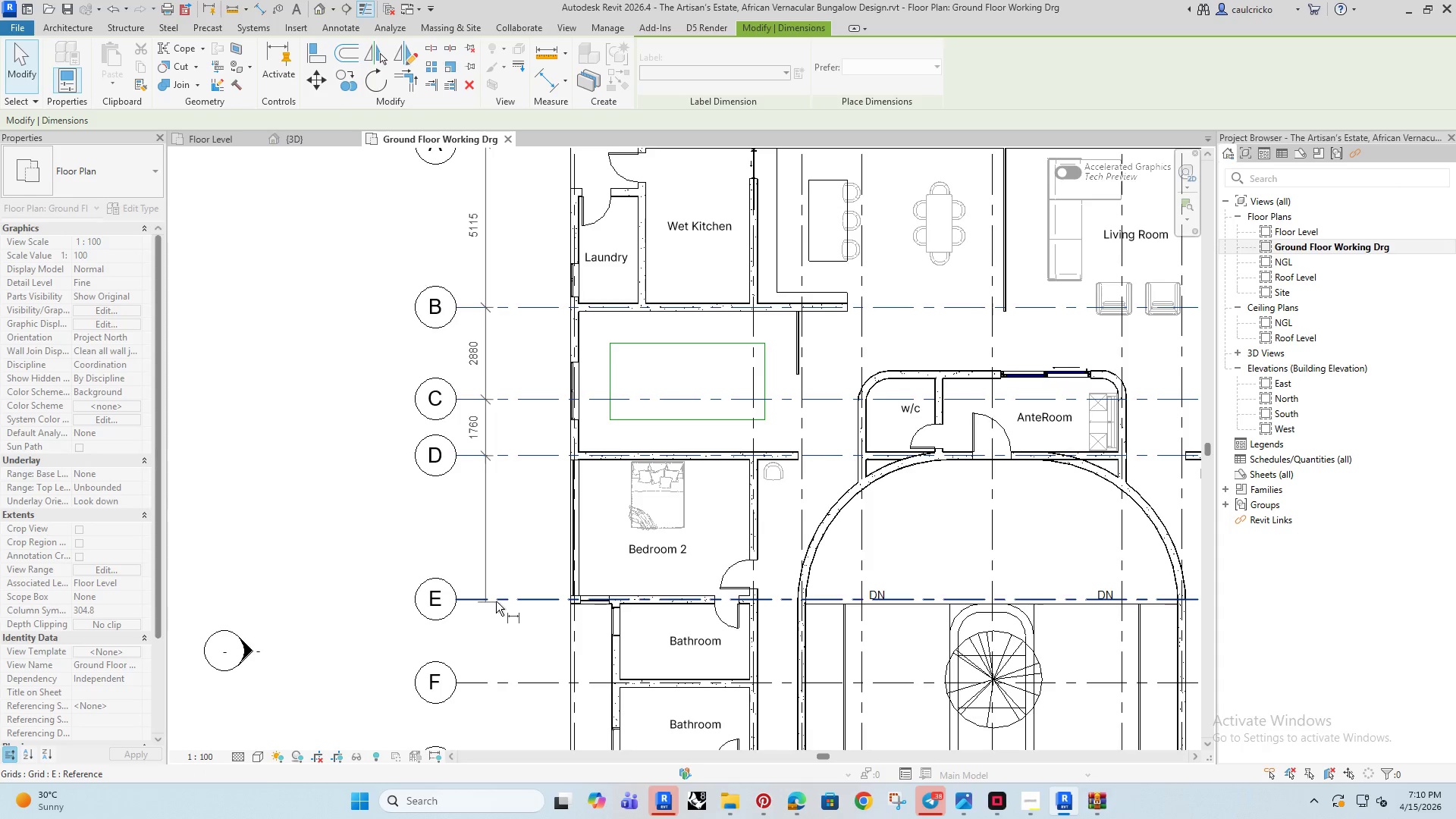 
left_click([496, 601])
 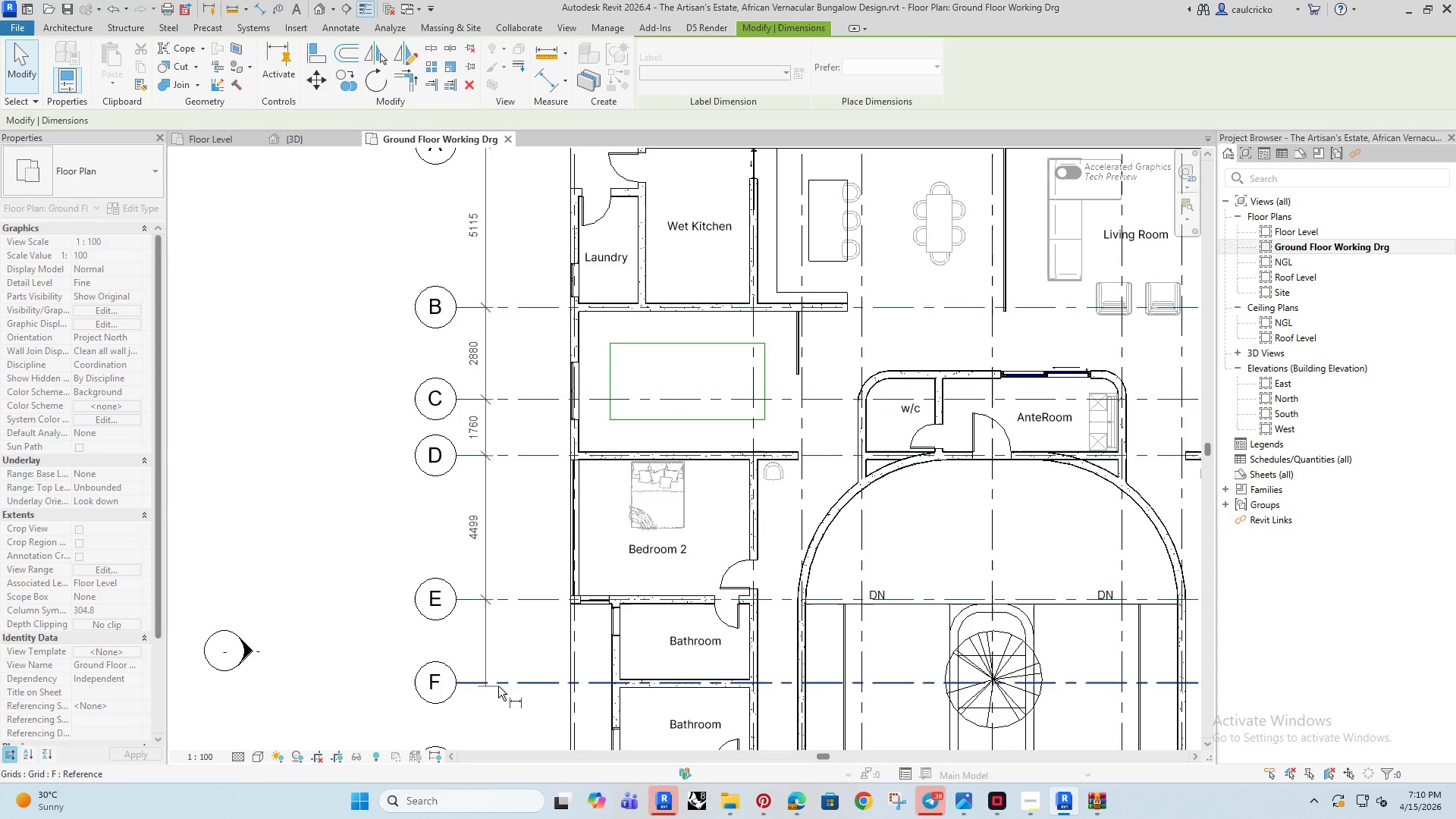 
left_click([497, 685])
 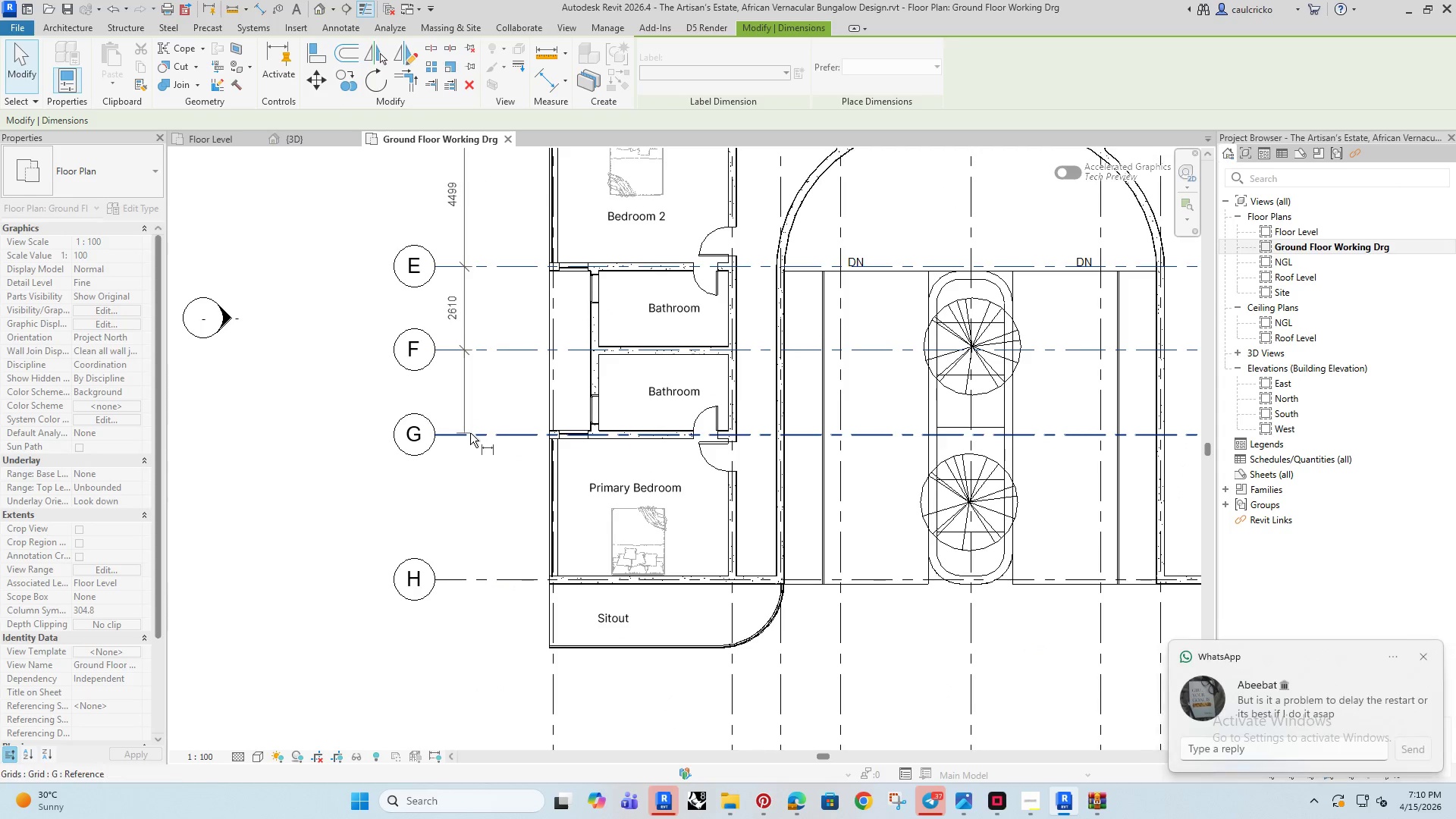 
left_click([470, 433])
 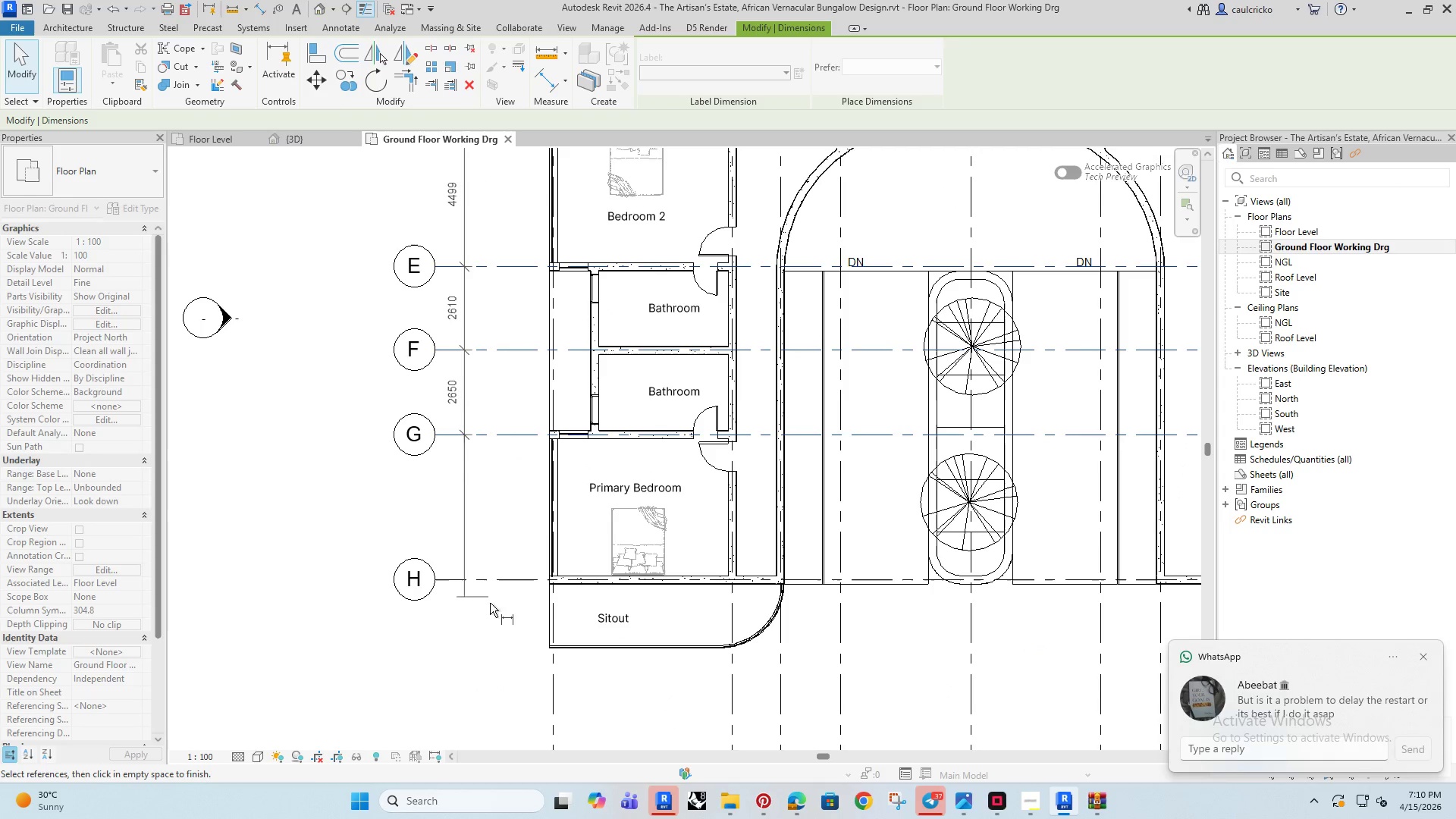 
left_click([476, 581])
 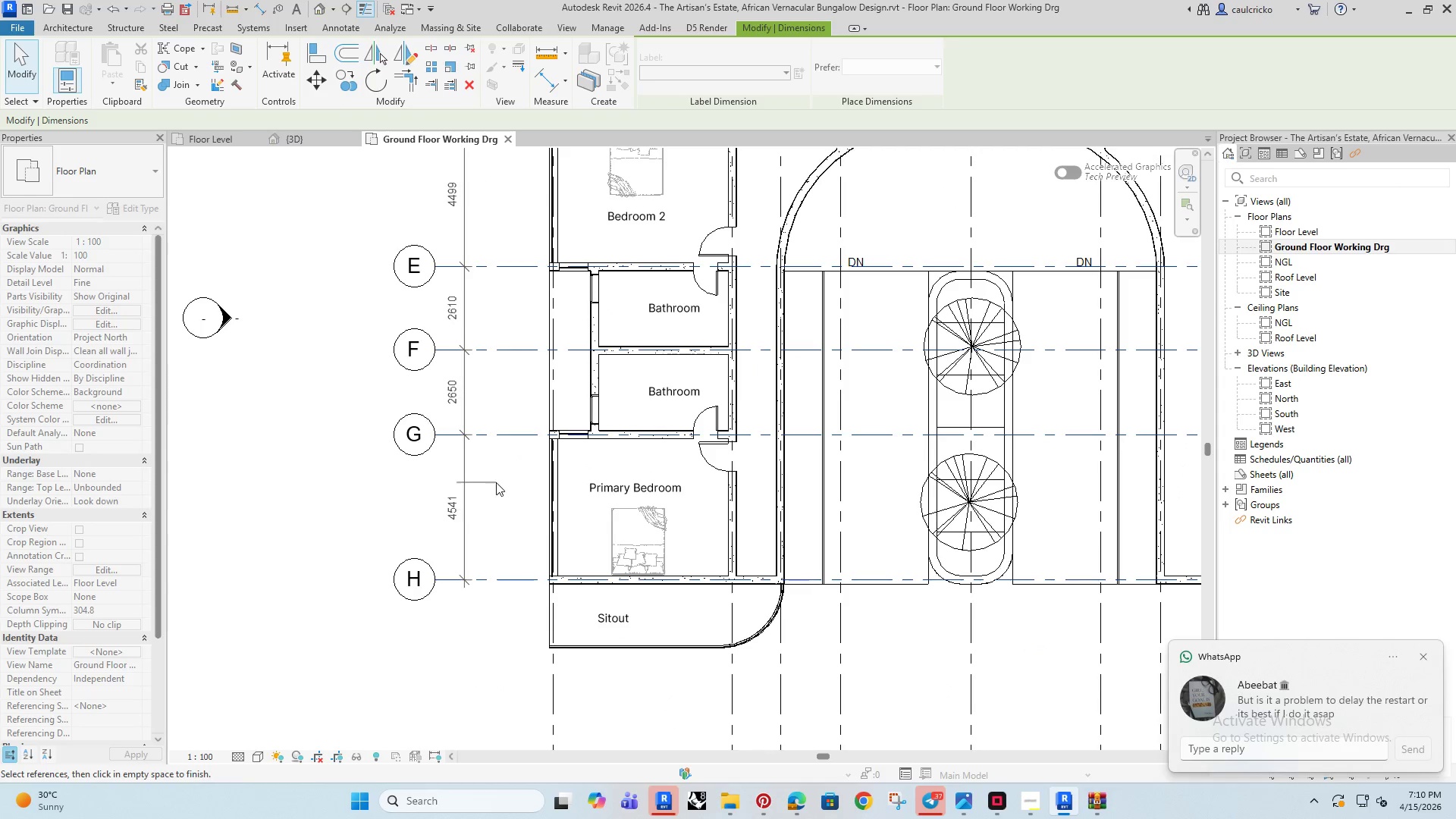 
left_click([496, 482])
 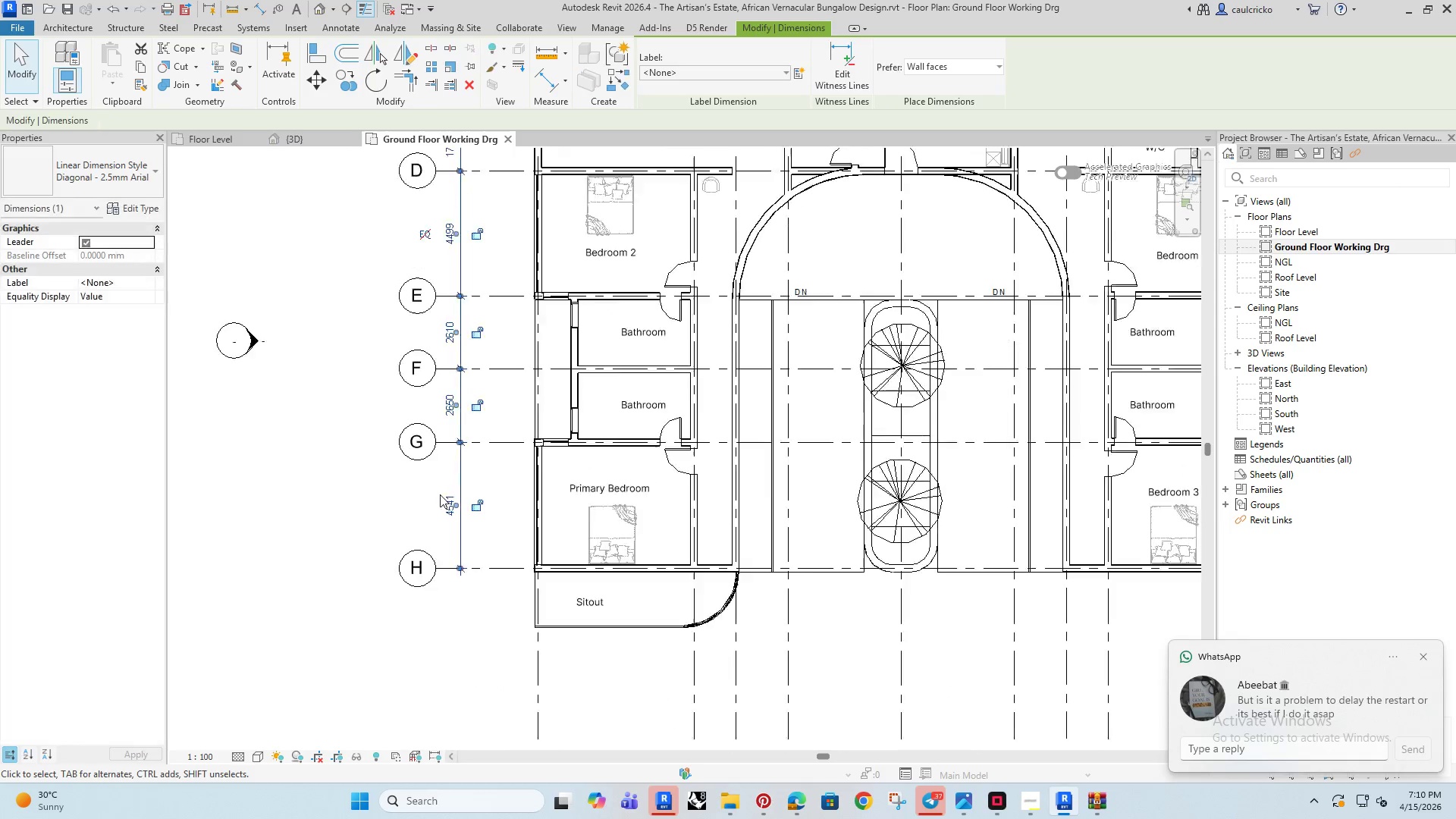 
scroll: coordinate [440, 494], scroll_direction: down, amount: 5.0
 